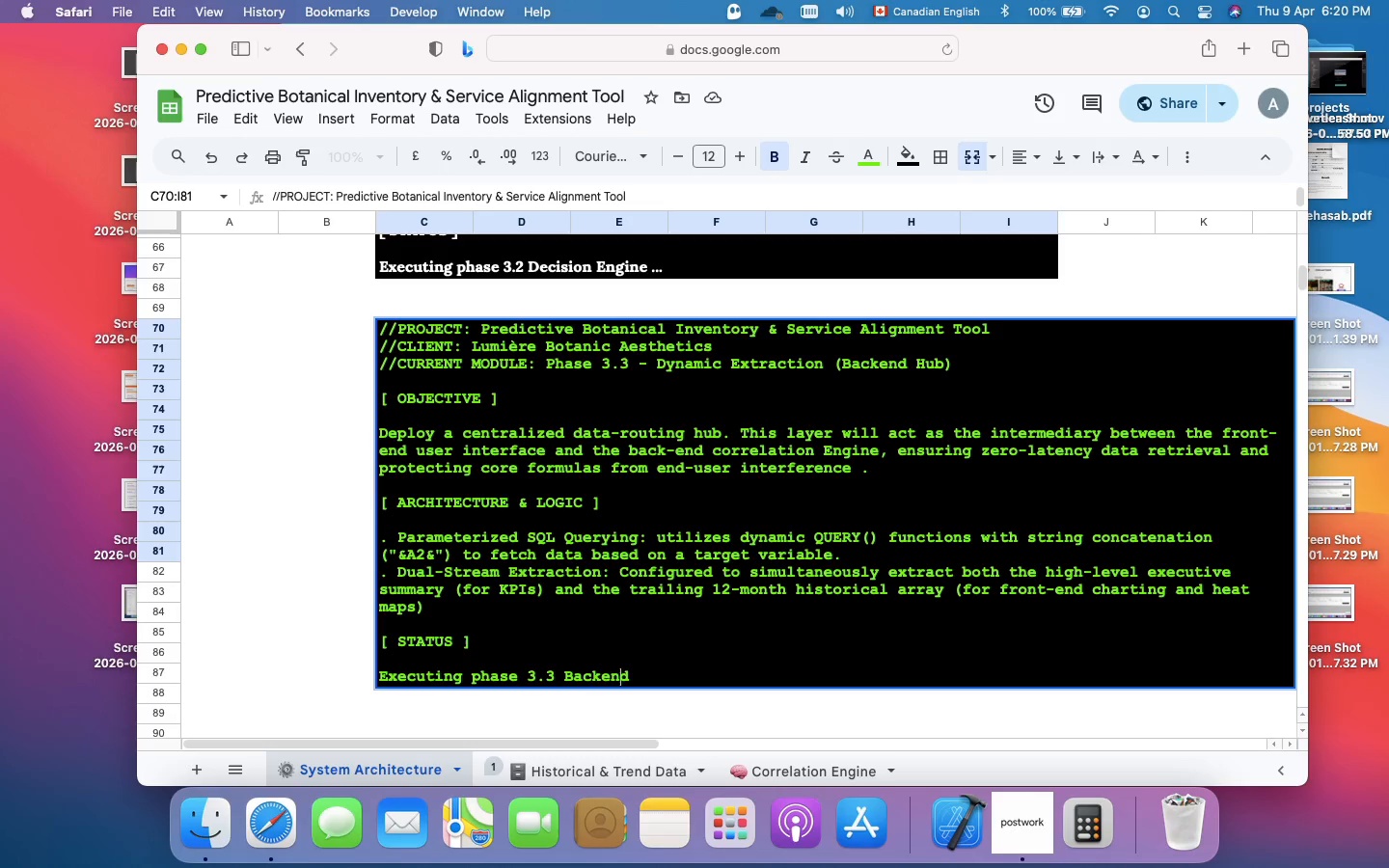 
key(ArrowRight)
 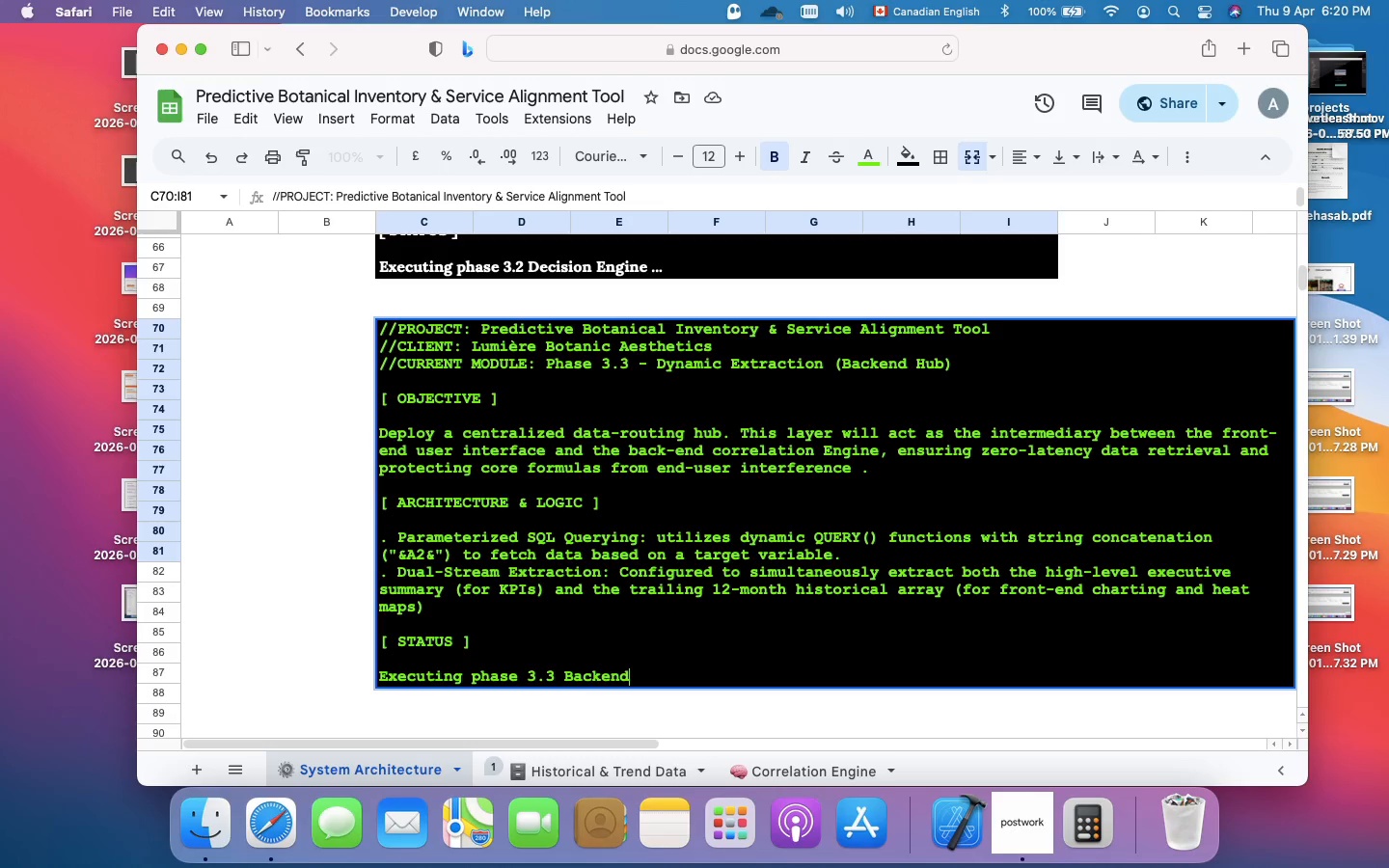 
key(ArrowRight)
 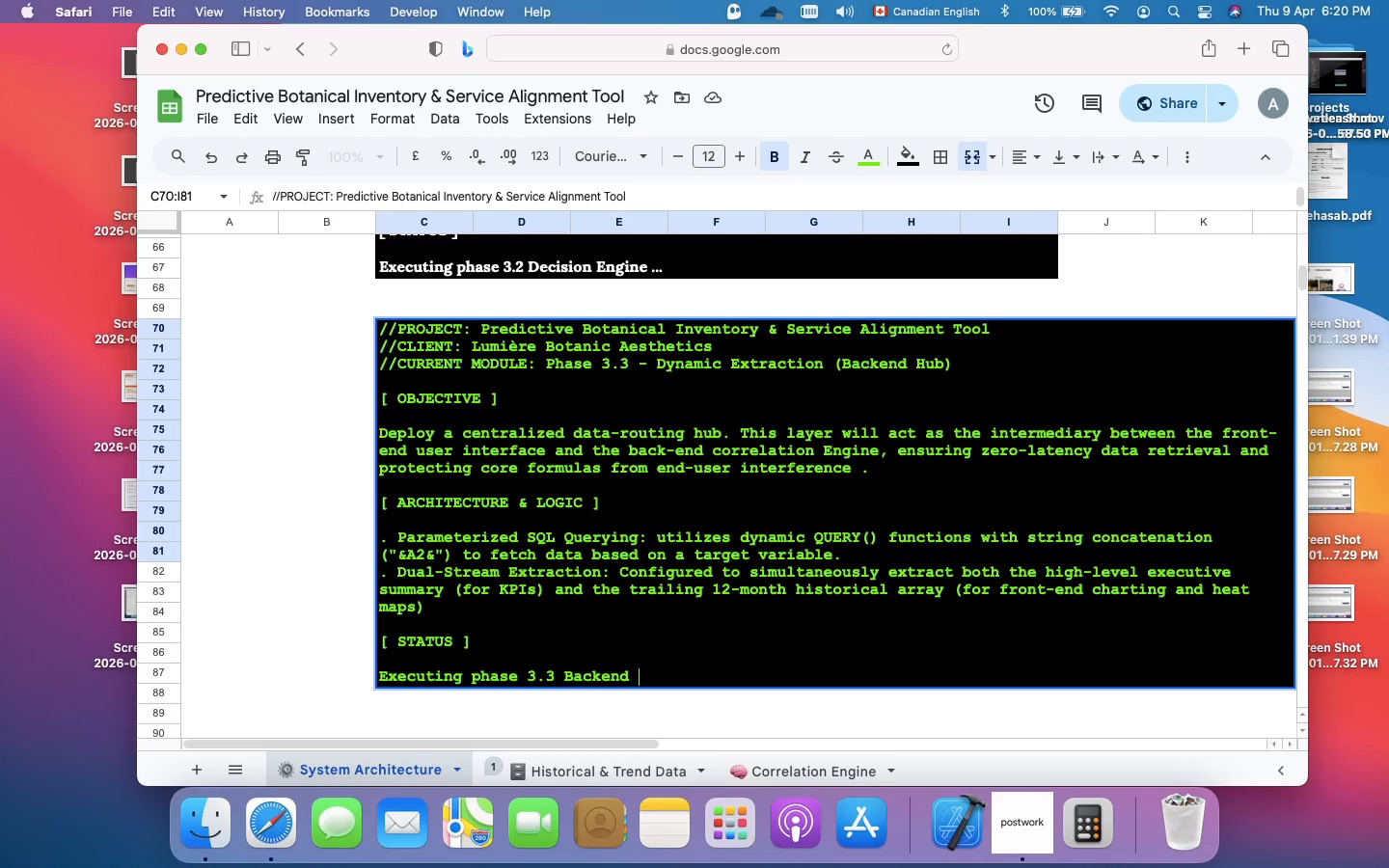 
type( Routing ...)
 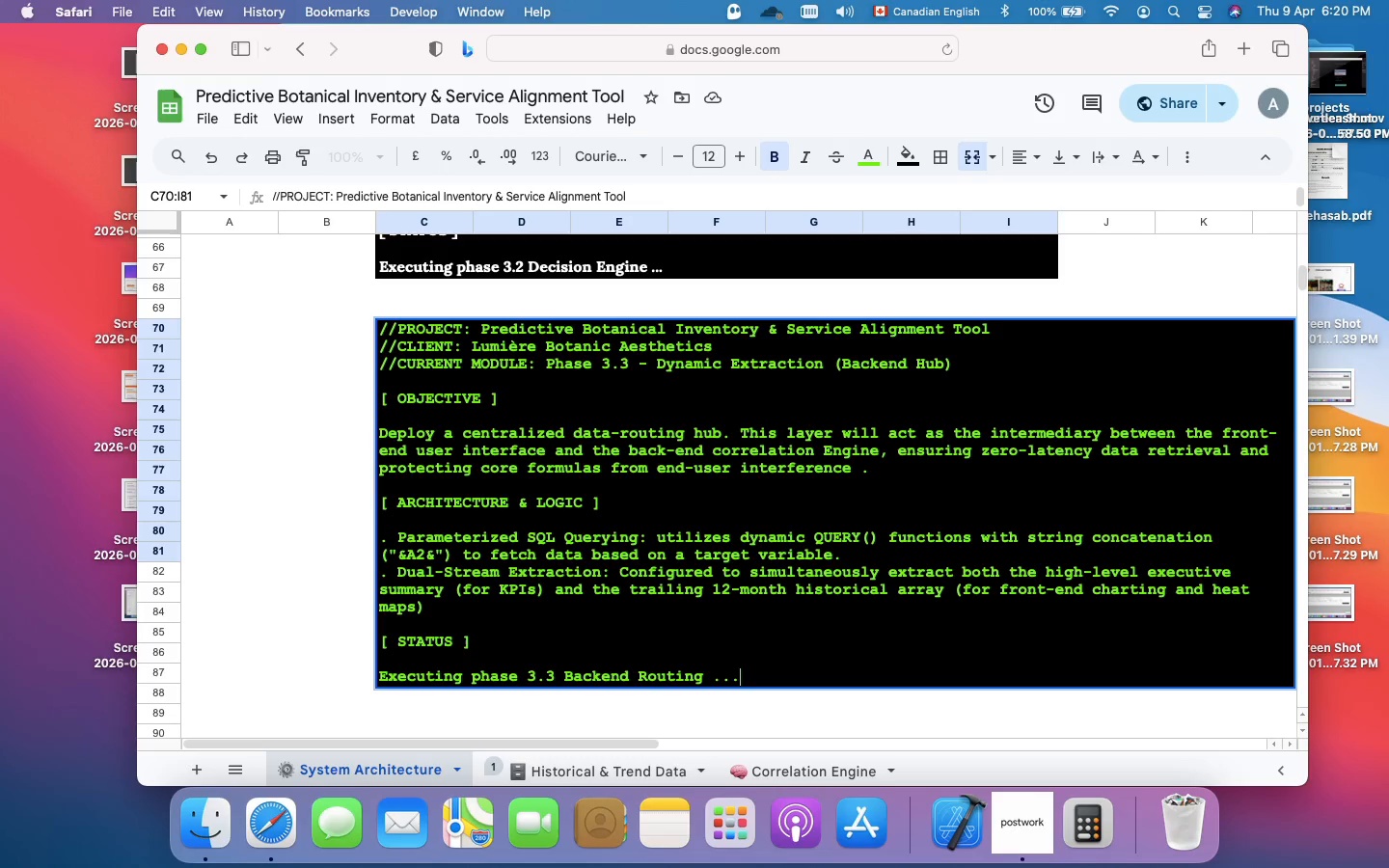 
key(Meta+1)
 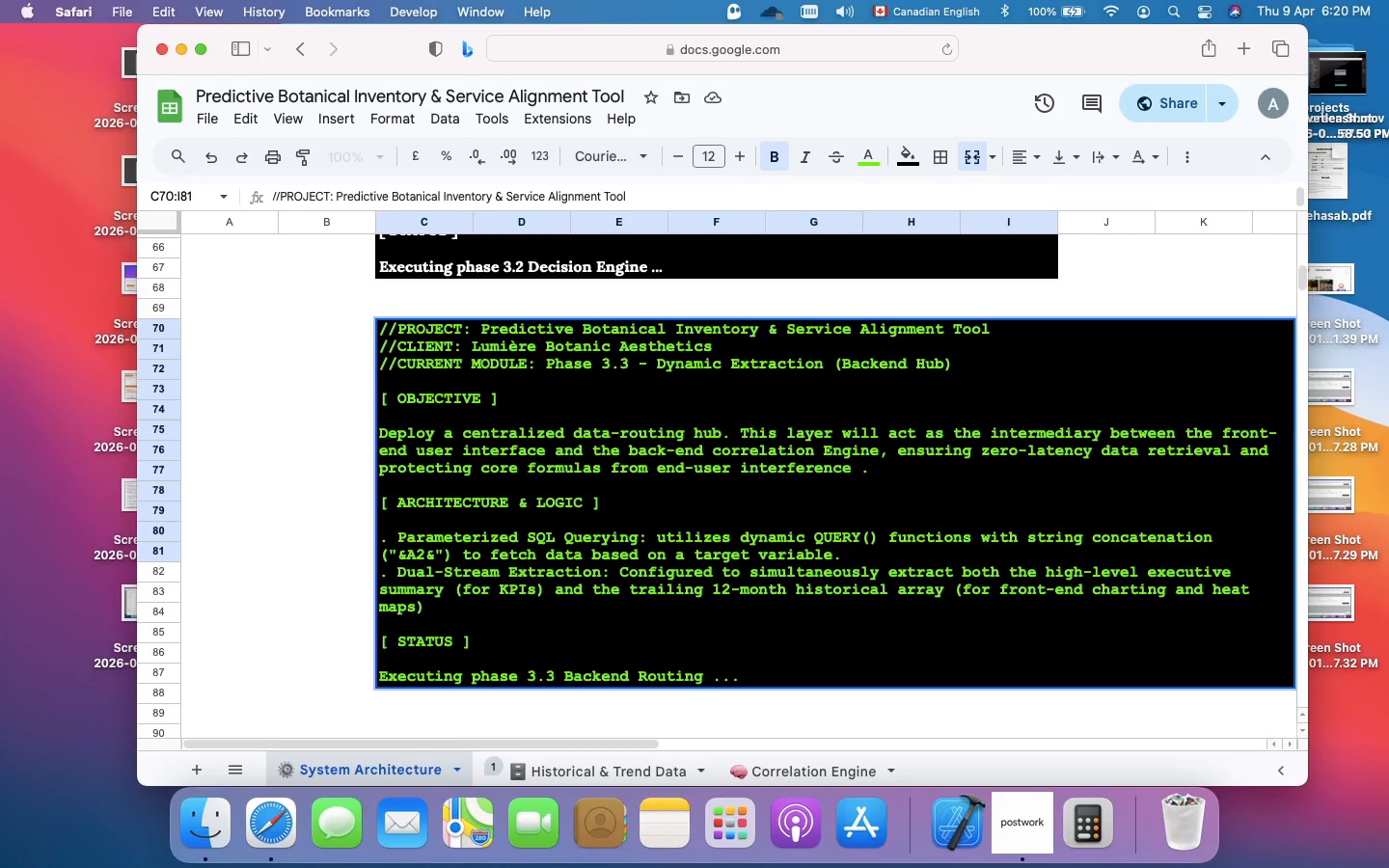 
key(Shift+1)
 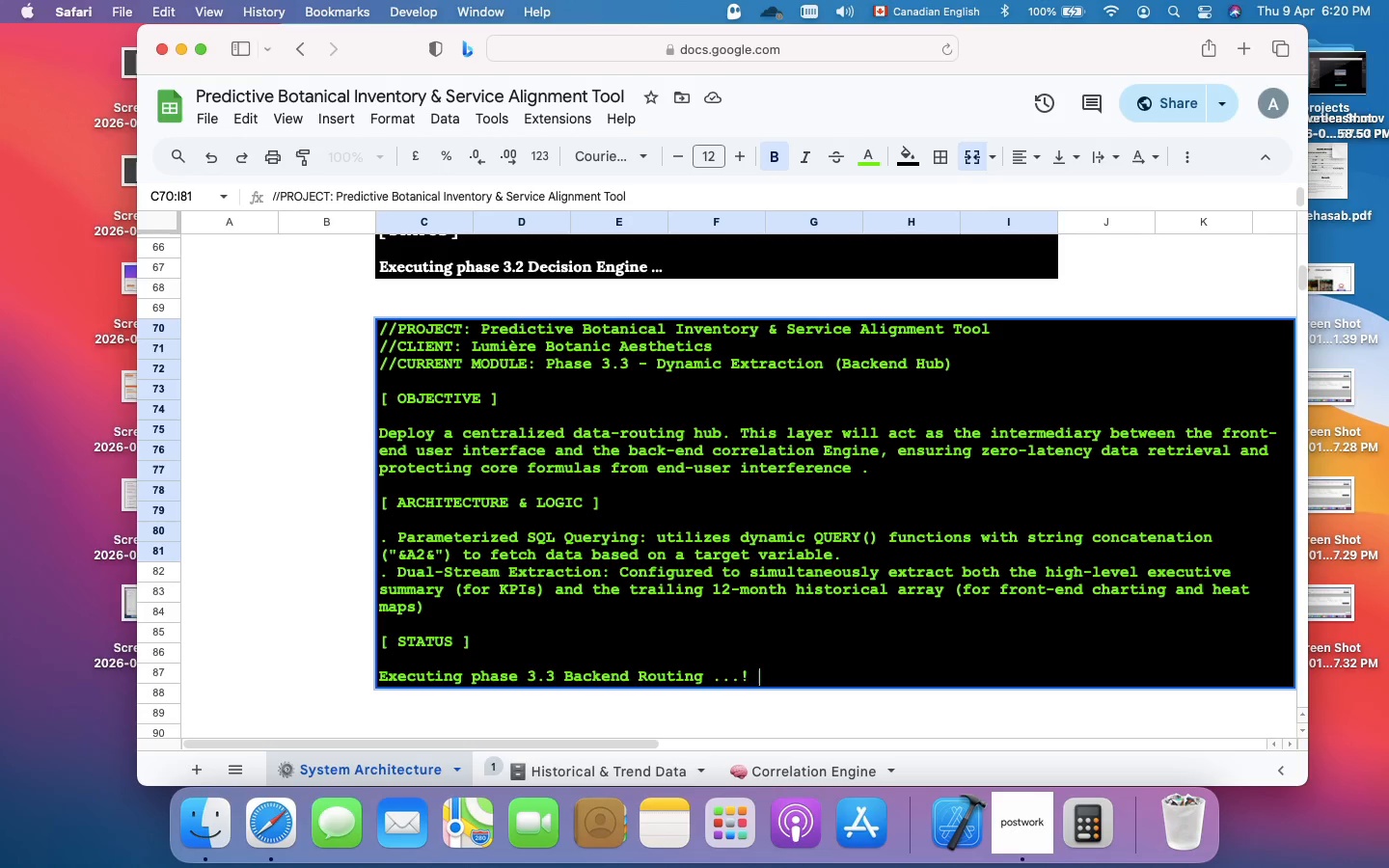 
key(Space)
 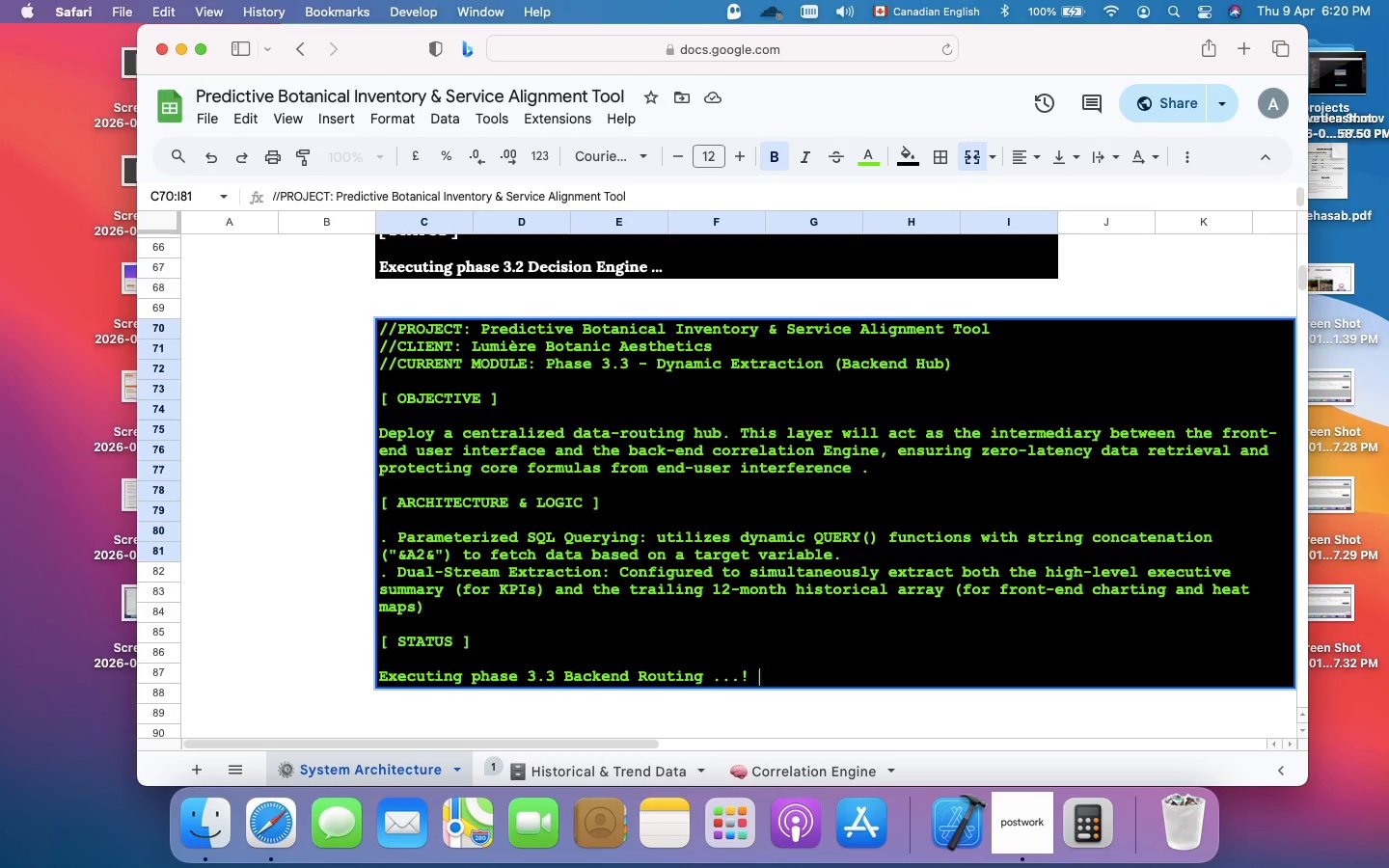 
wait(8.17)
 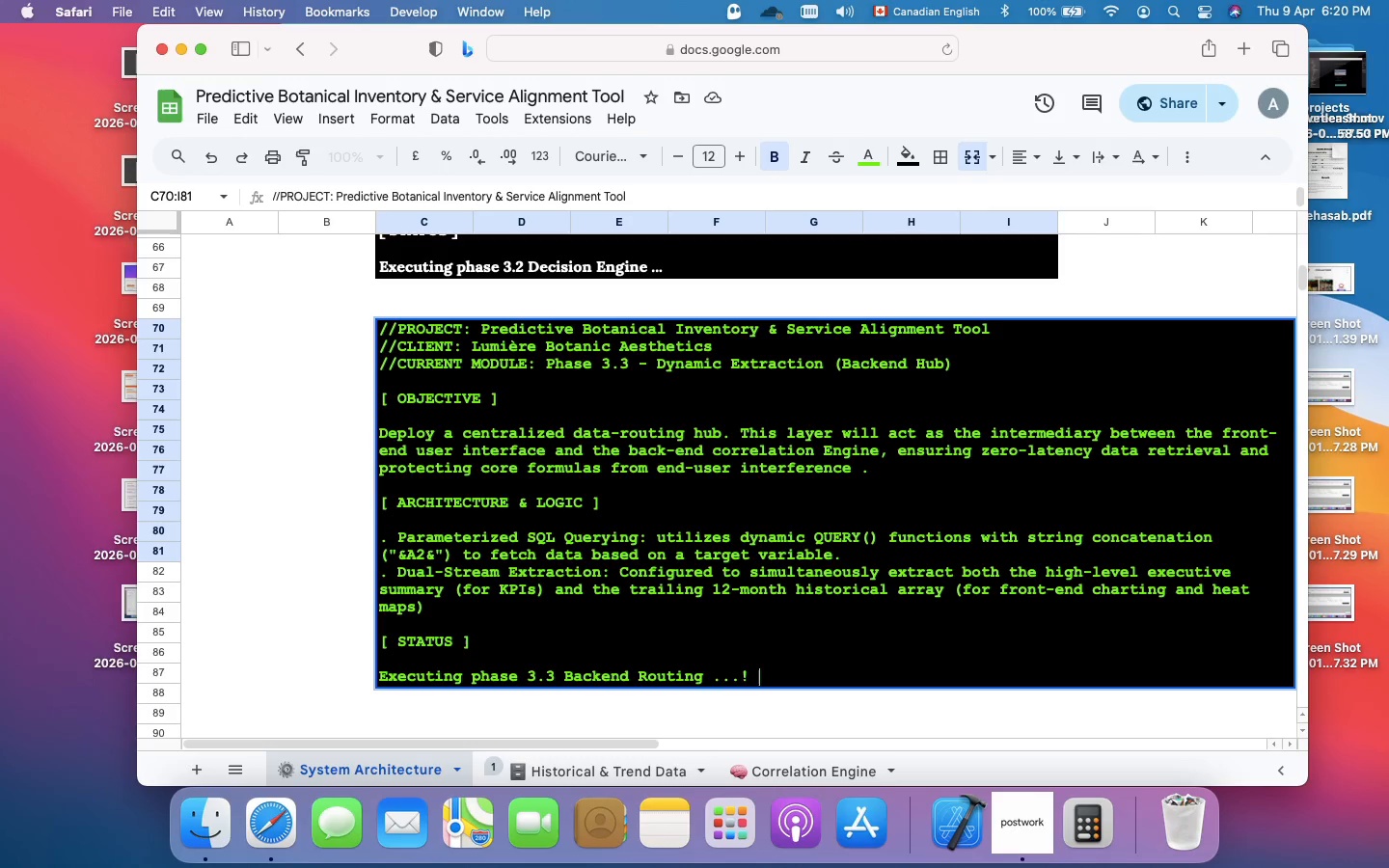 
left_click([791, 769])
 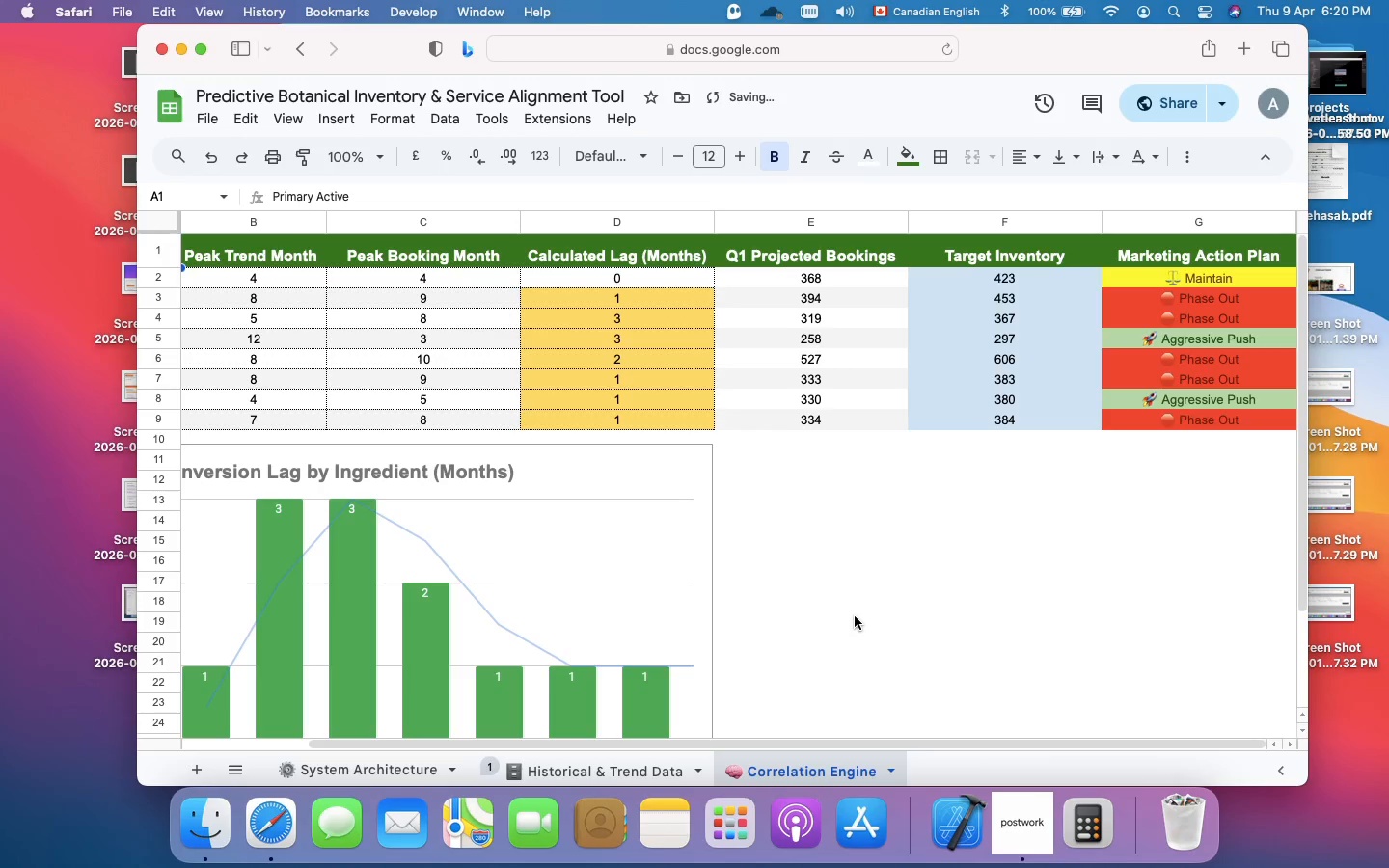 
scroll: coordinate [855, 616], scroll_direction: down, amount: 2.0
 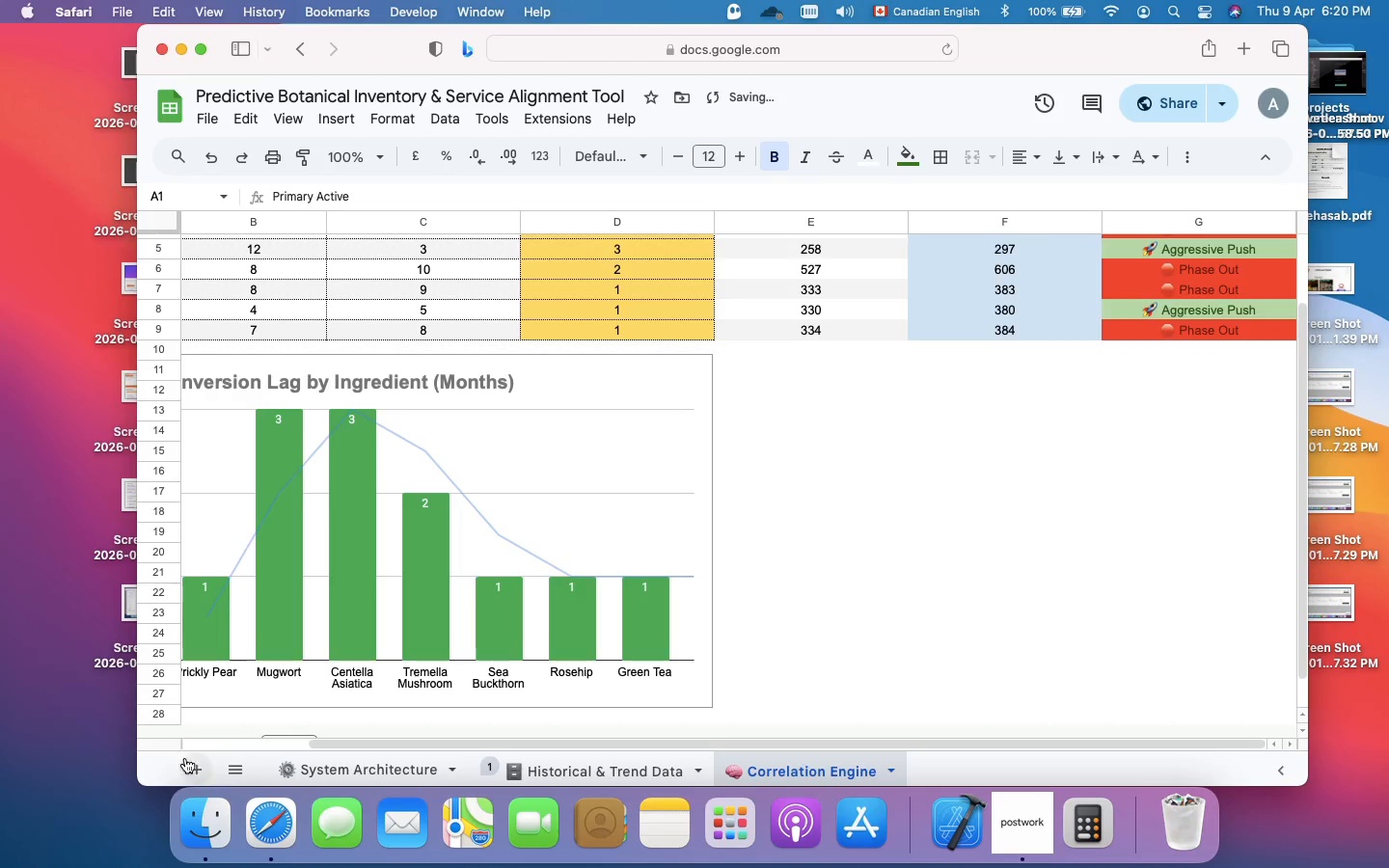 
left_click([198, 766])
 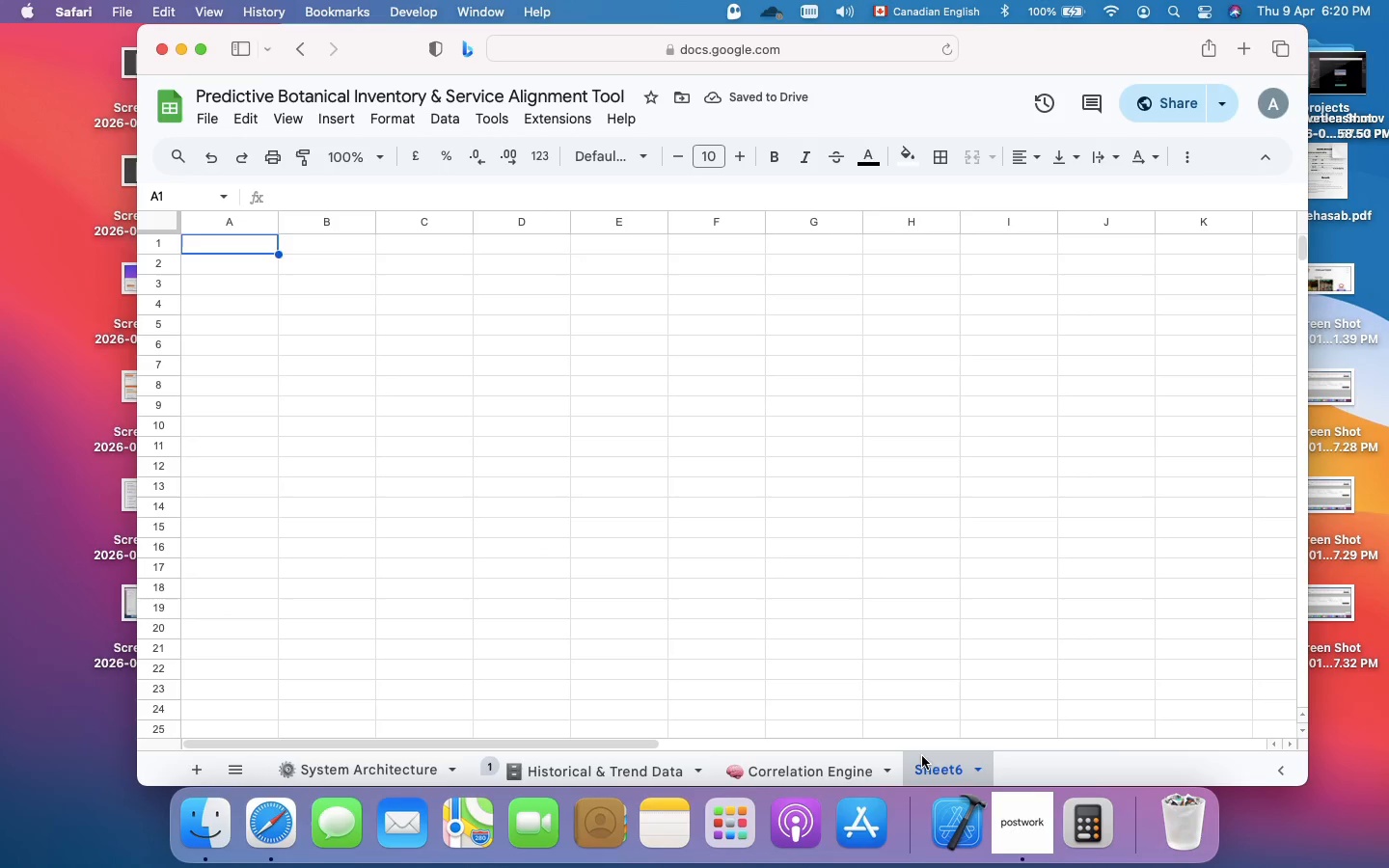 
right_click([925, 763])
 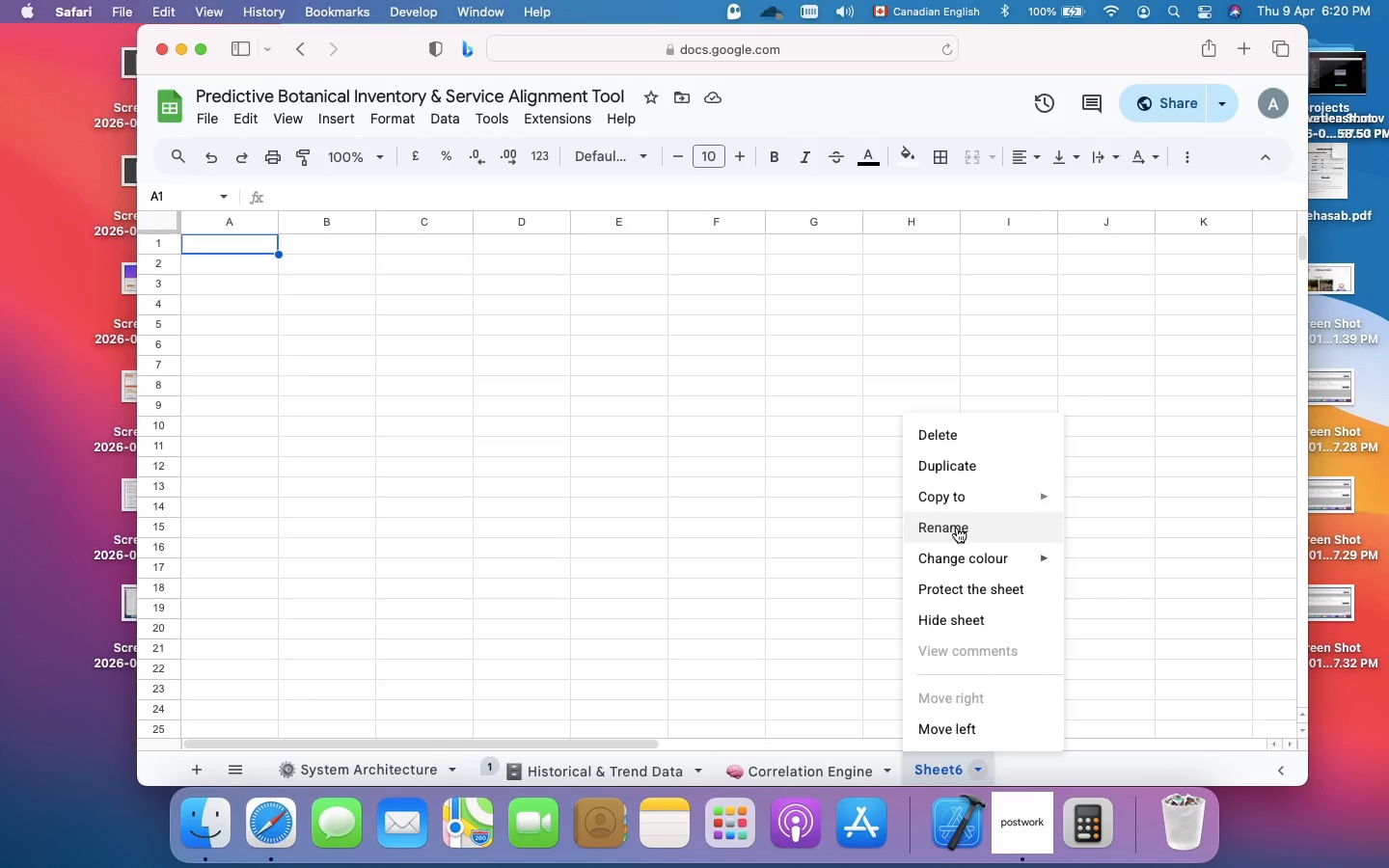 
left_click([957, 524])
 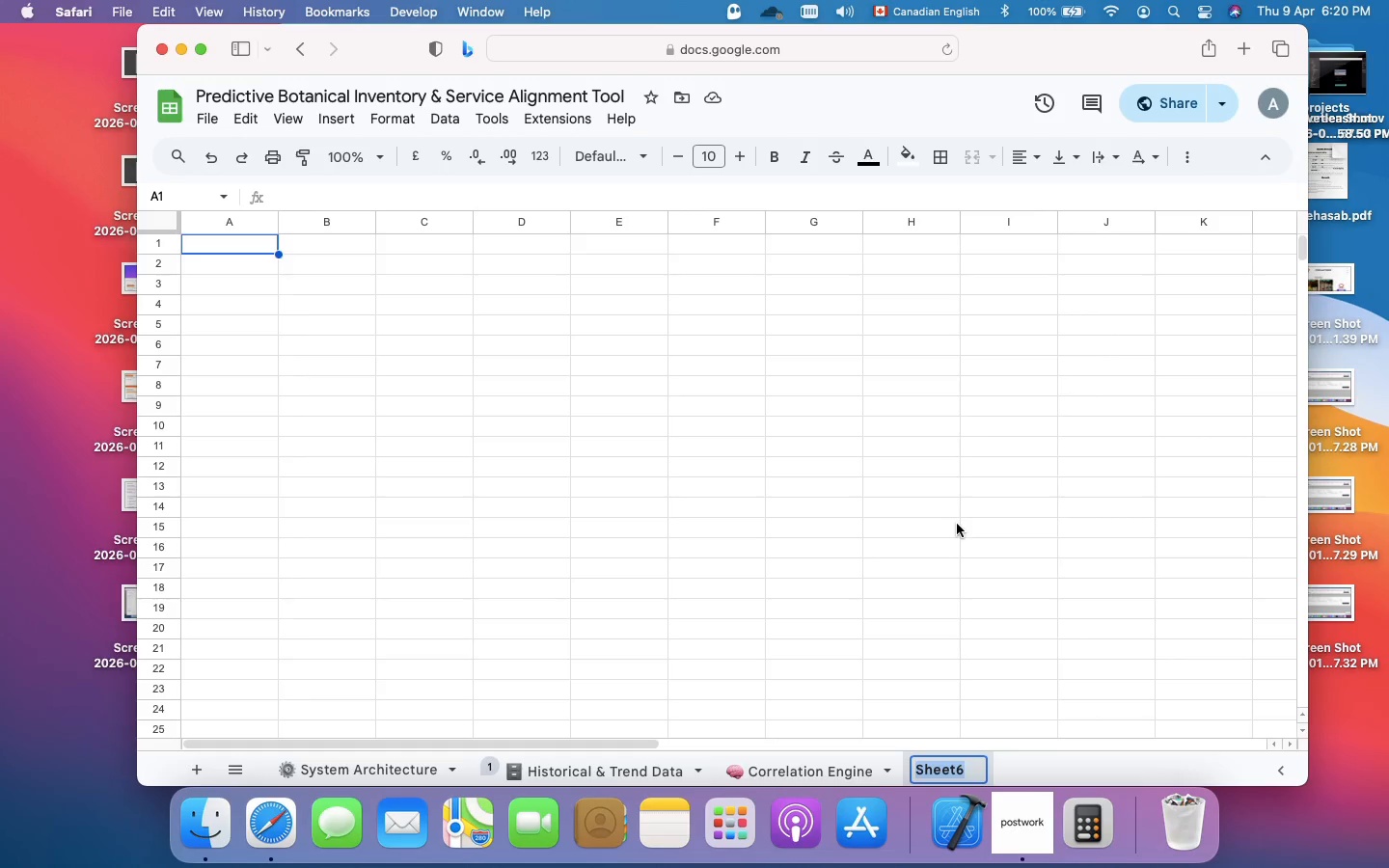 
wait(5.64)
 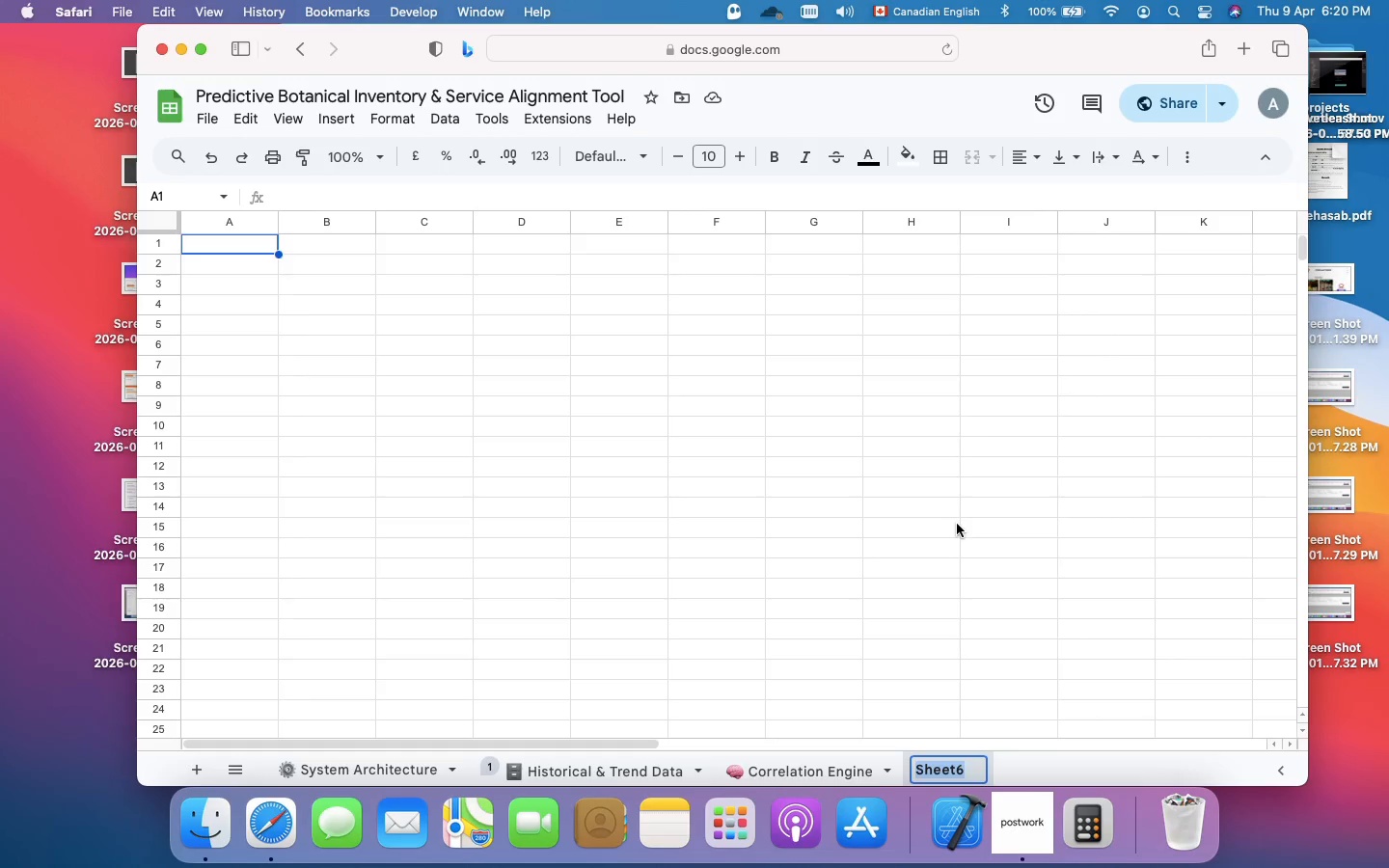 
key(Fn)
 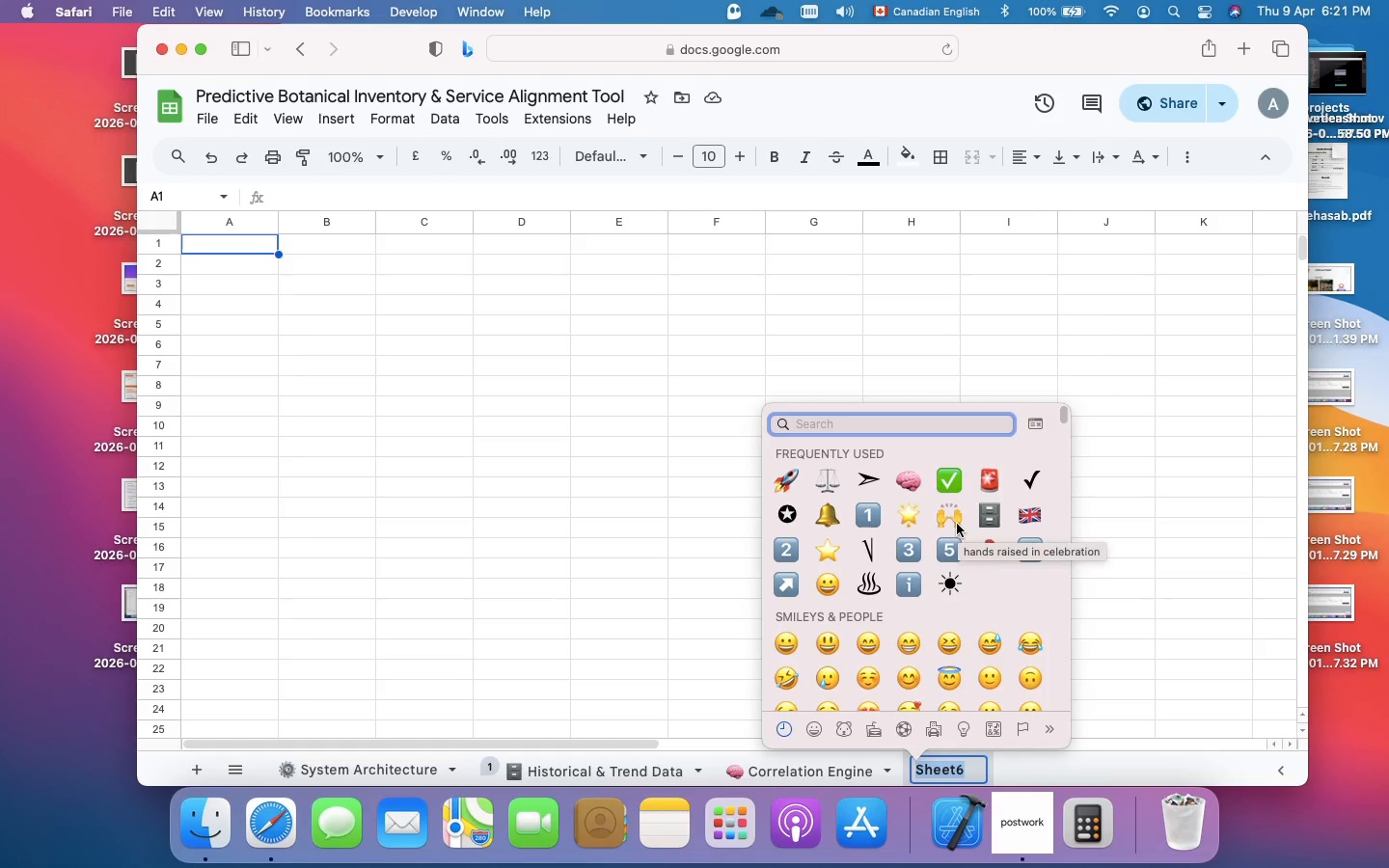 
type(gea)
 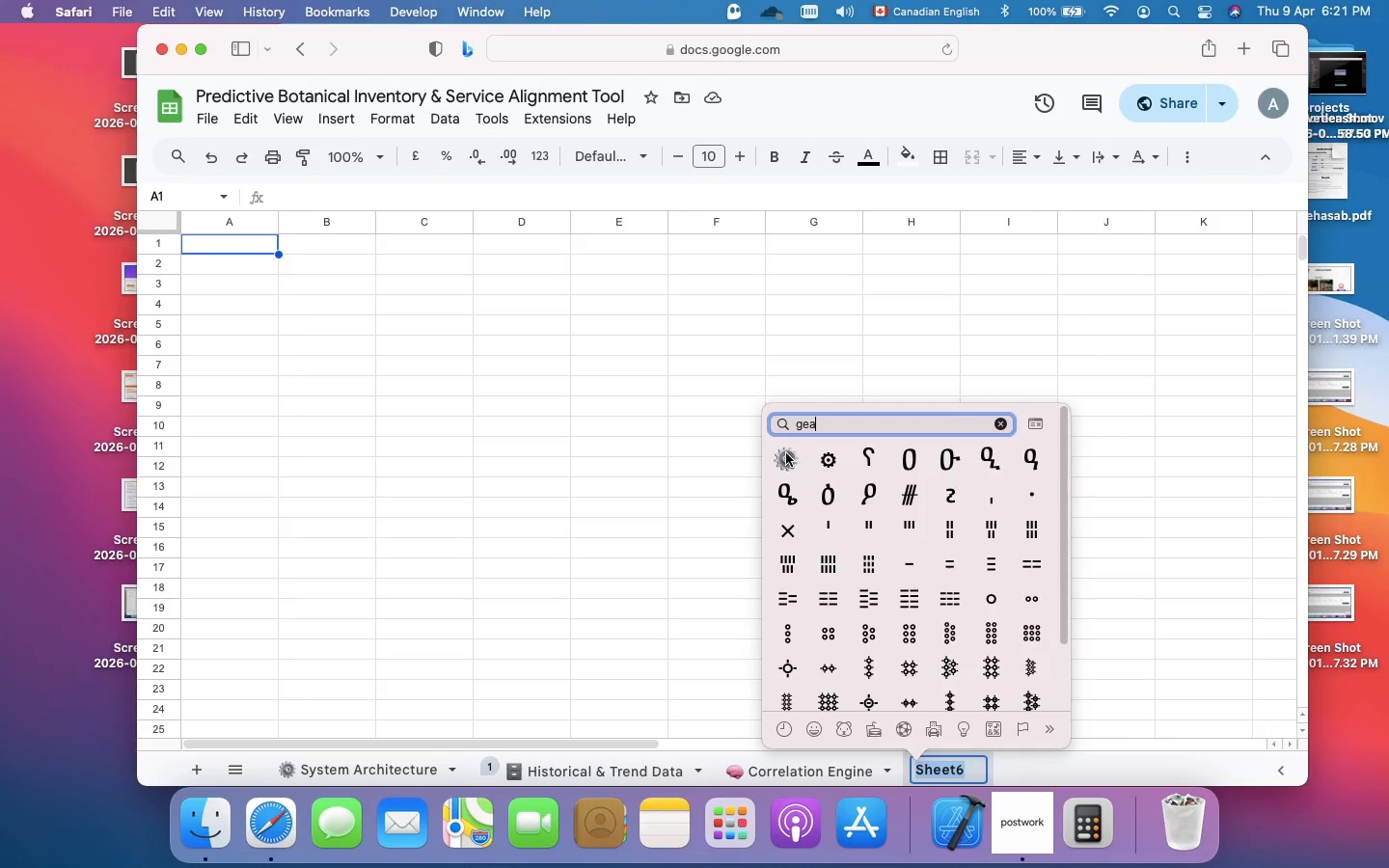 
left_click([775, 454])
 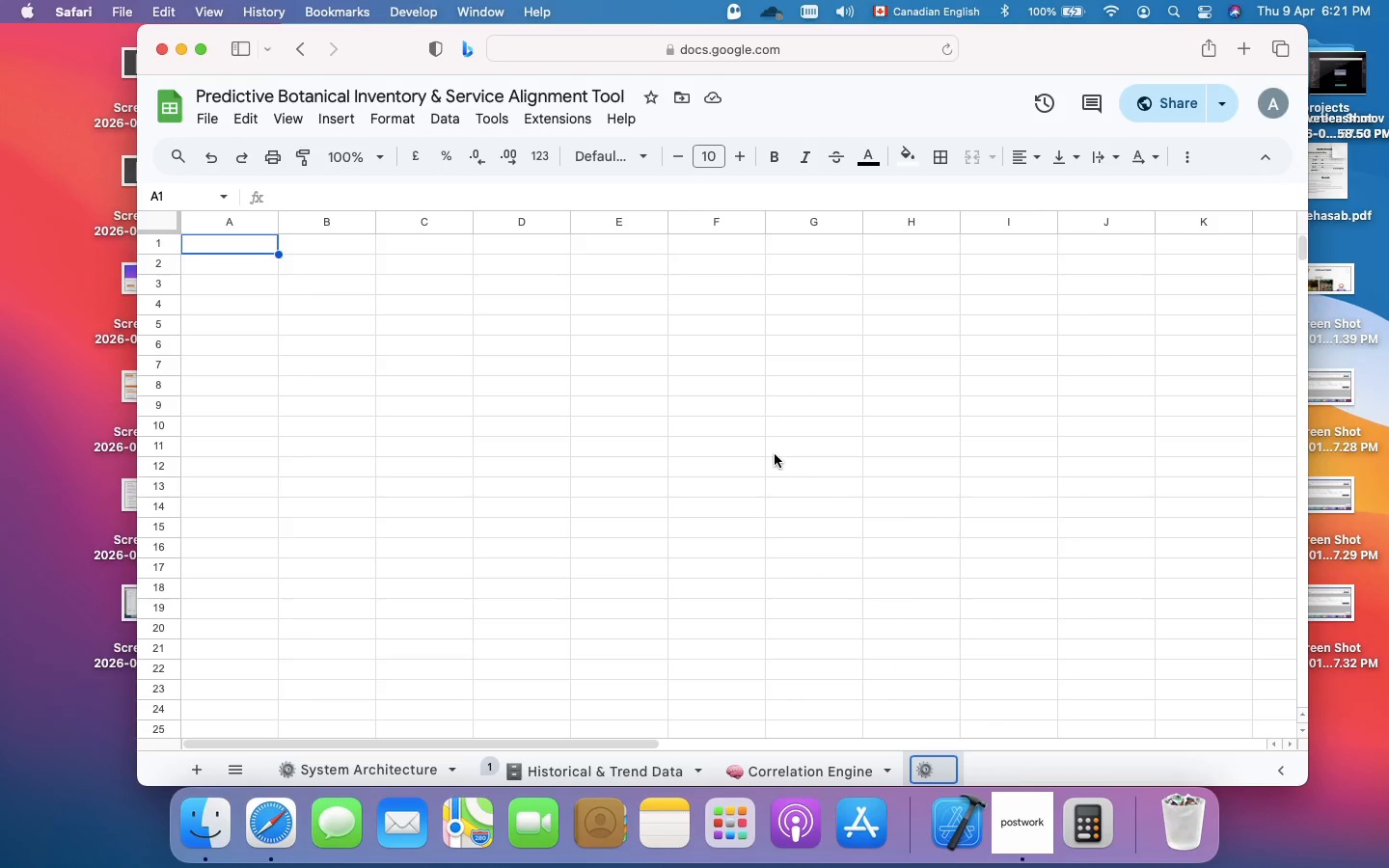 
key(Space)
 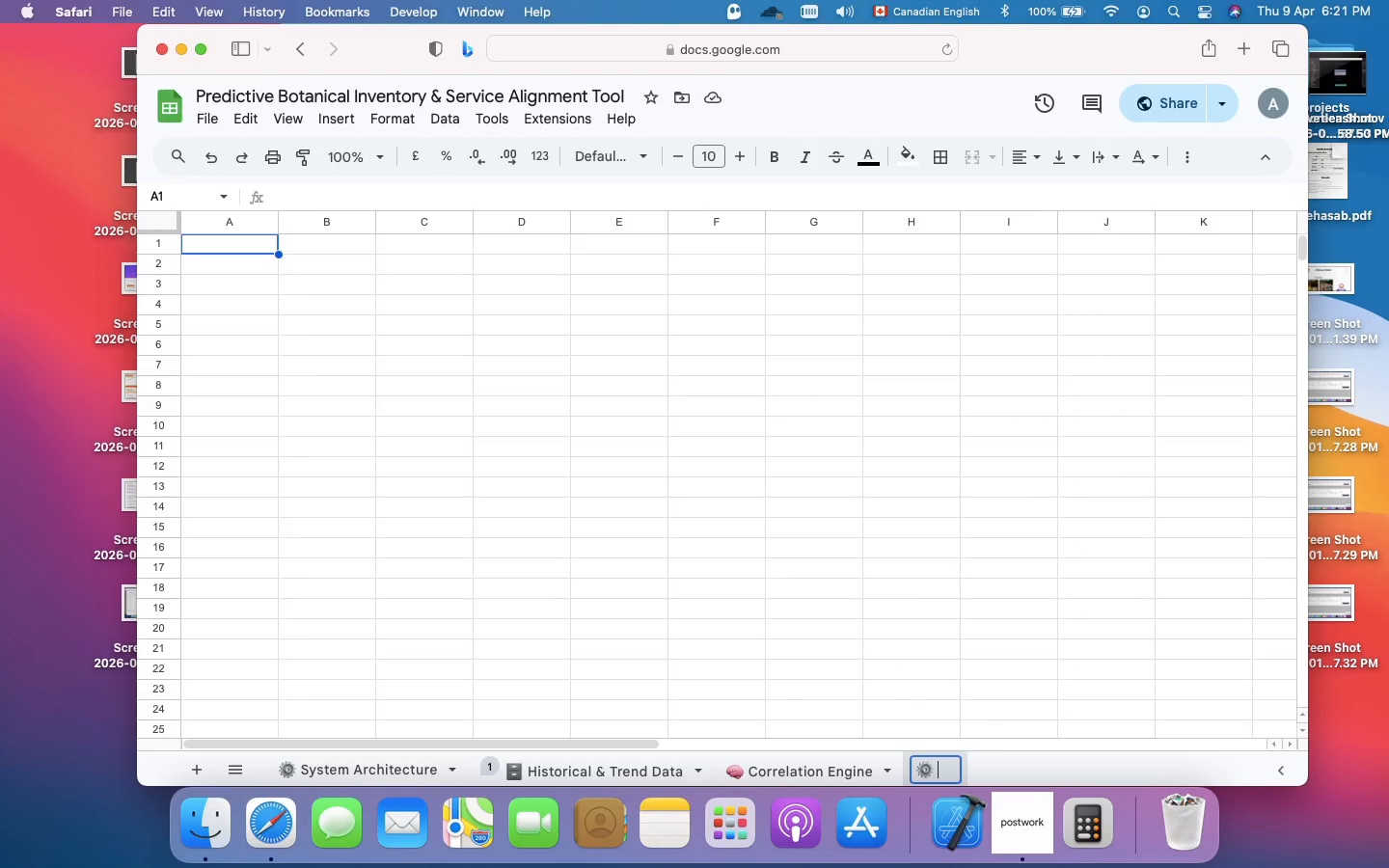 
type(Backend)
 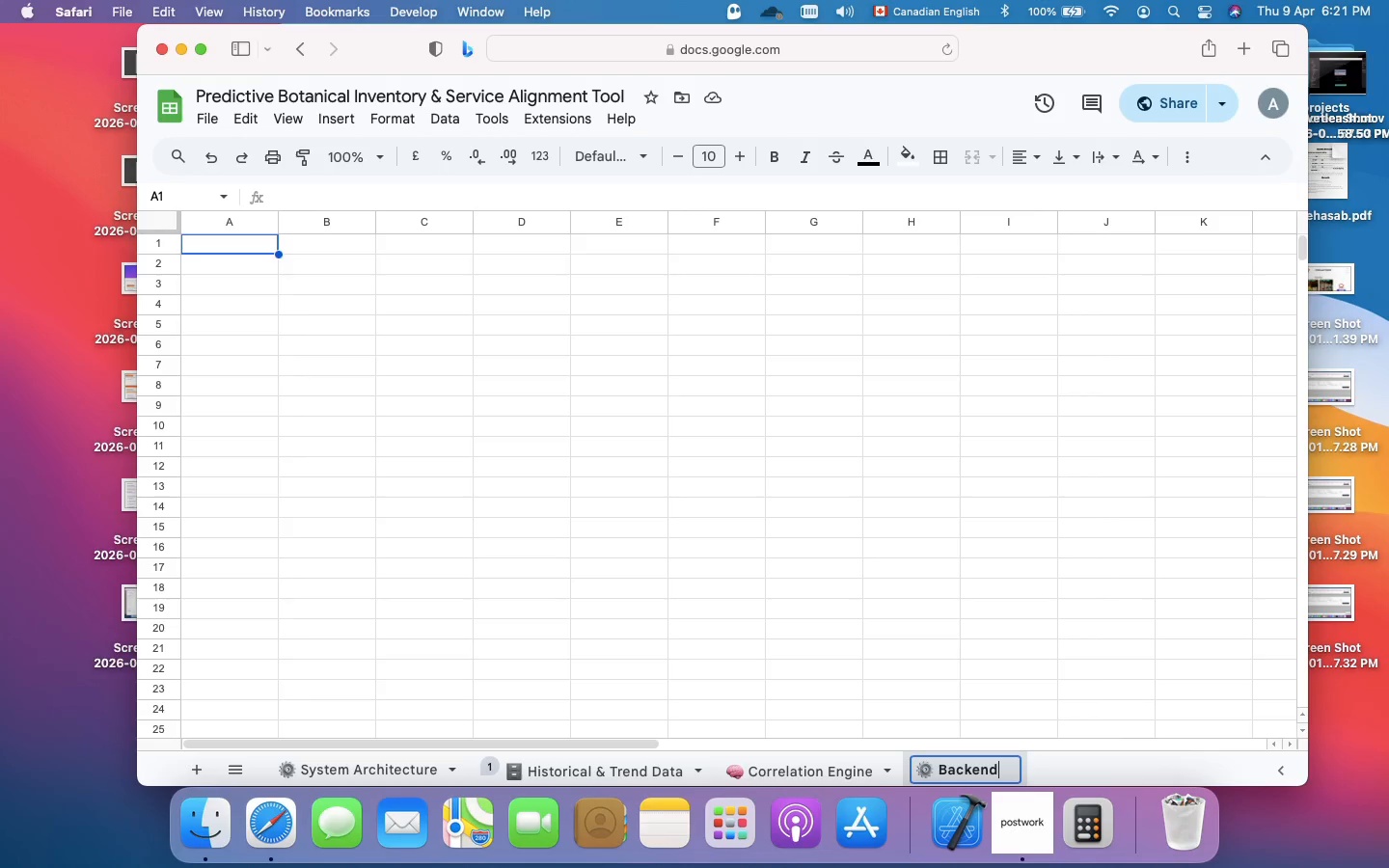 
type( Hub)
 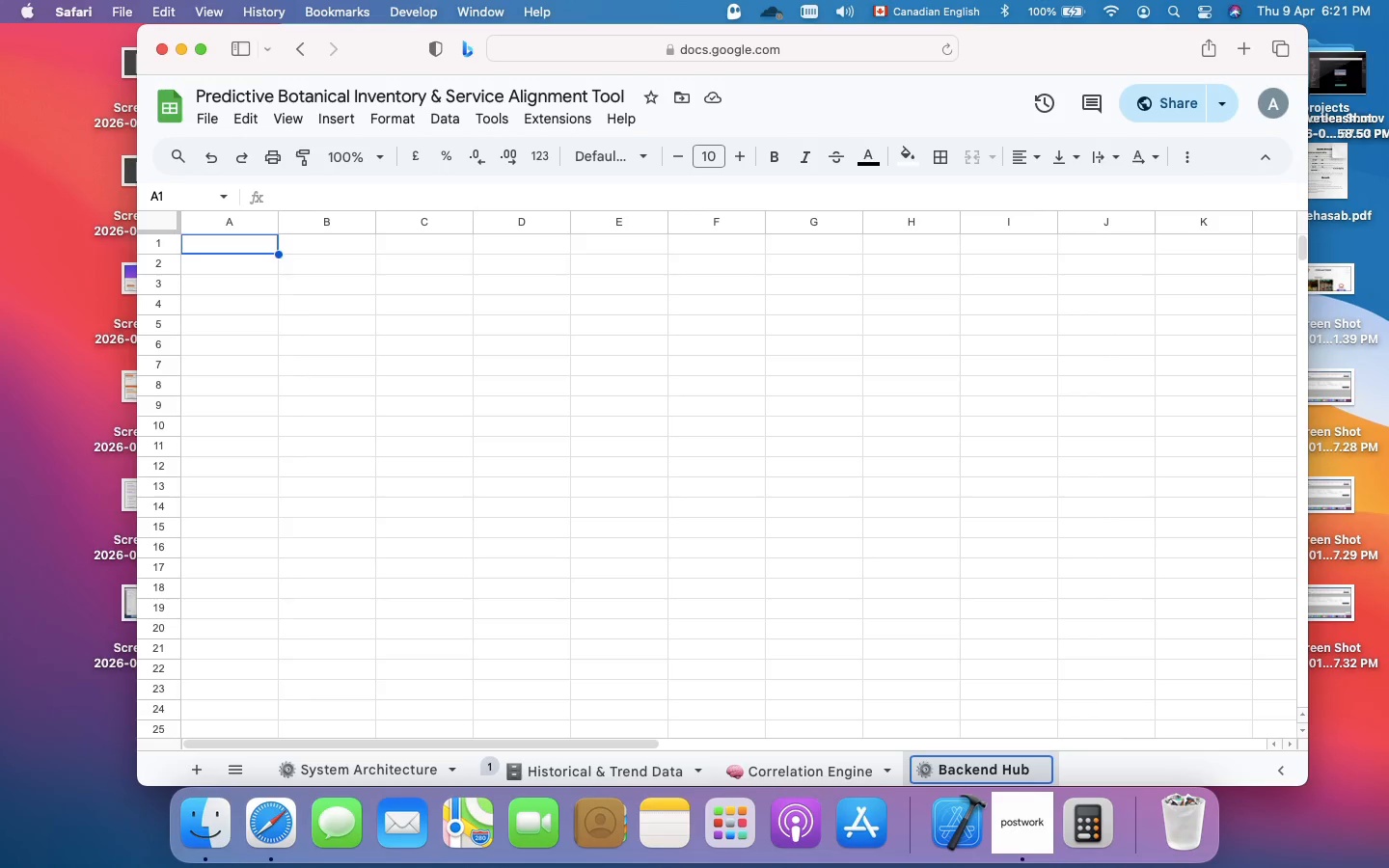 
key(Enter)
 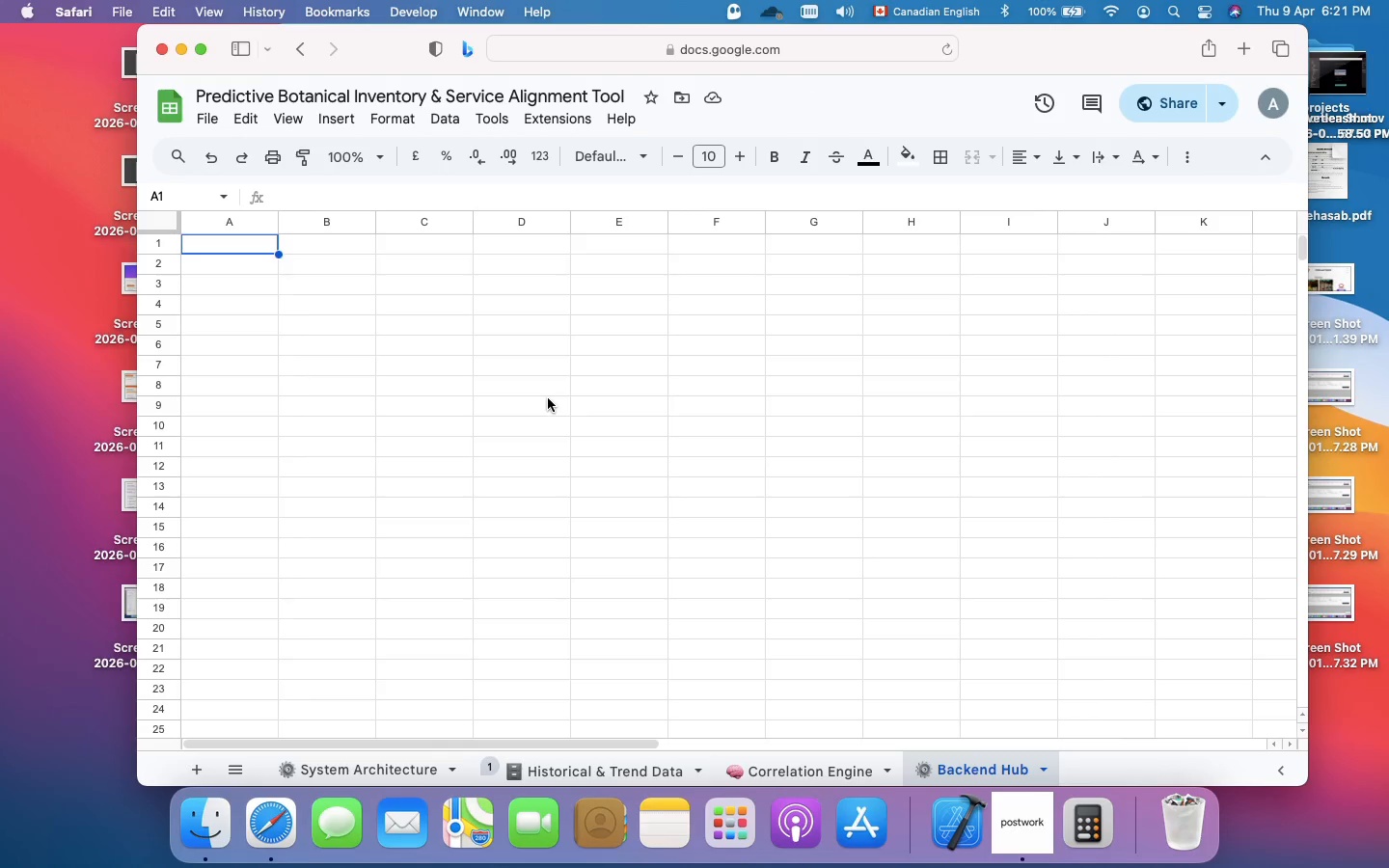 
wait(10.16)
 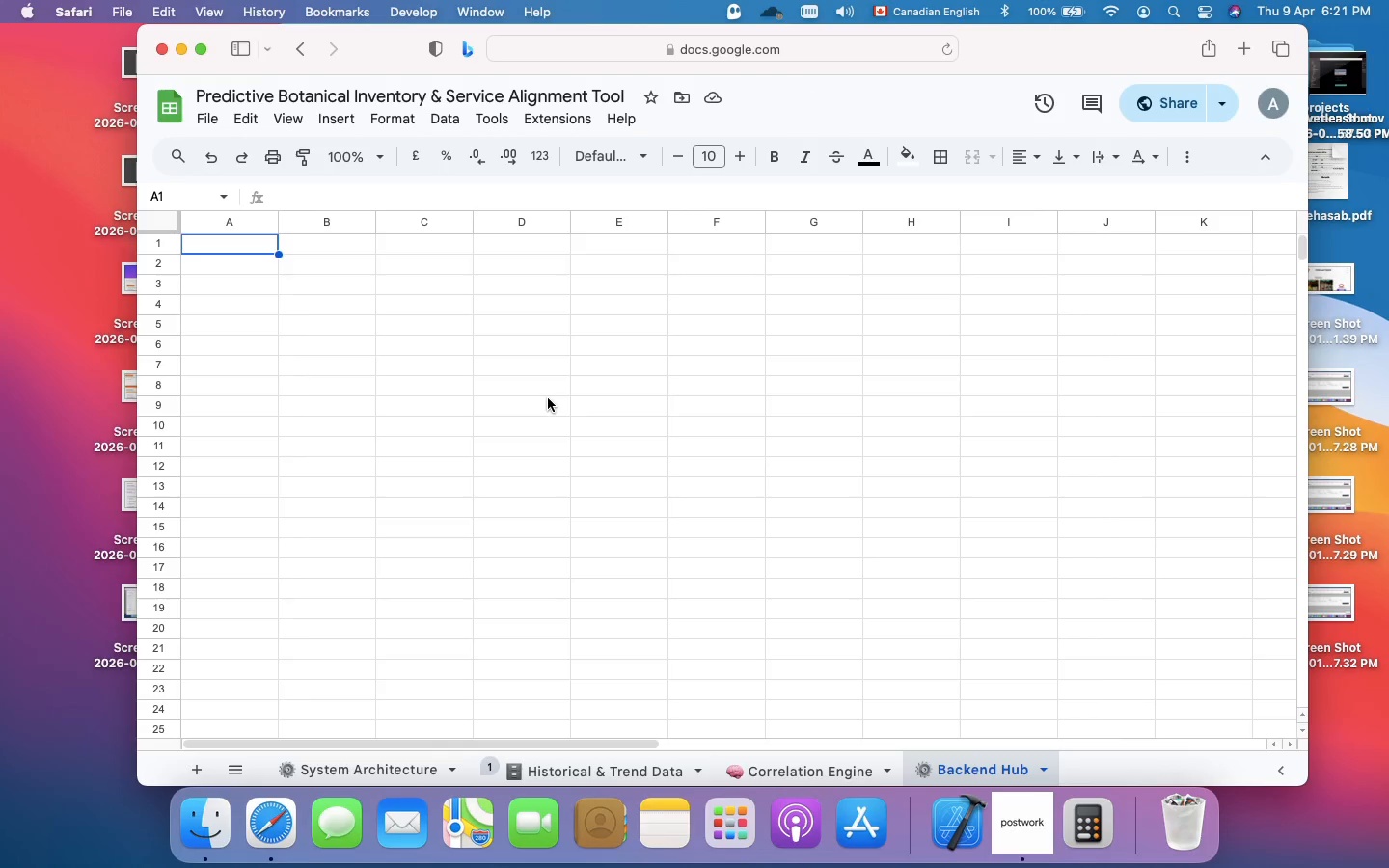 
left_click([291, 122])
 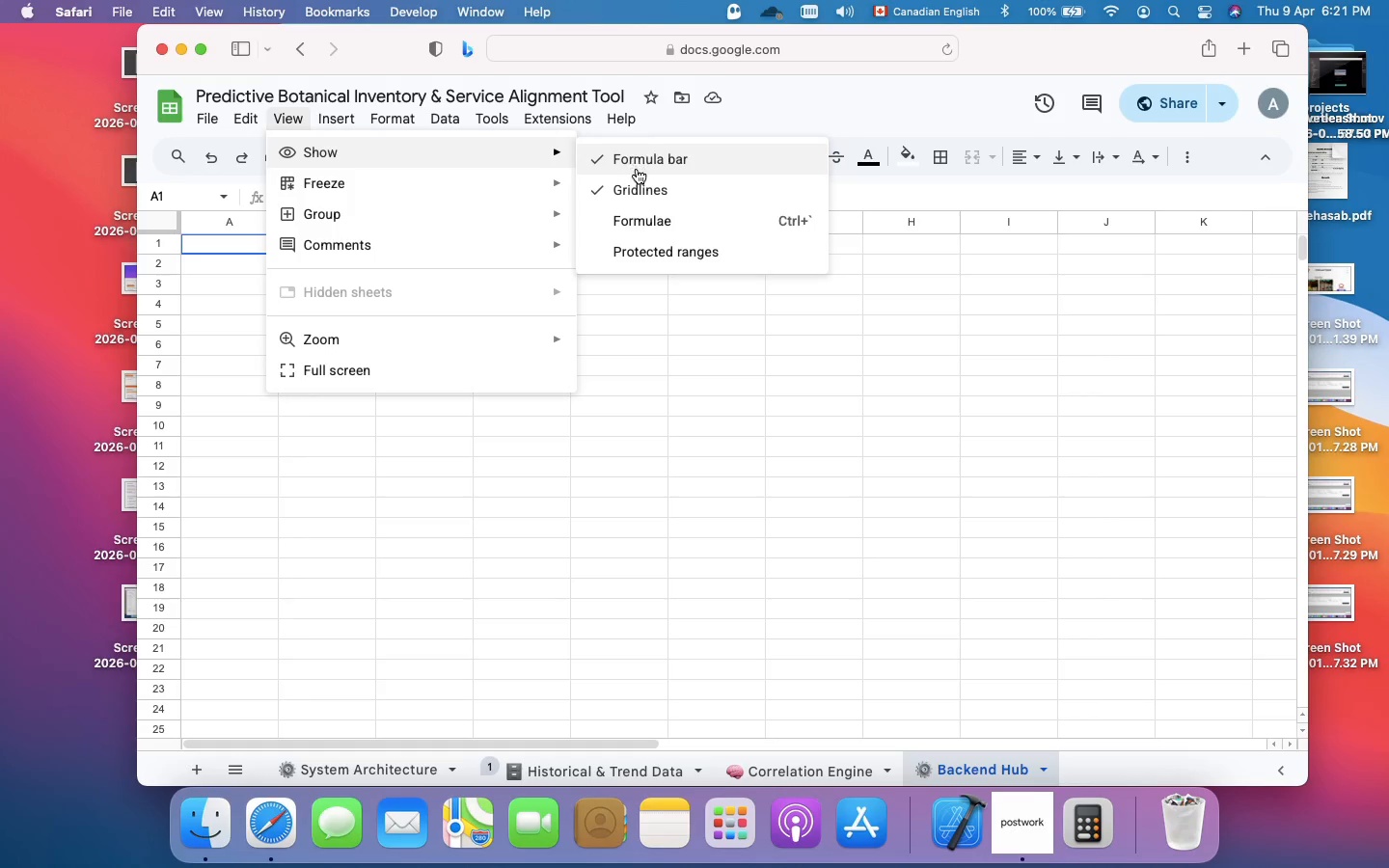 
left_click([640, 183])
 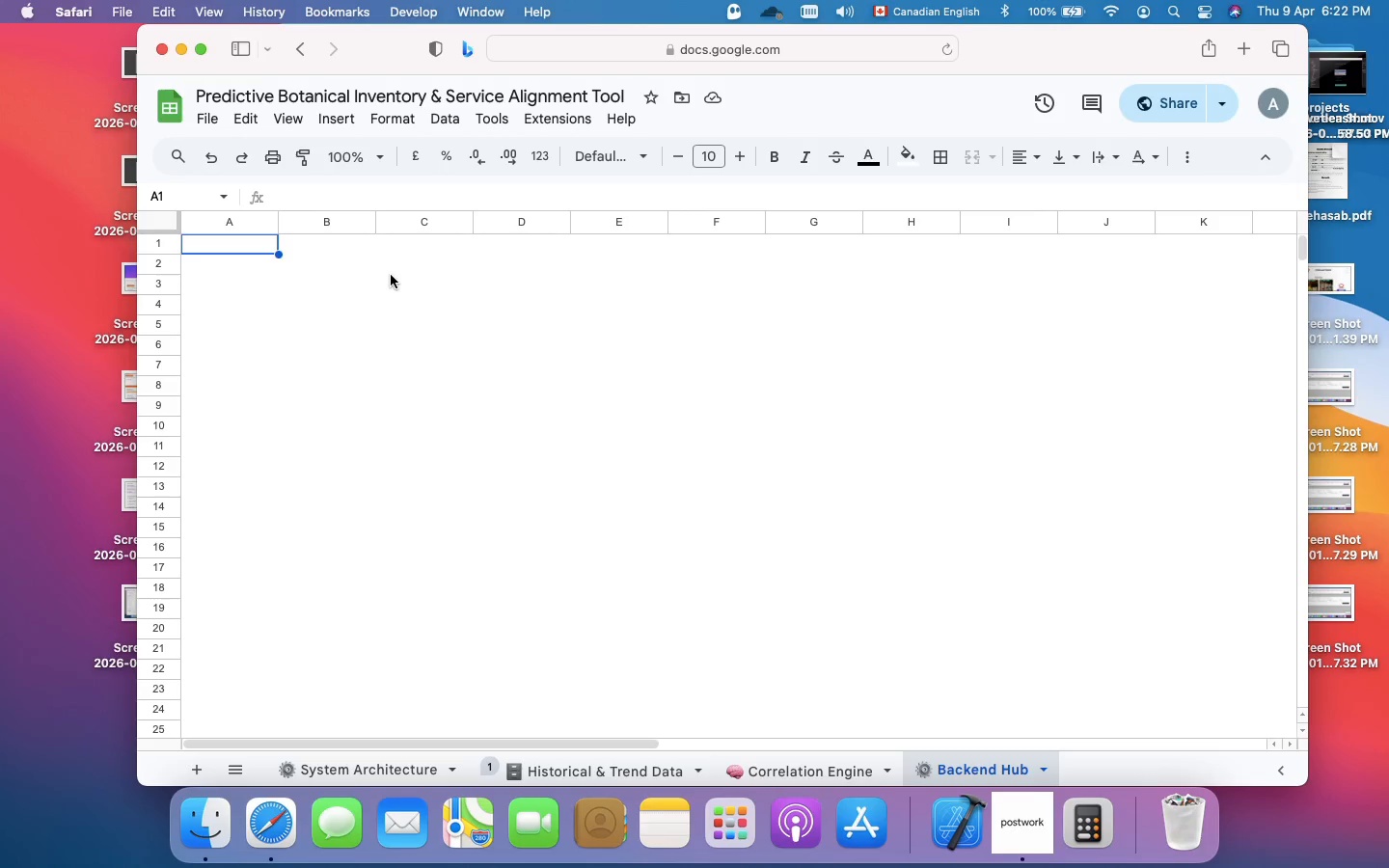 
wait(42.61)
 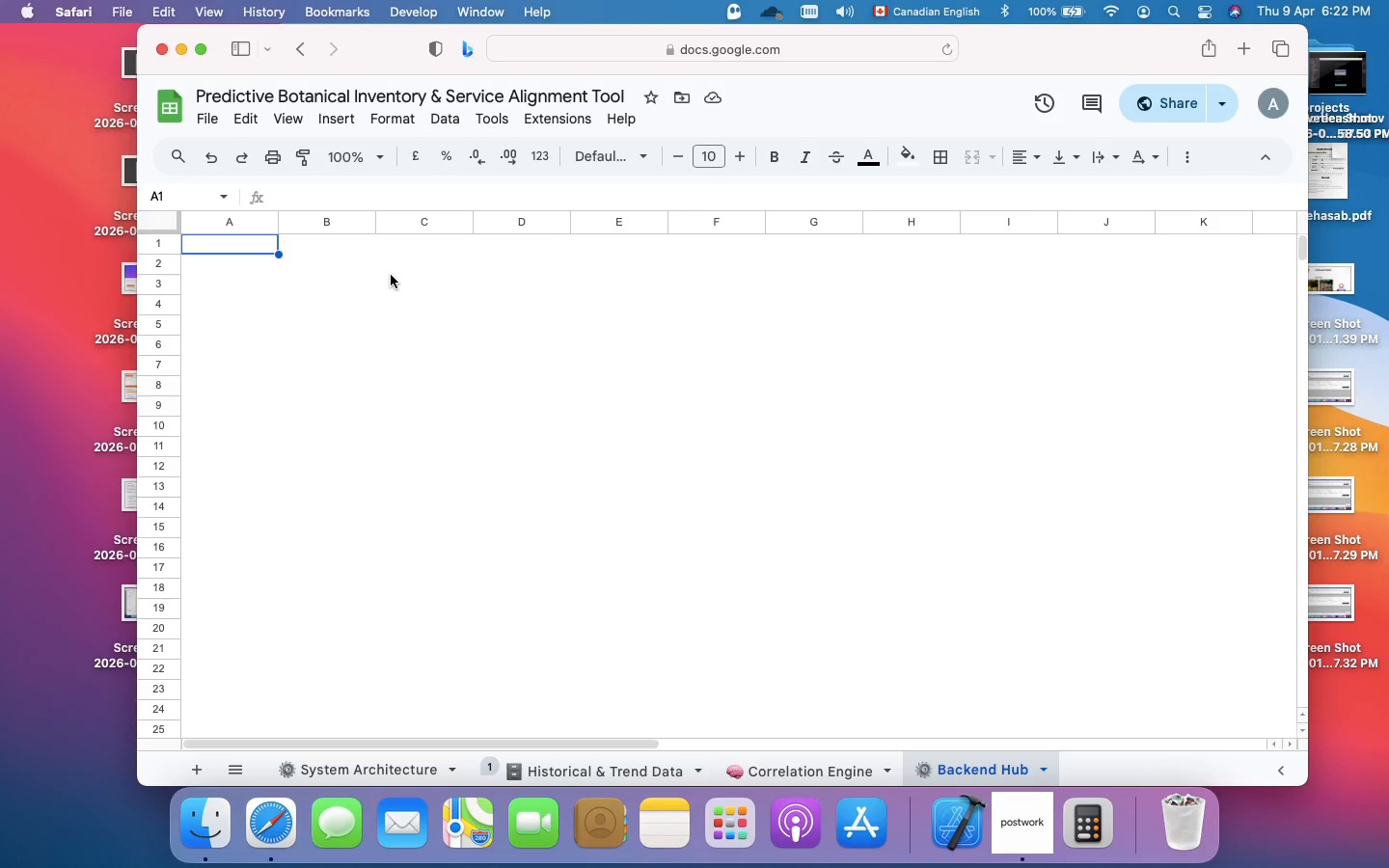 
left_click([910, 155])
 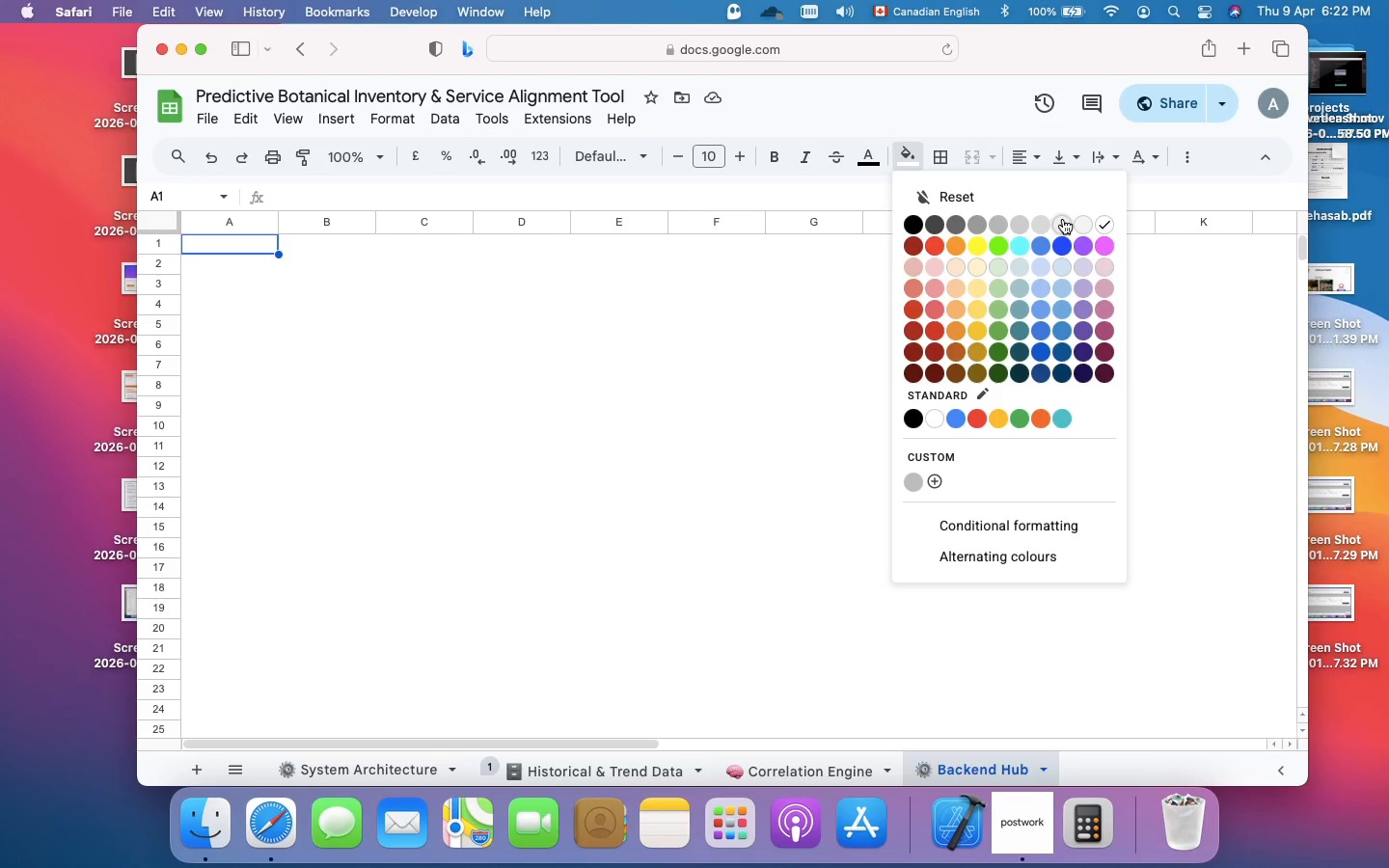 
wait(23.15)
 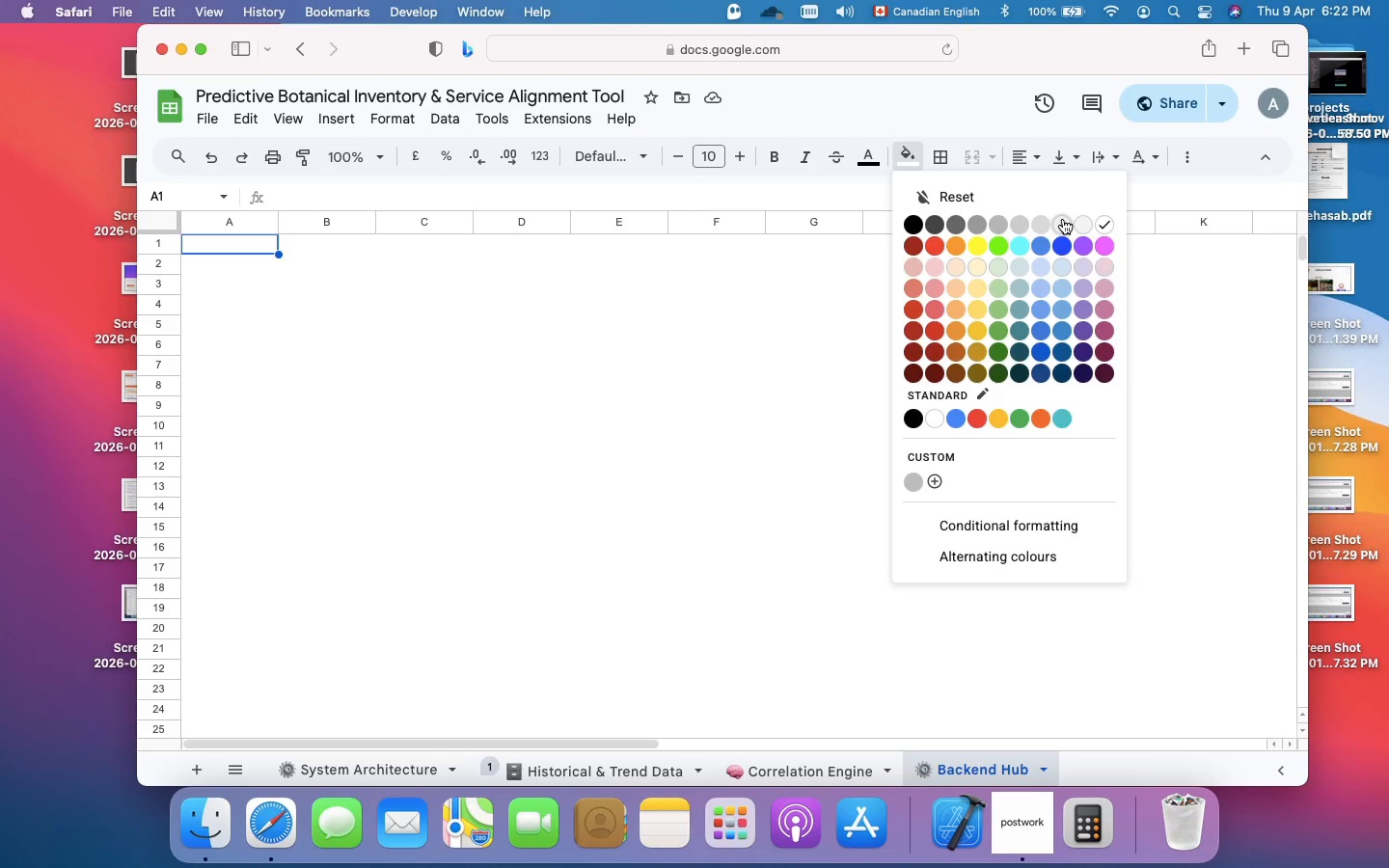 
left_click([1086, 226])
 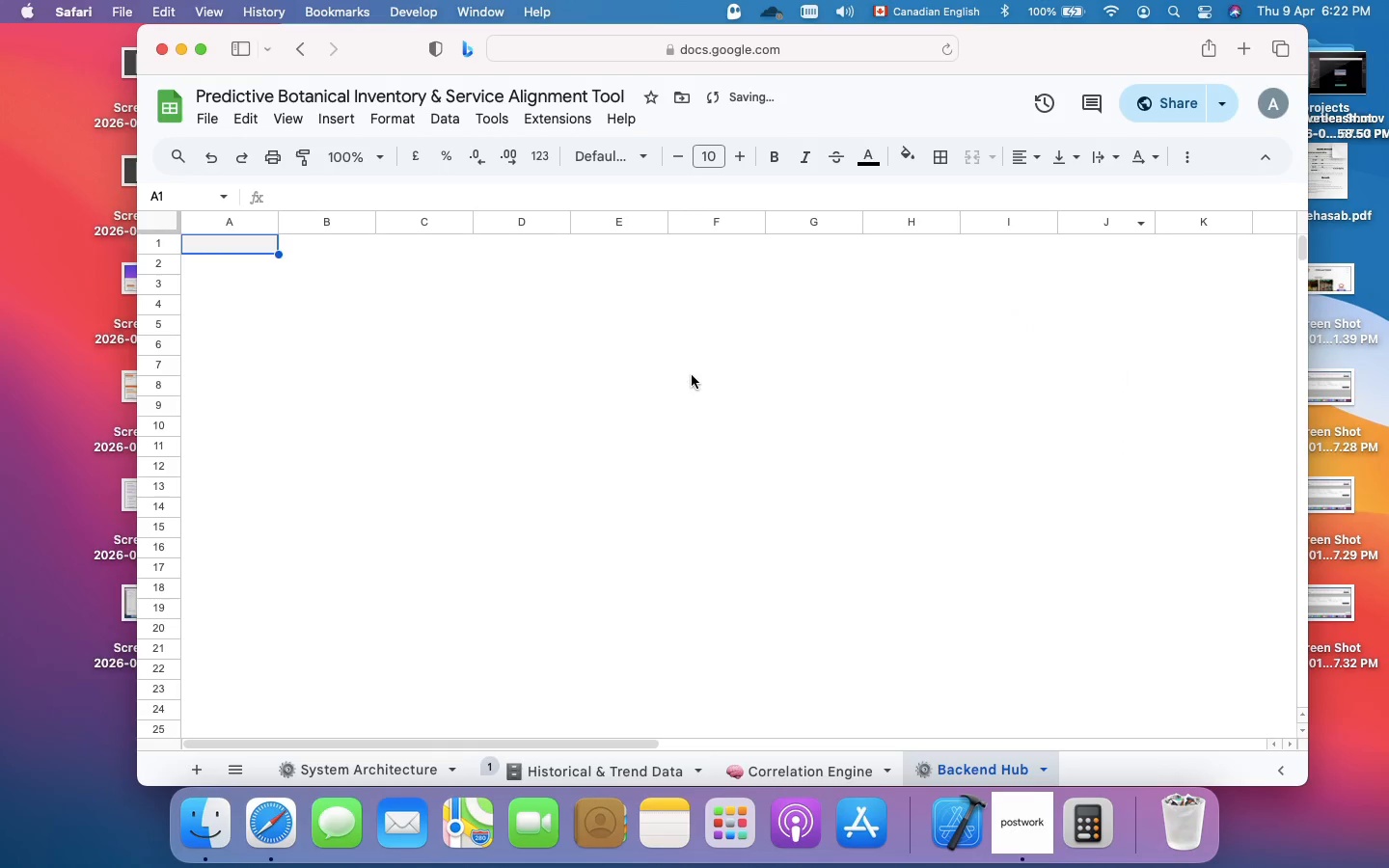 
left_click([692, 375])
 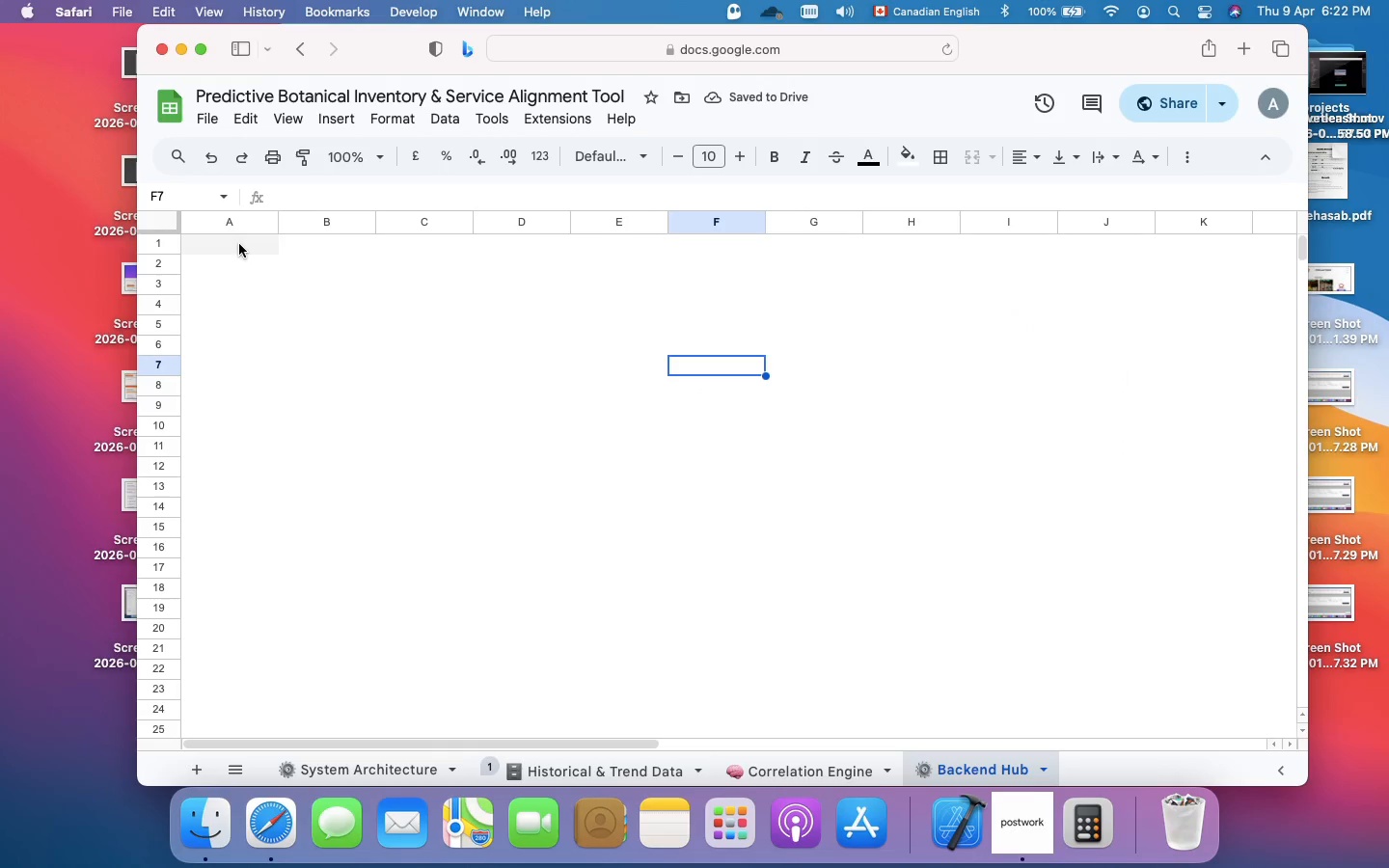 
left_click([239, 244])
 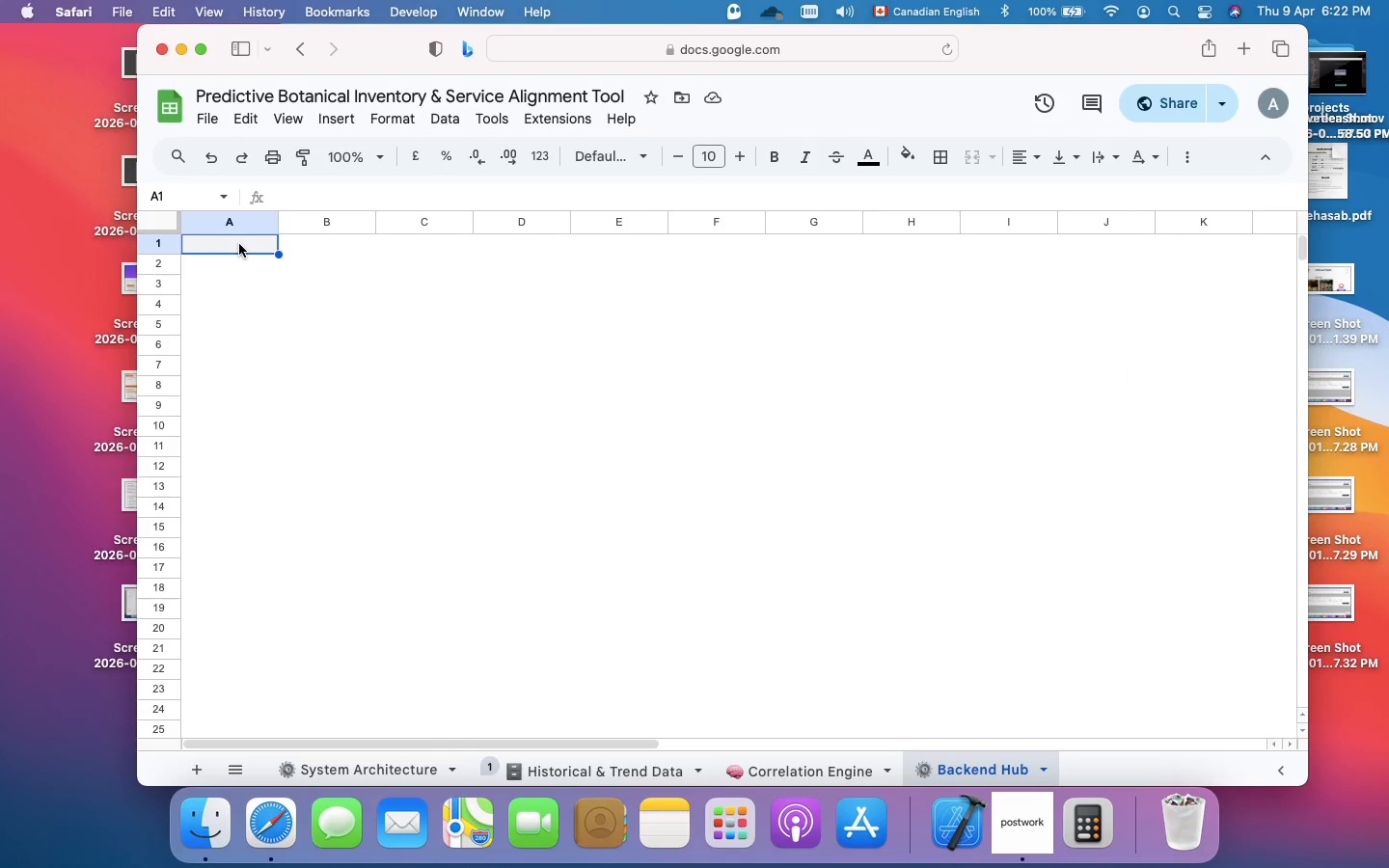 
key(Meta+Z)
 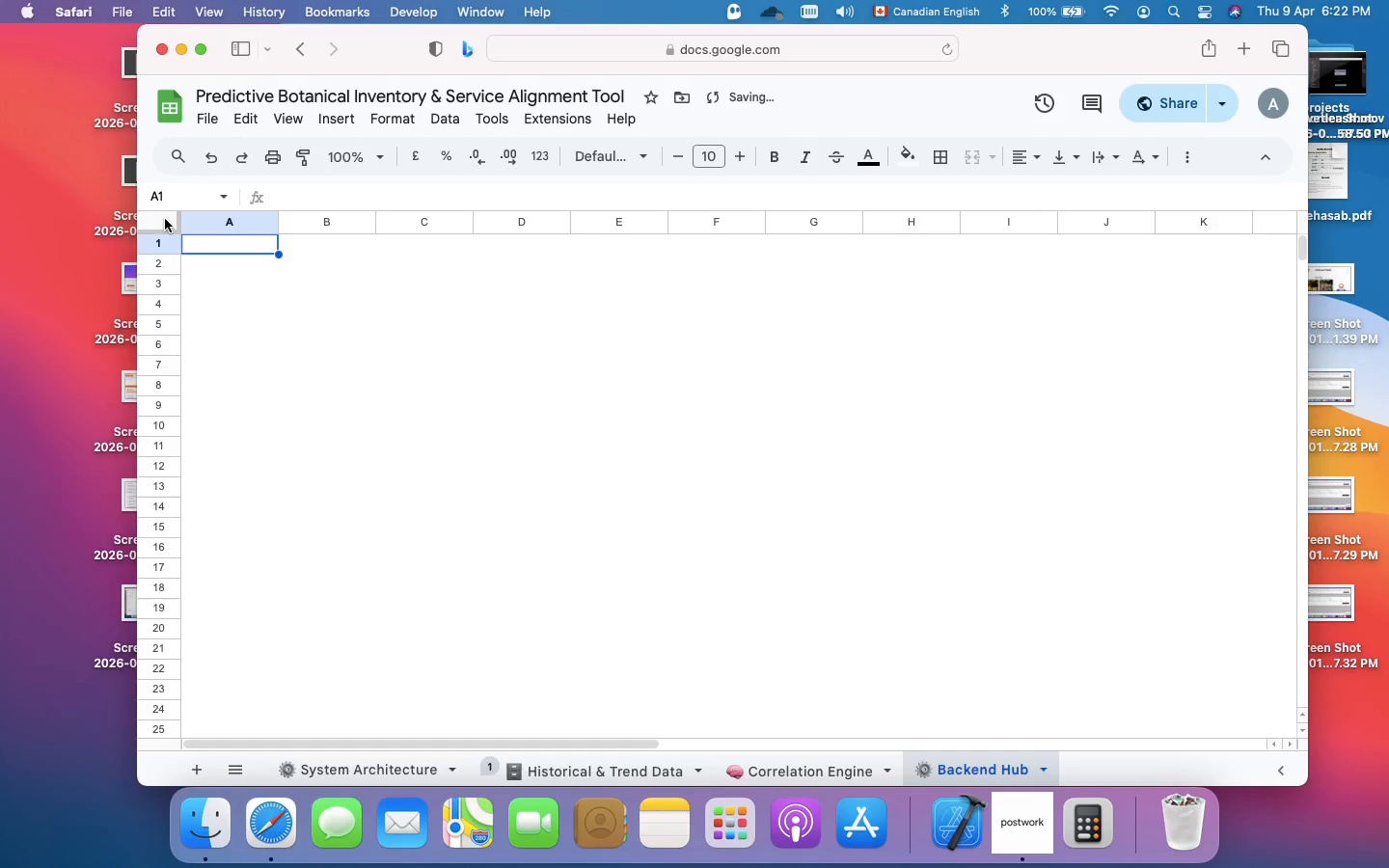 
left_click([164, 222])
 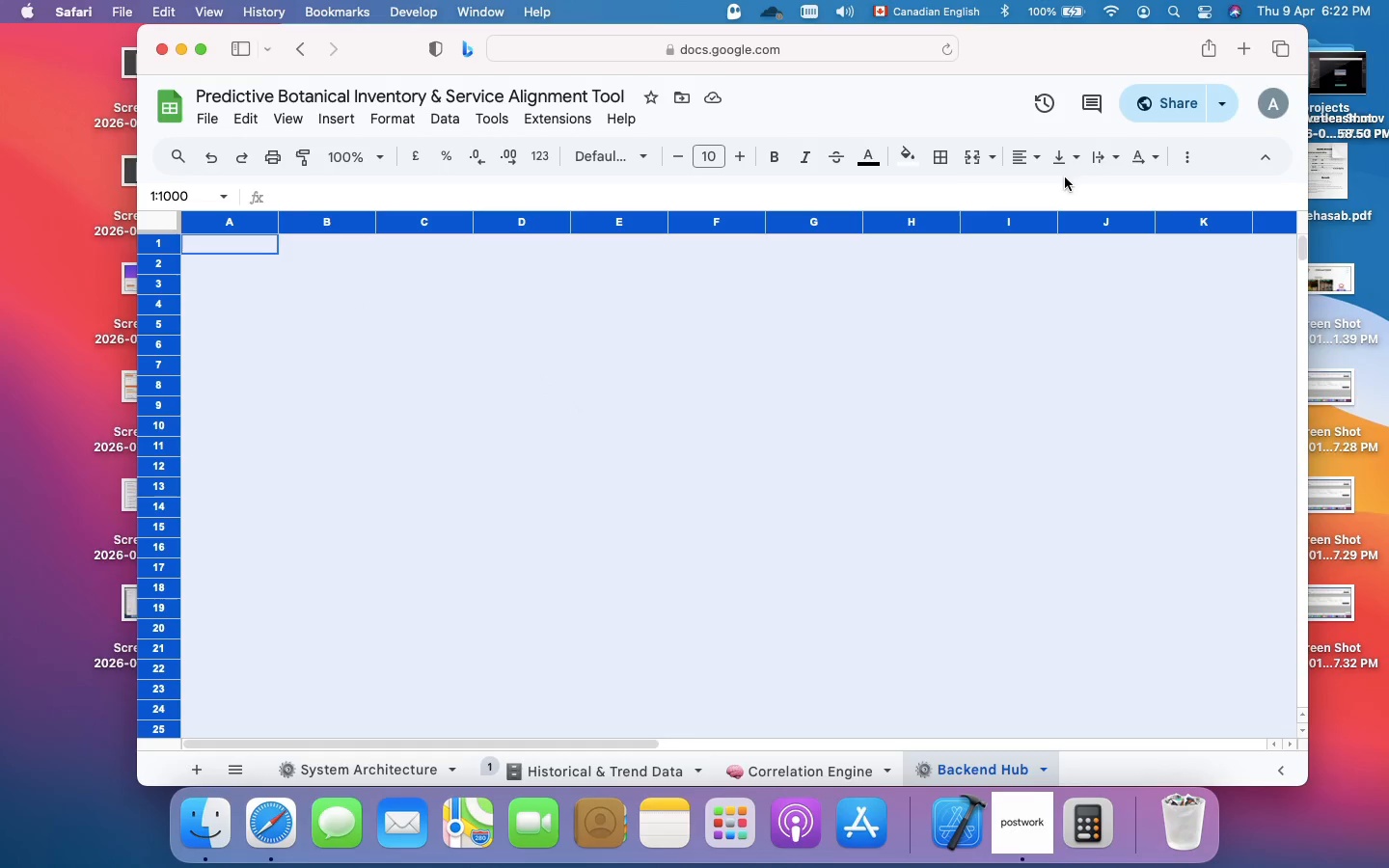 
left_click([905, 157])
 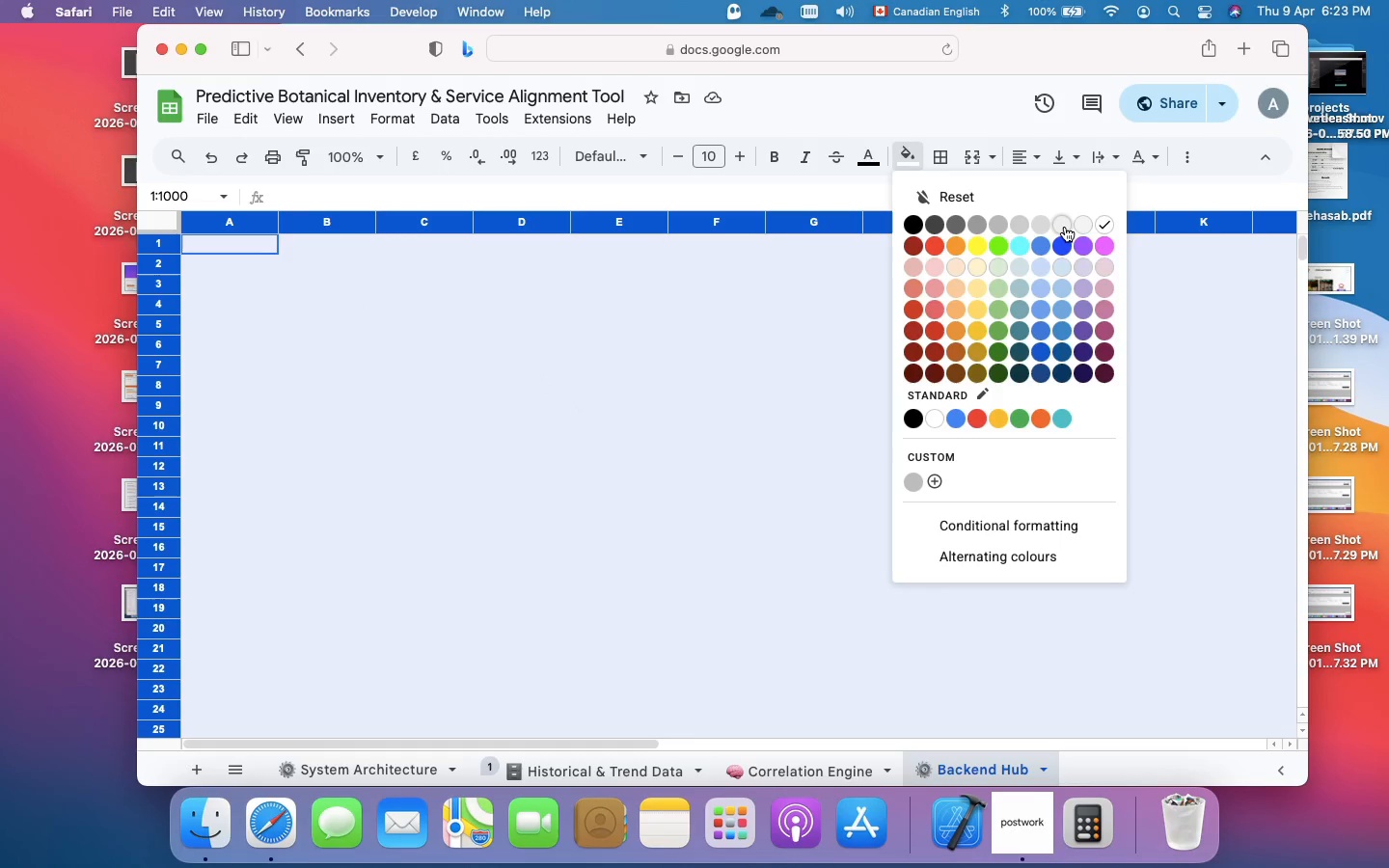 
wait(5.28)
 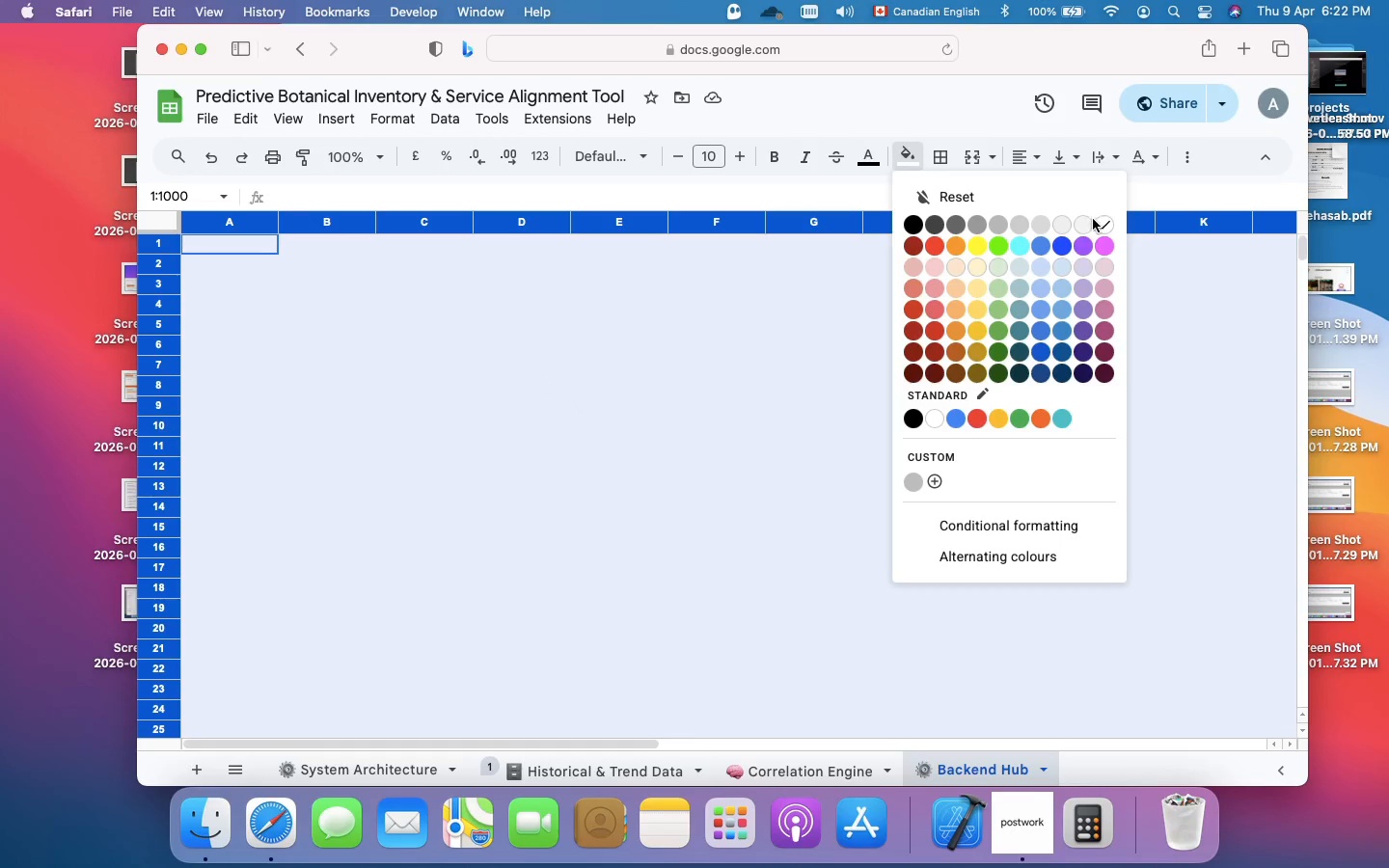 
left_click([1065, 227])
 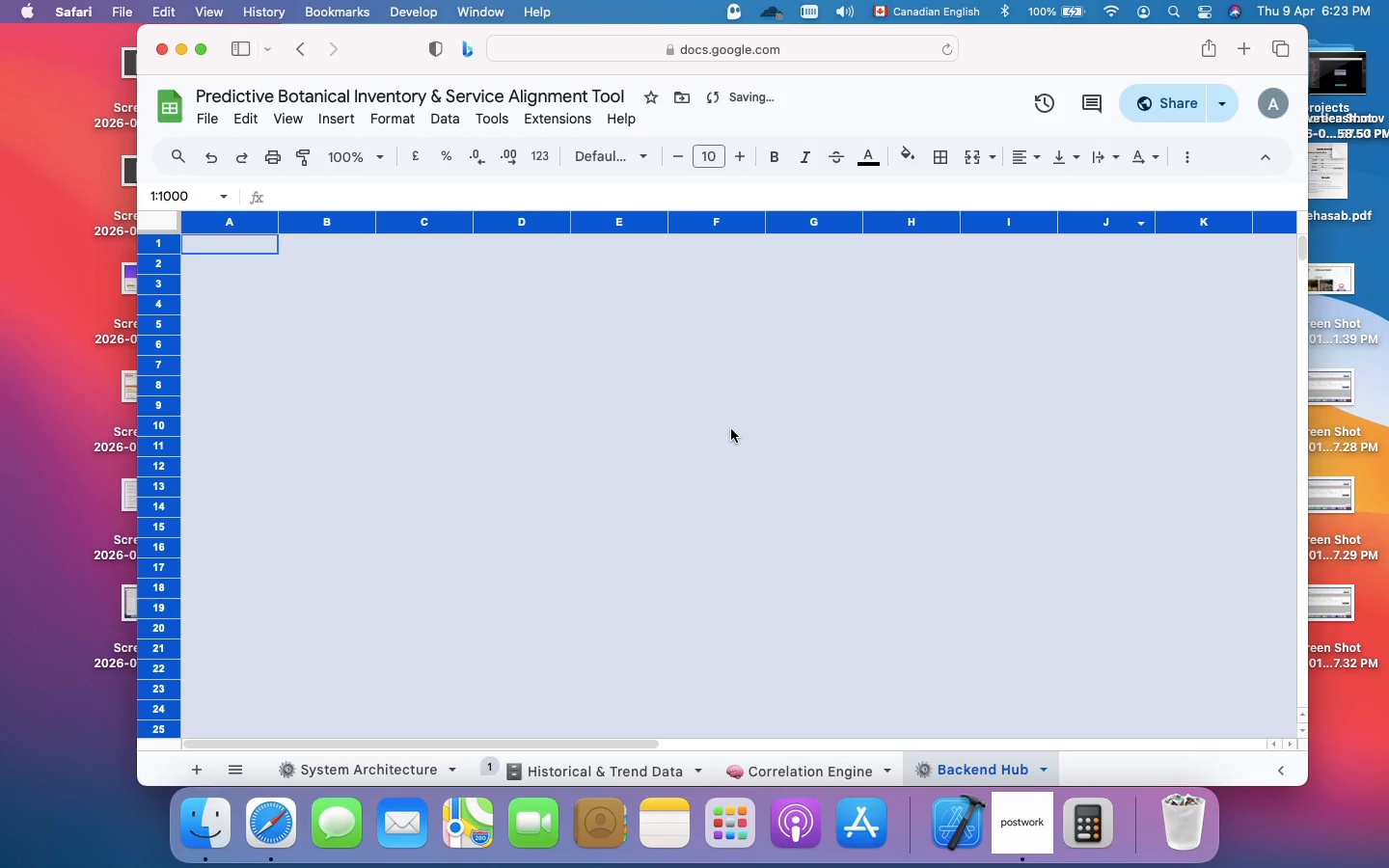 
left_click([731, 429])
 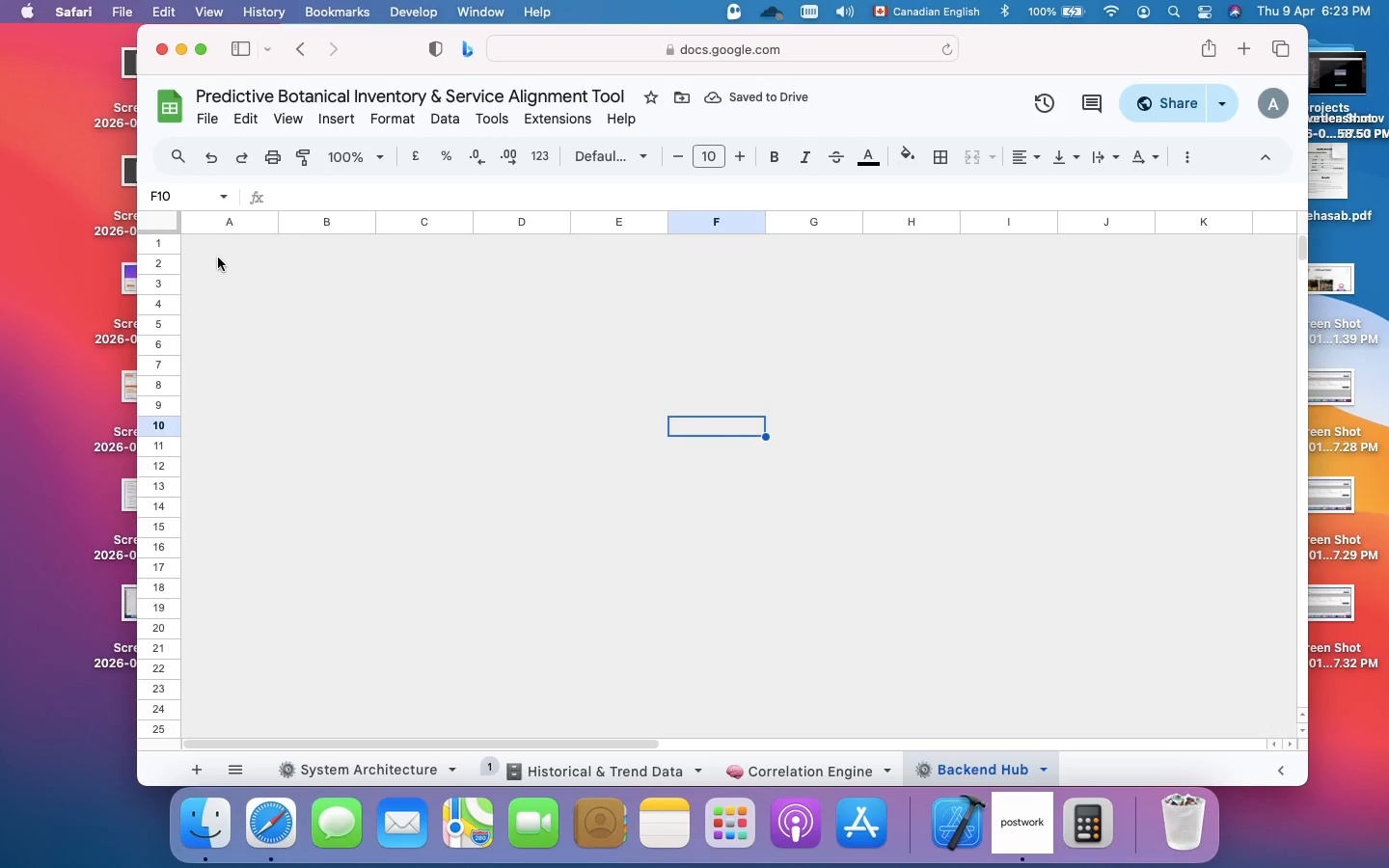 
left_click([217, 254])
 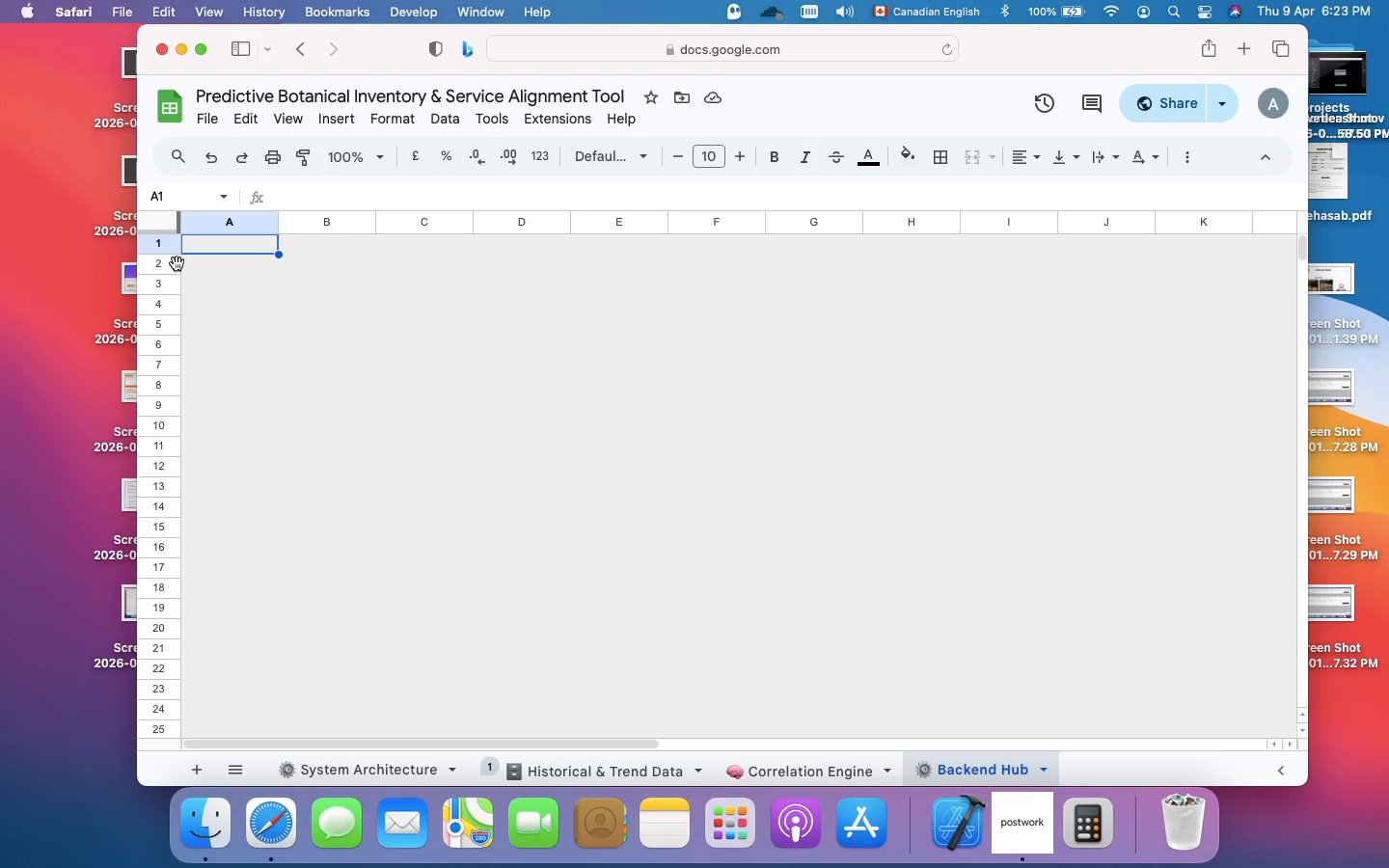 
wait(48.77)
 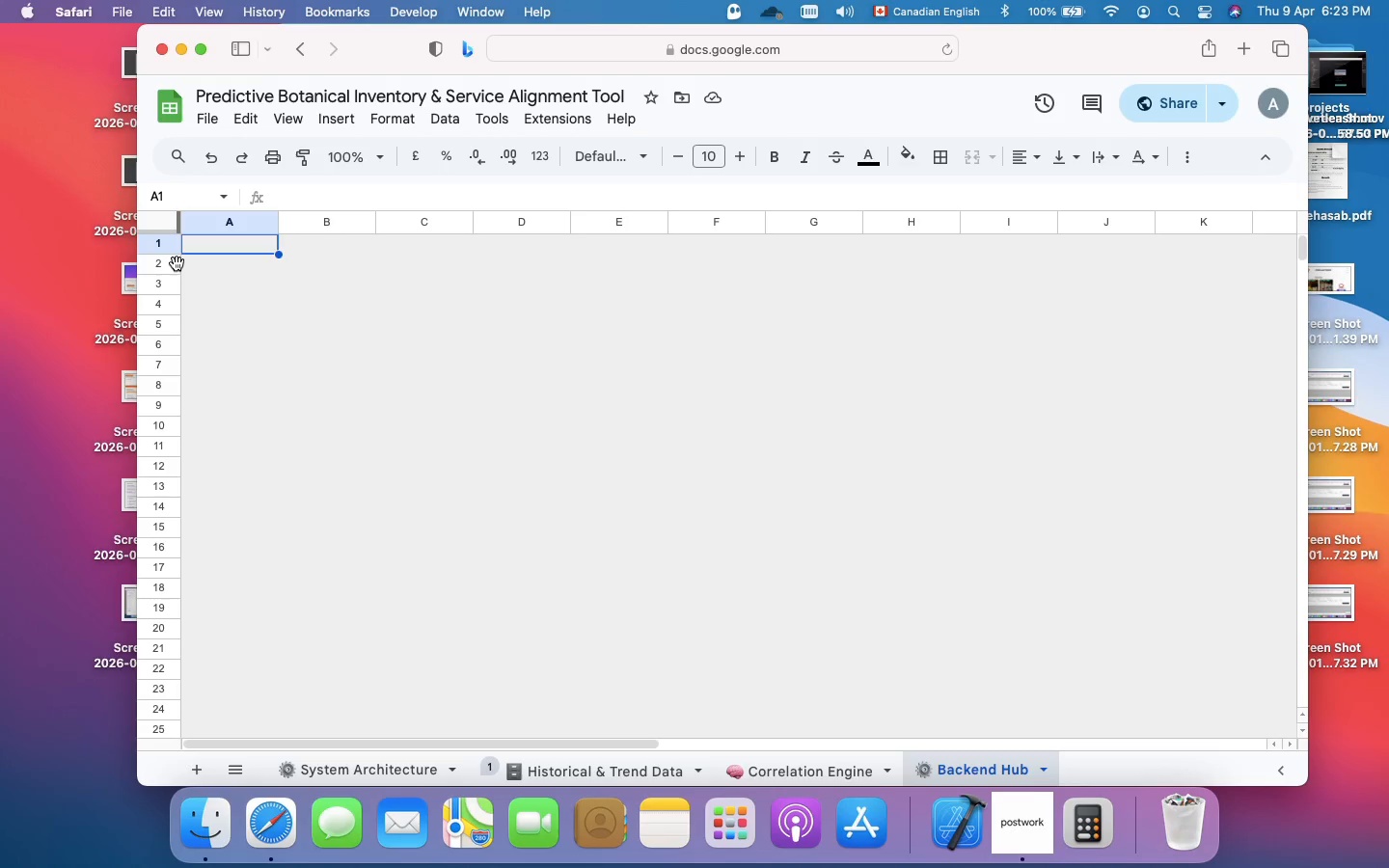 
left_click([312, 199])
 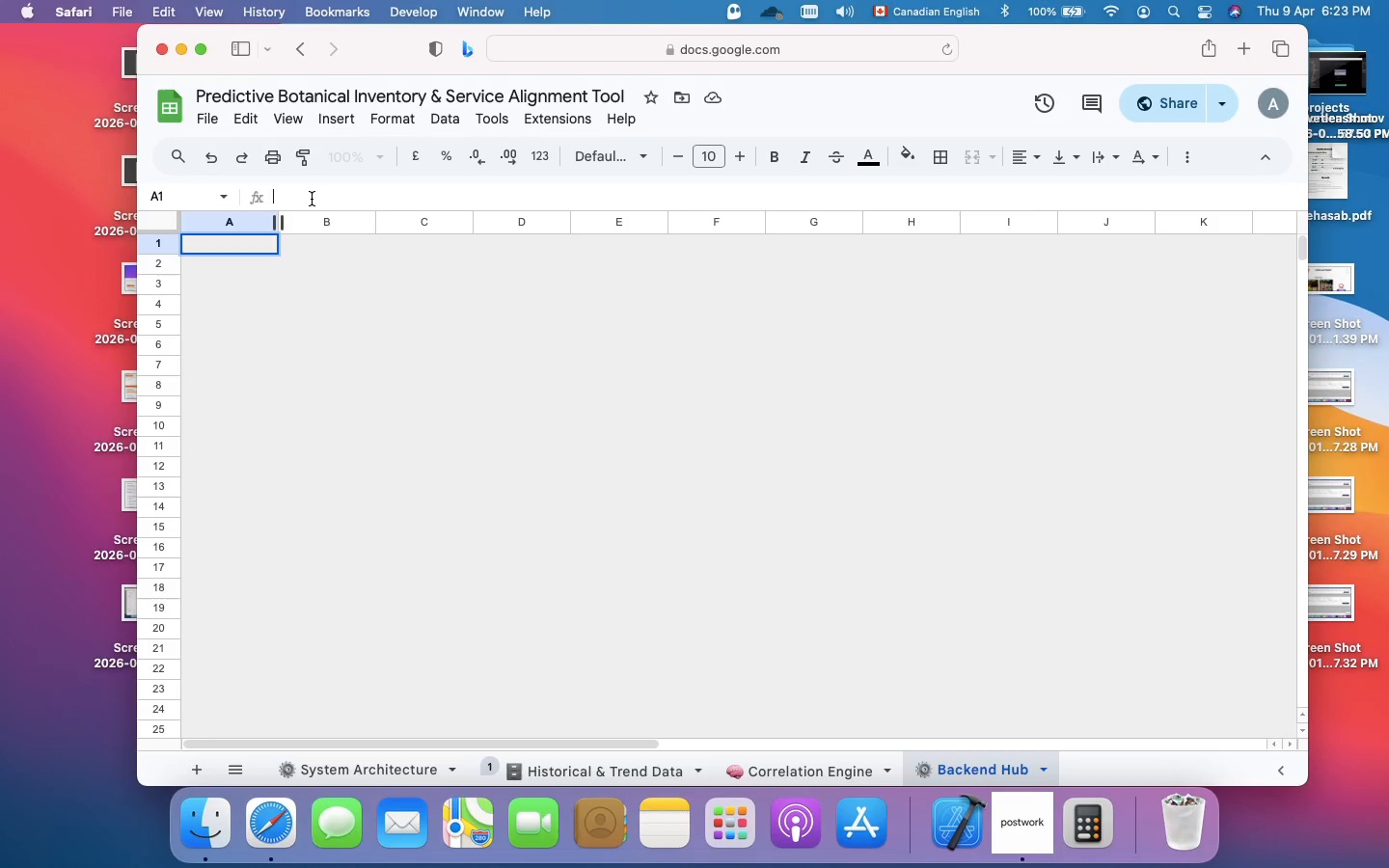 
key(BracketLeft)
 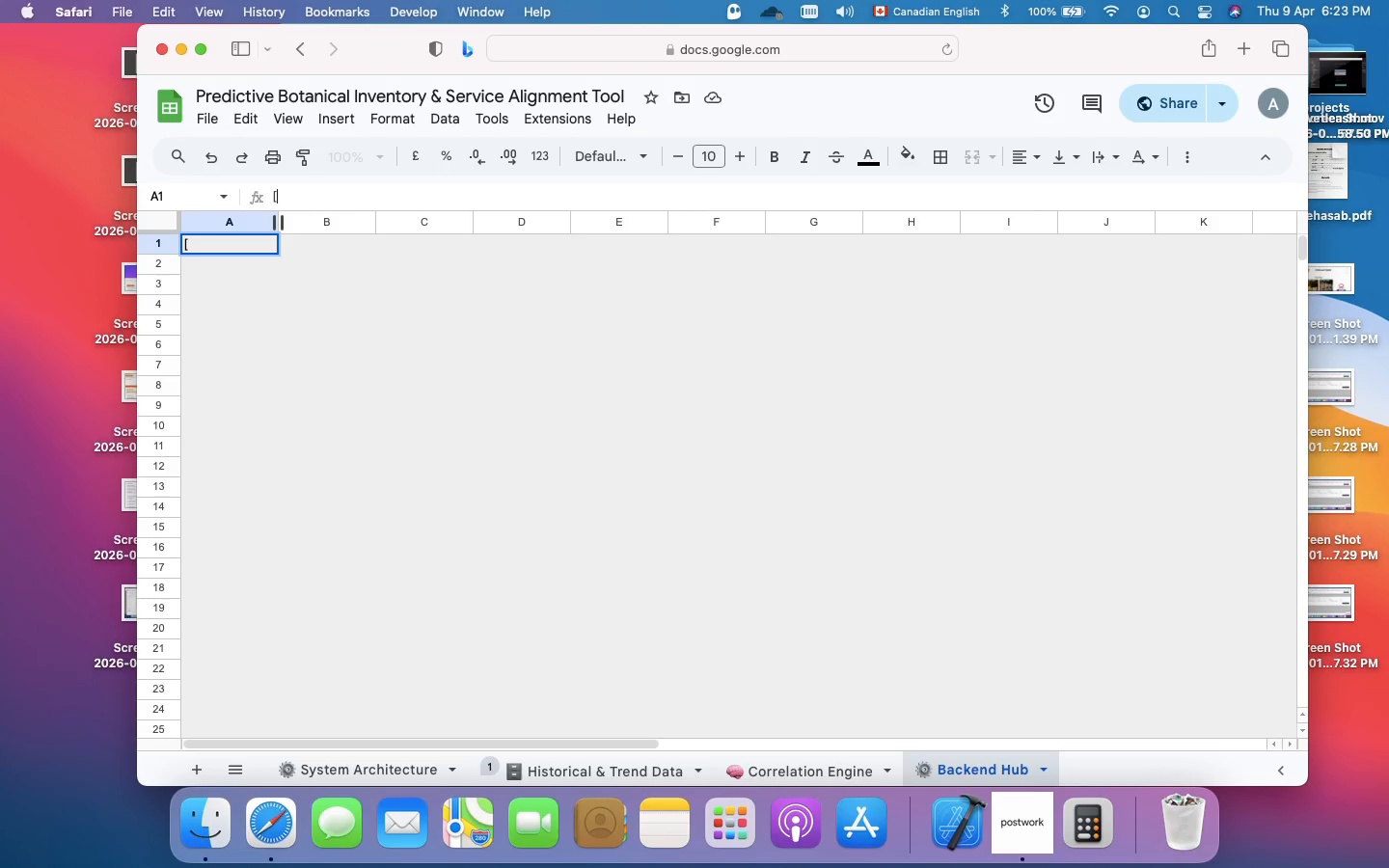 
wait(5.6)
 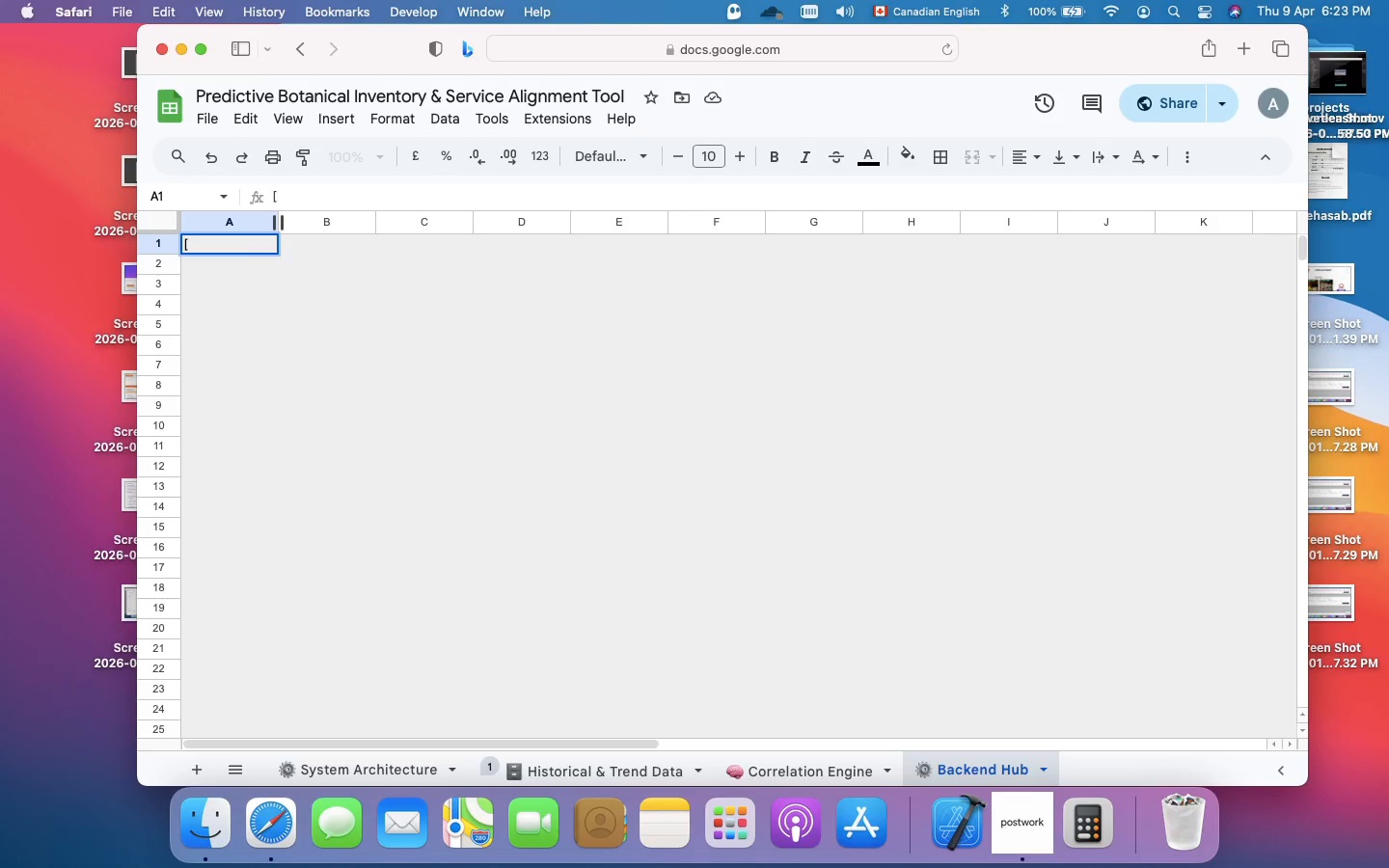 
type(SYSTEM] Active Search Variable)
 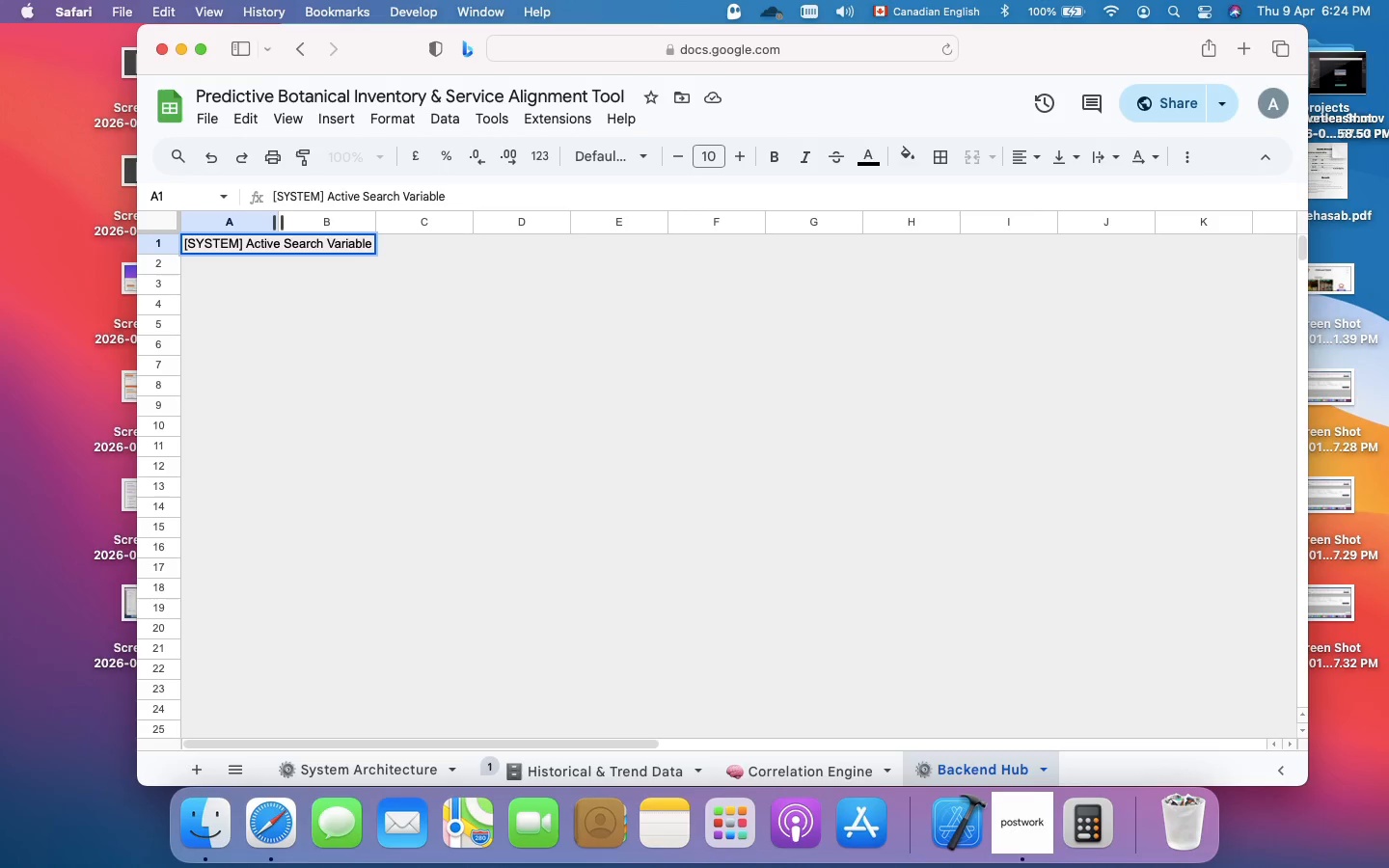 
key(Shift+Semicolon)
 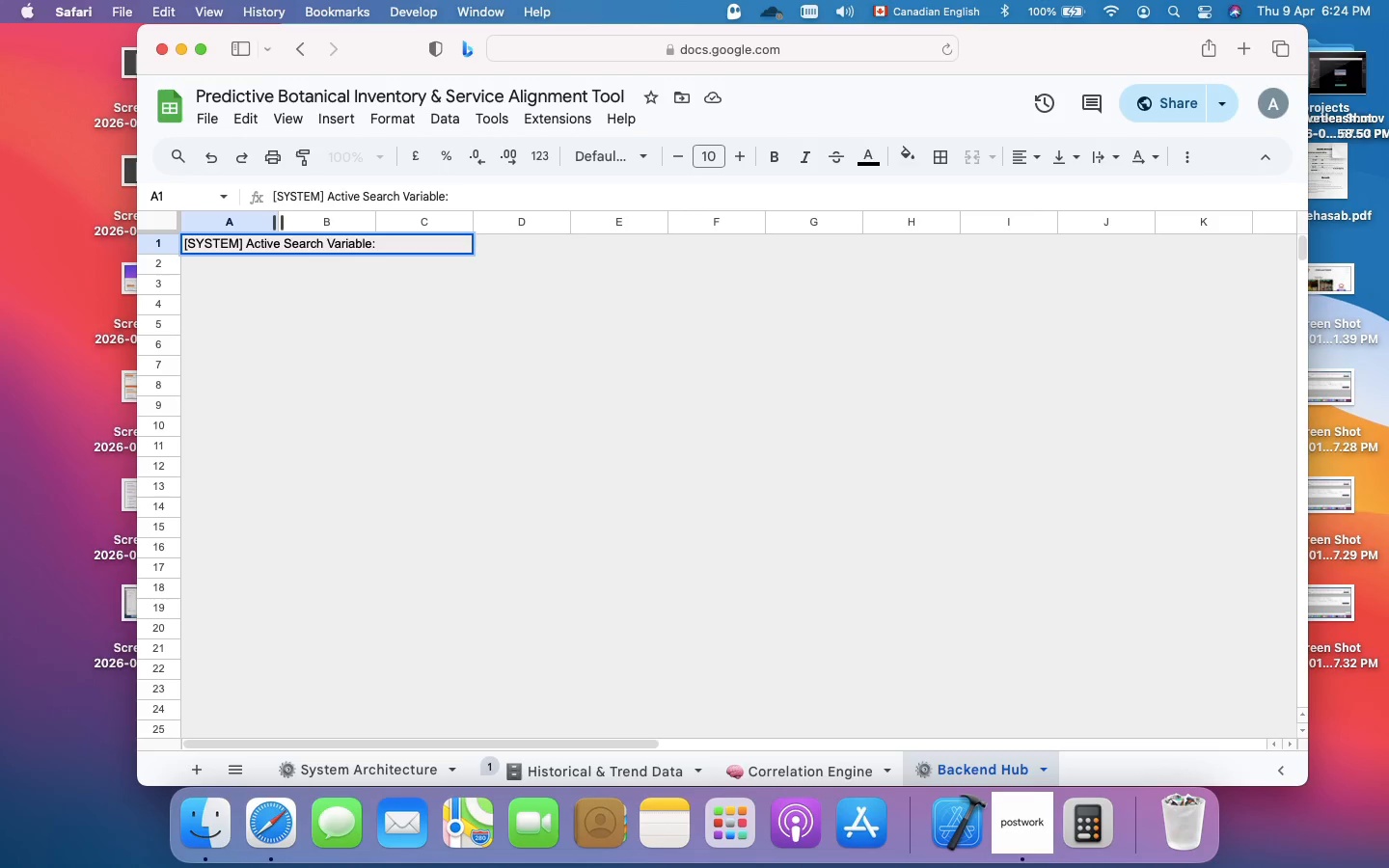 
key(Enter)
 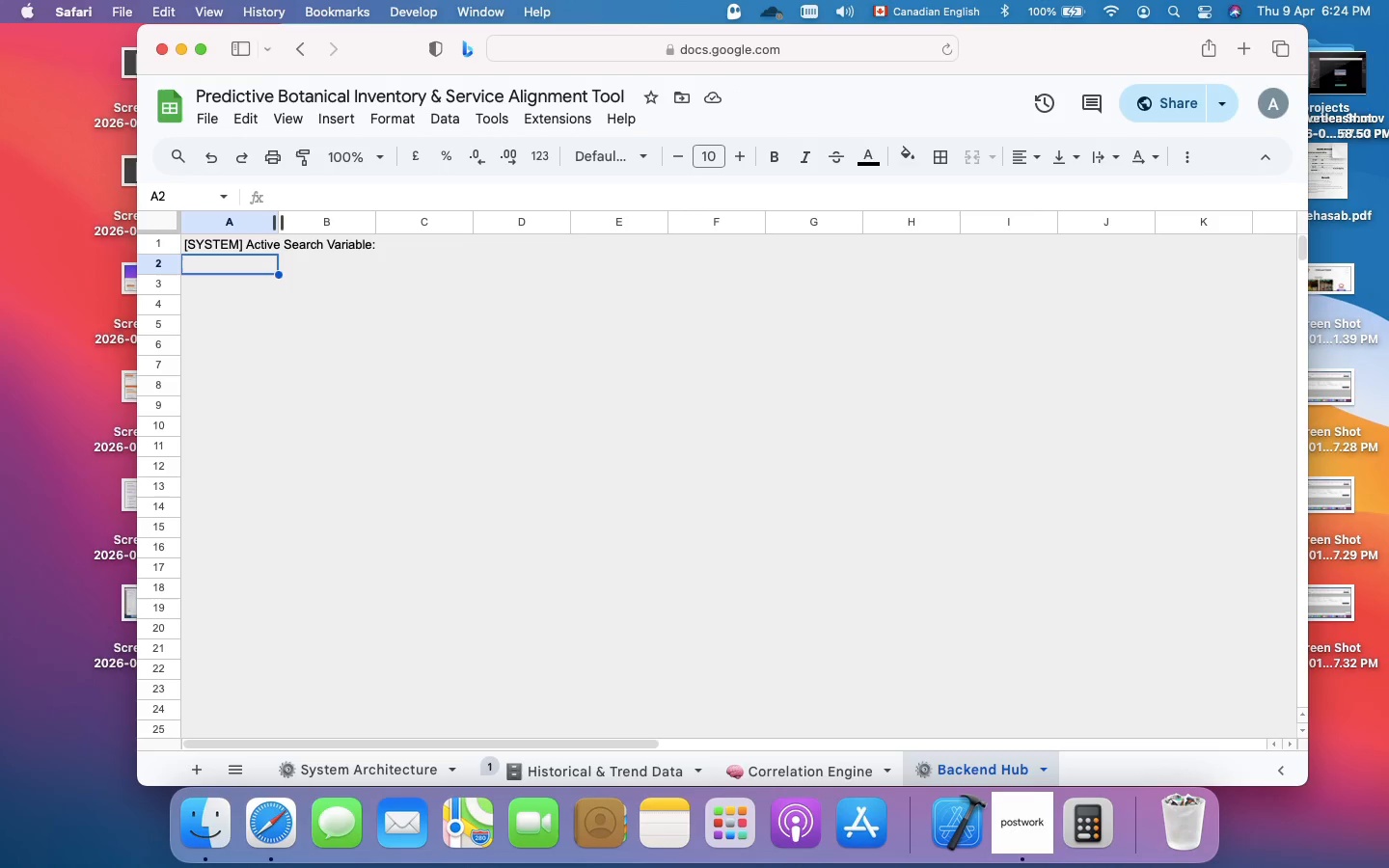 
wait(12.43)
 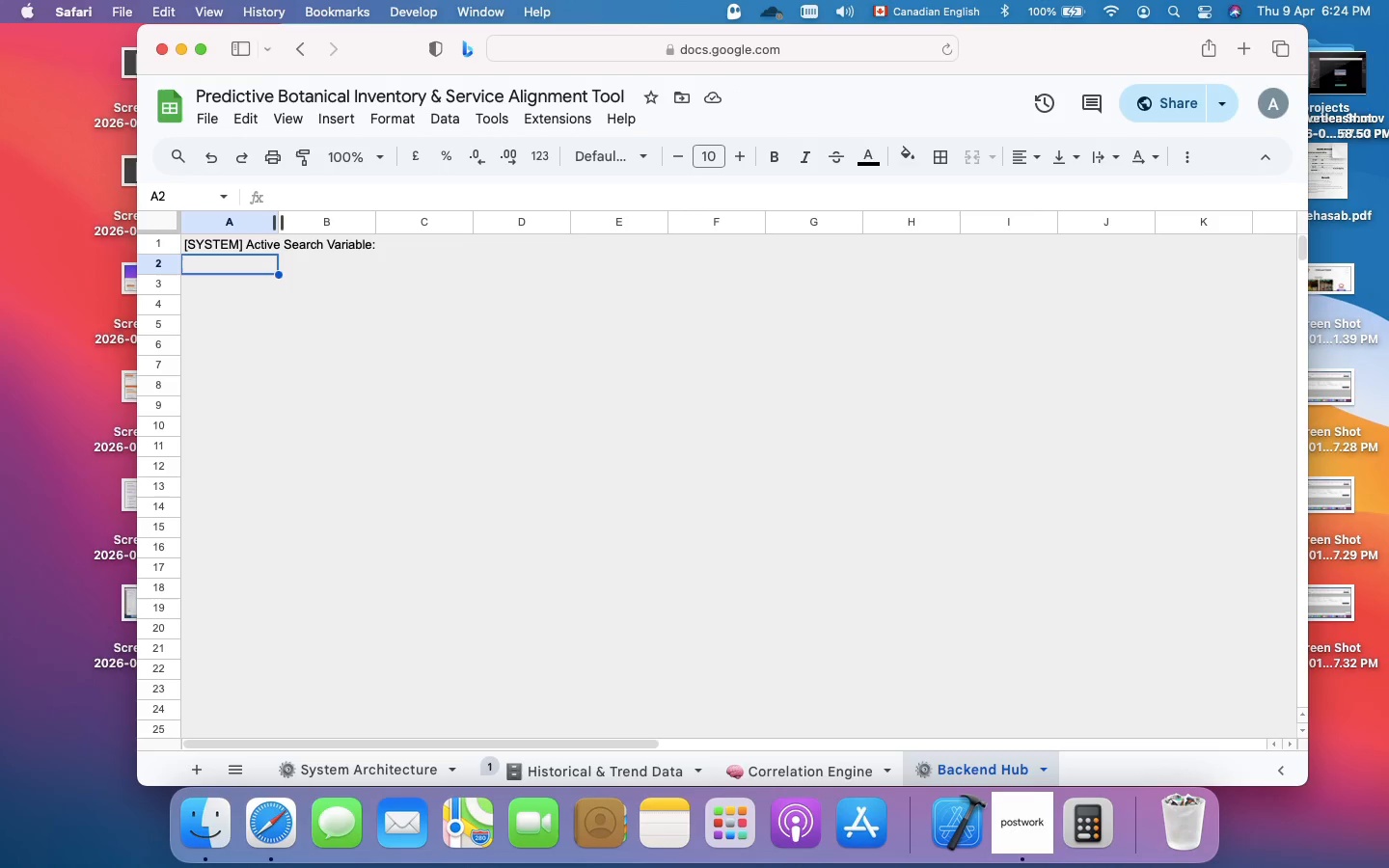 
left_click([279, 225])
 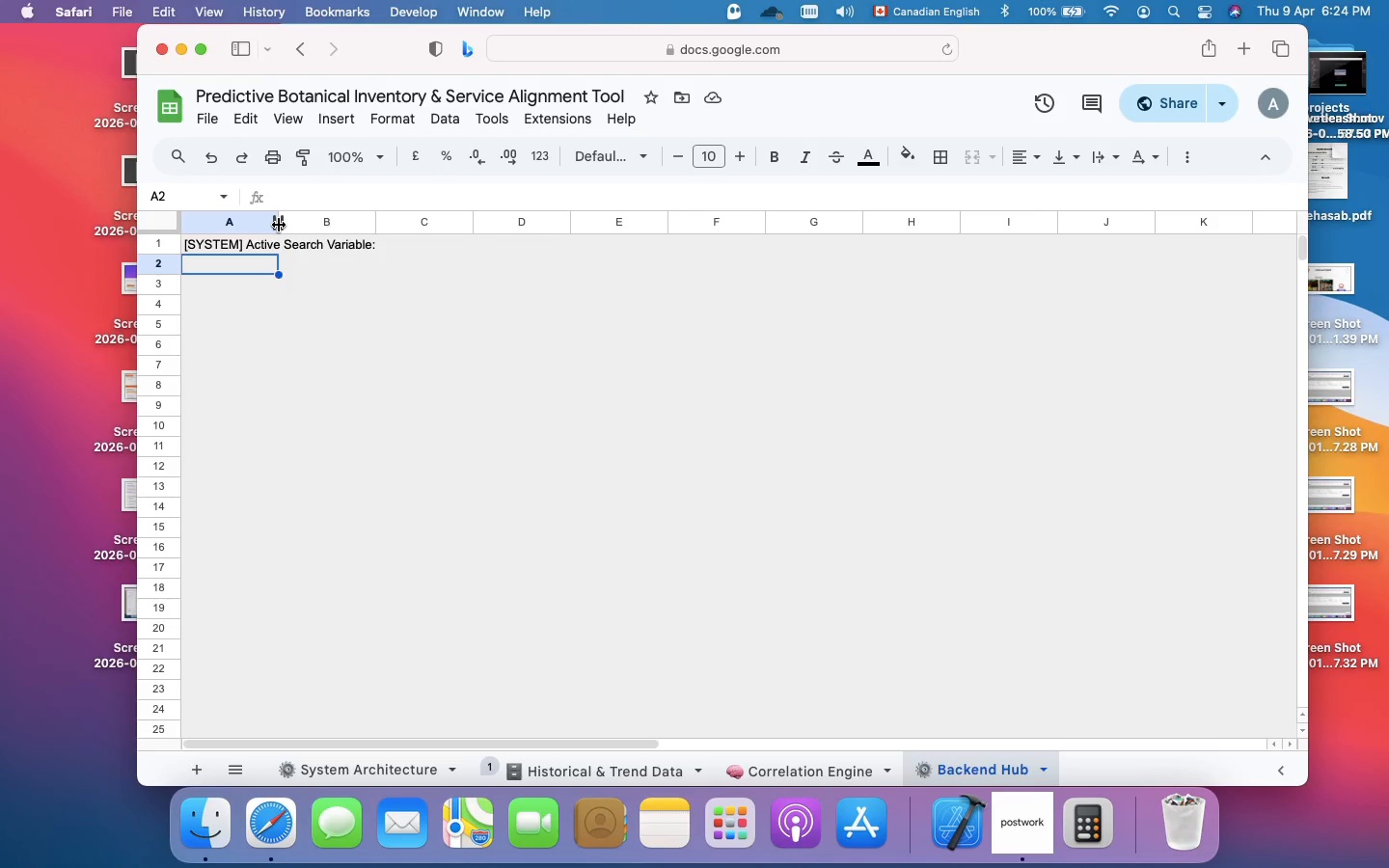 
left_click_drag(start_coordinate=[279, 225], to_coordinate=[391, 225])
 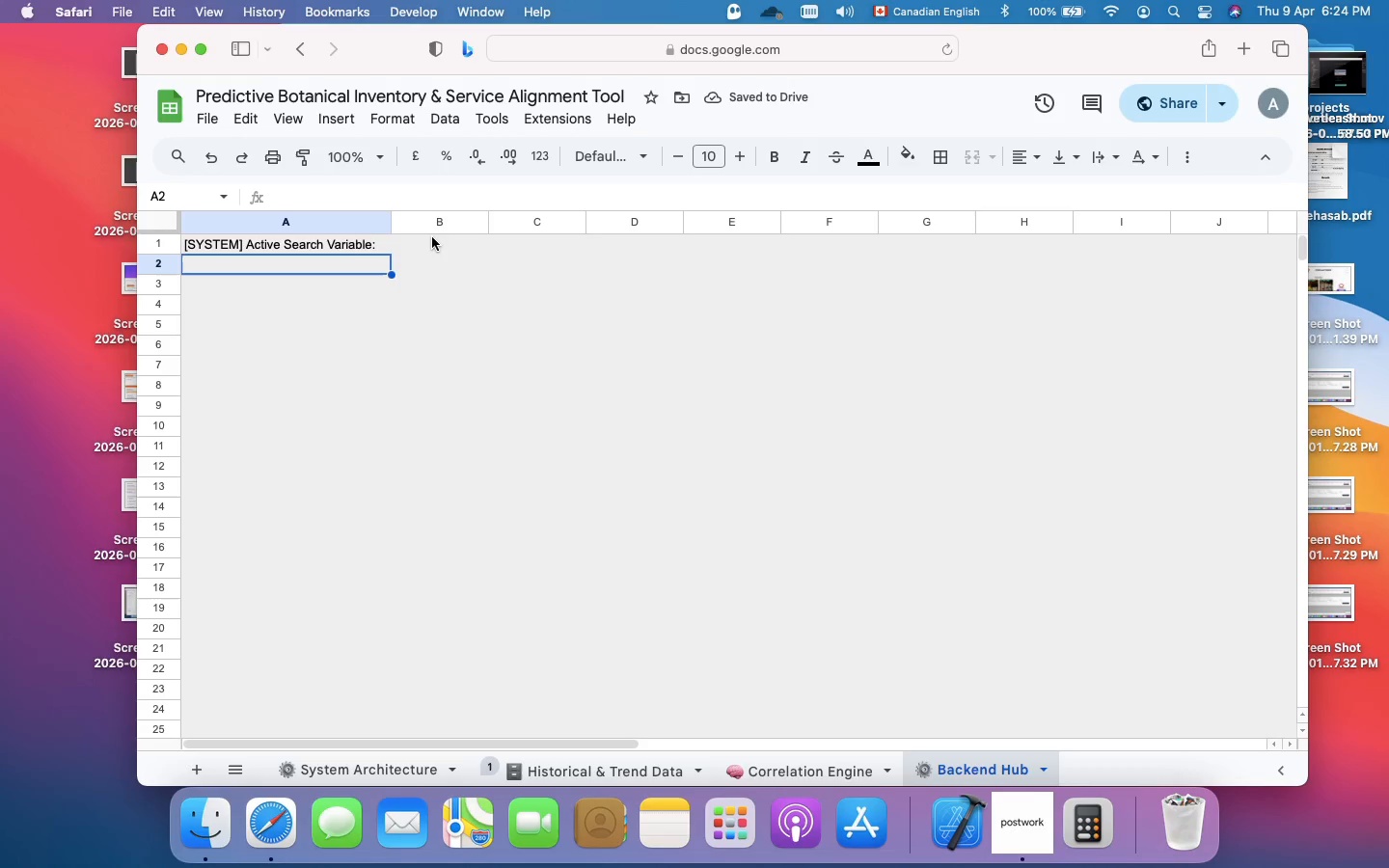 
wait(6.39)
 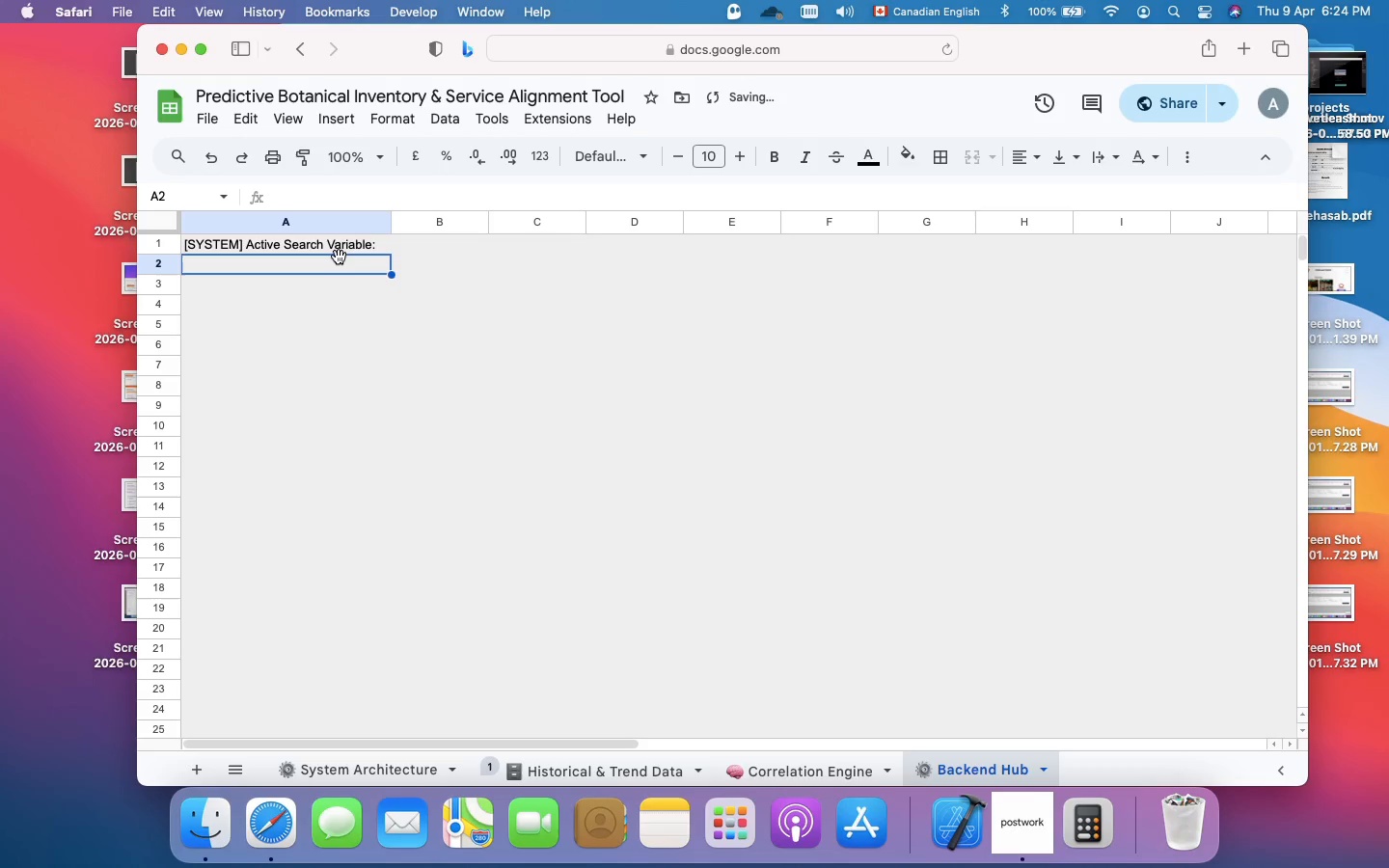 
left_click([440, 246])
 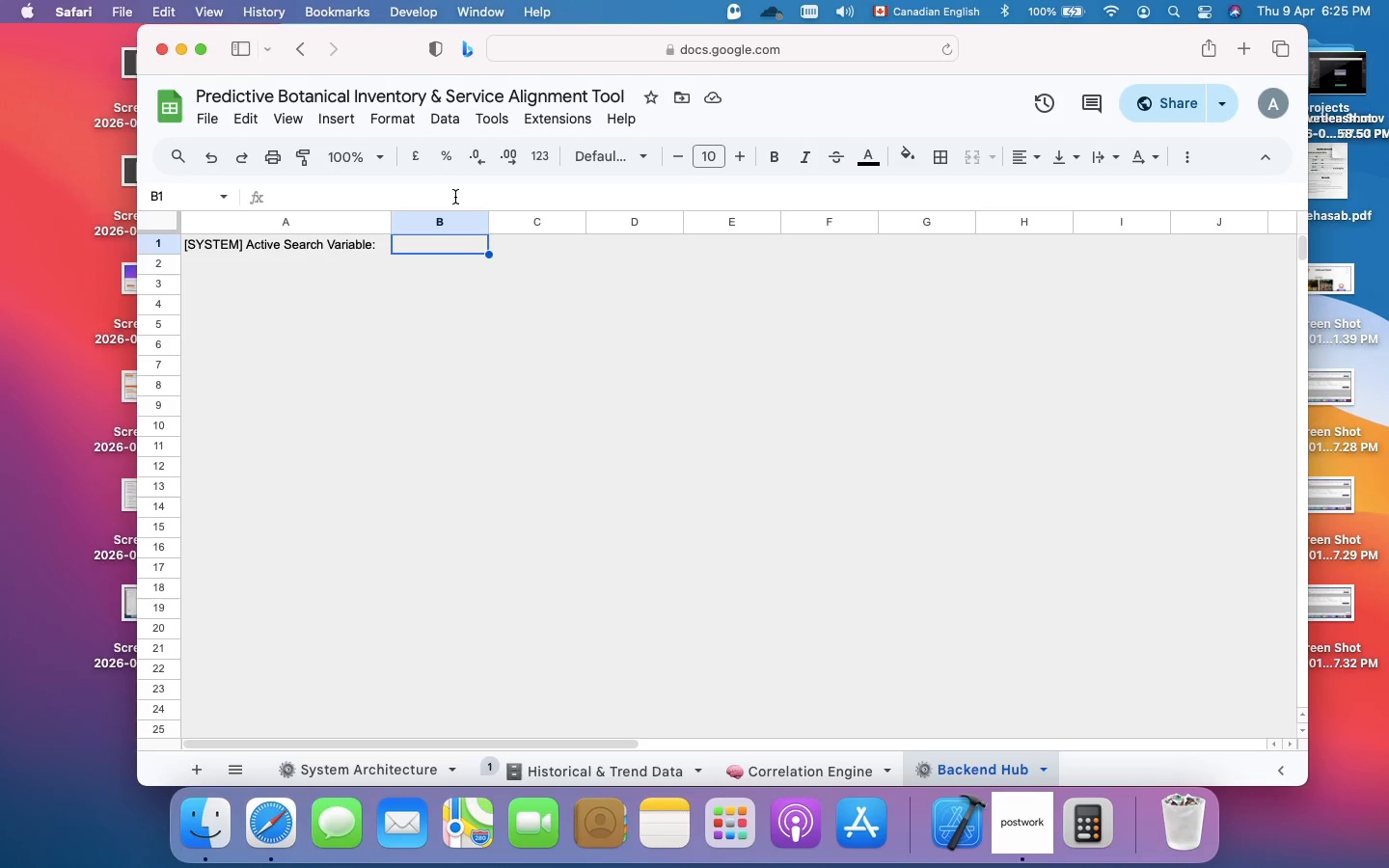 
wait(7.85)
 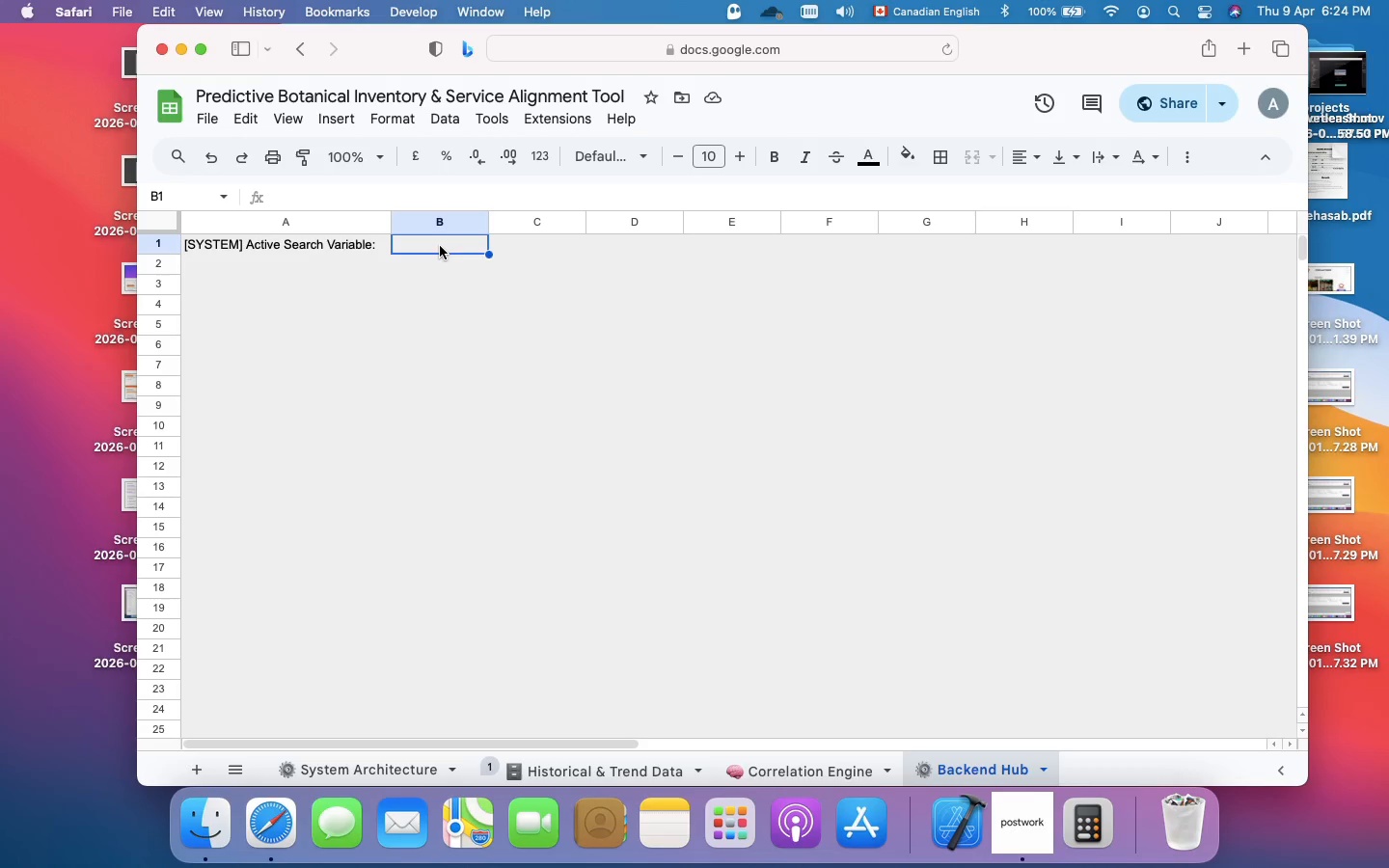 
type(Mugwort)
 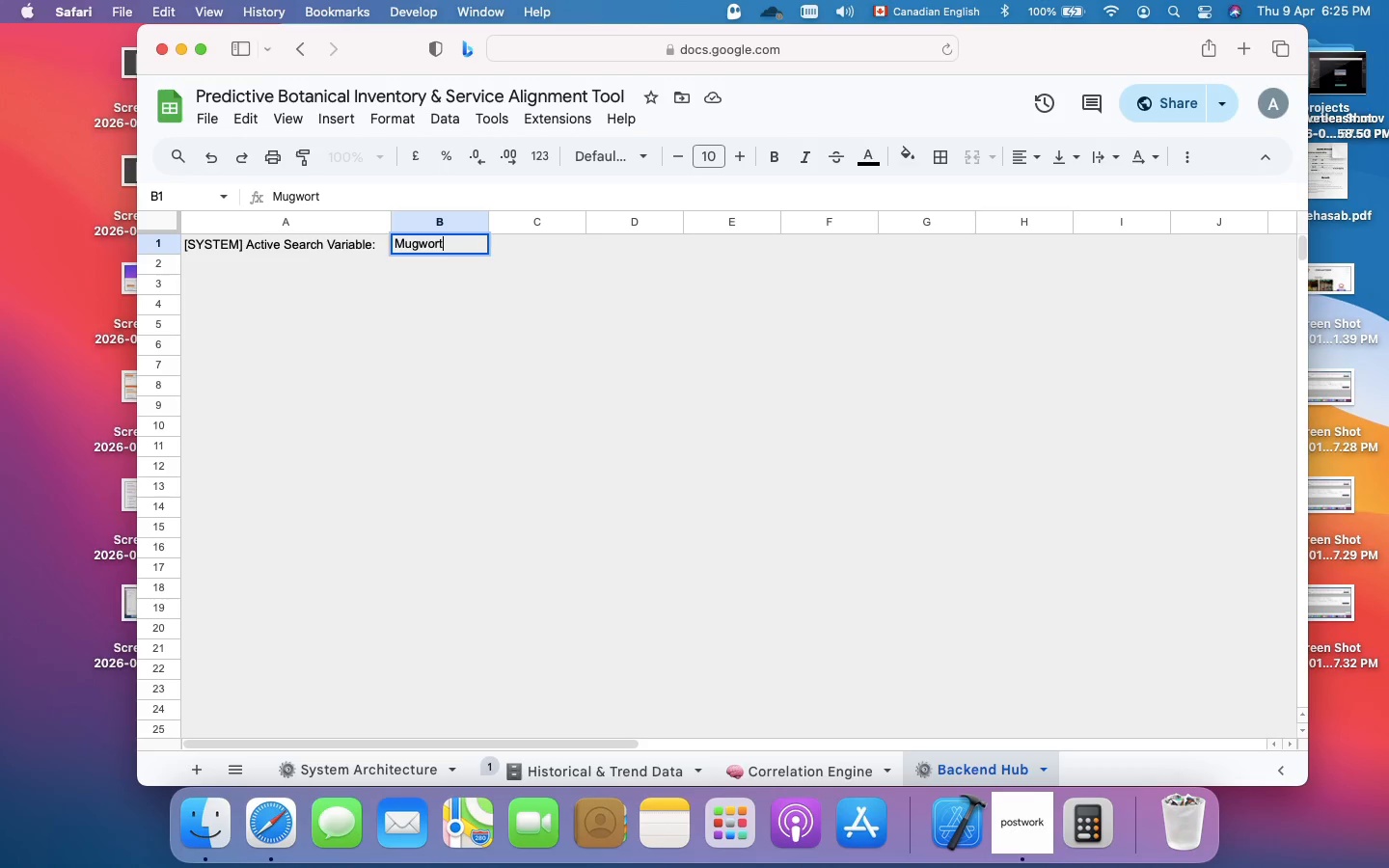 
wait(9.16)
 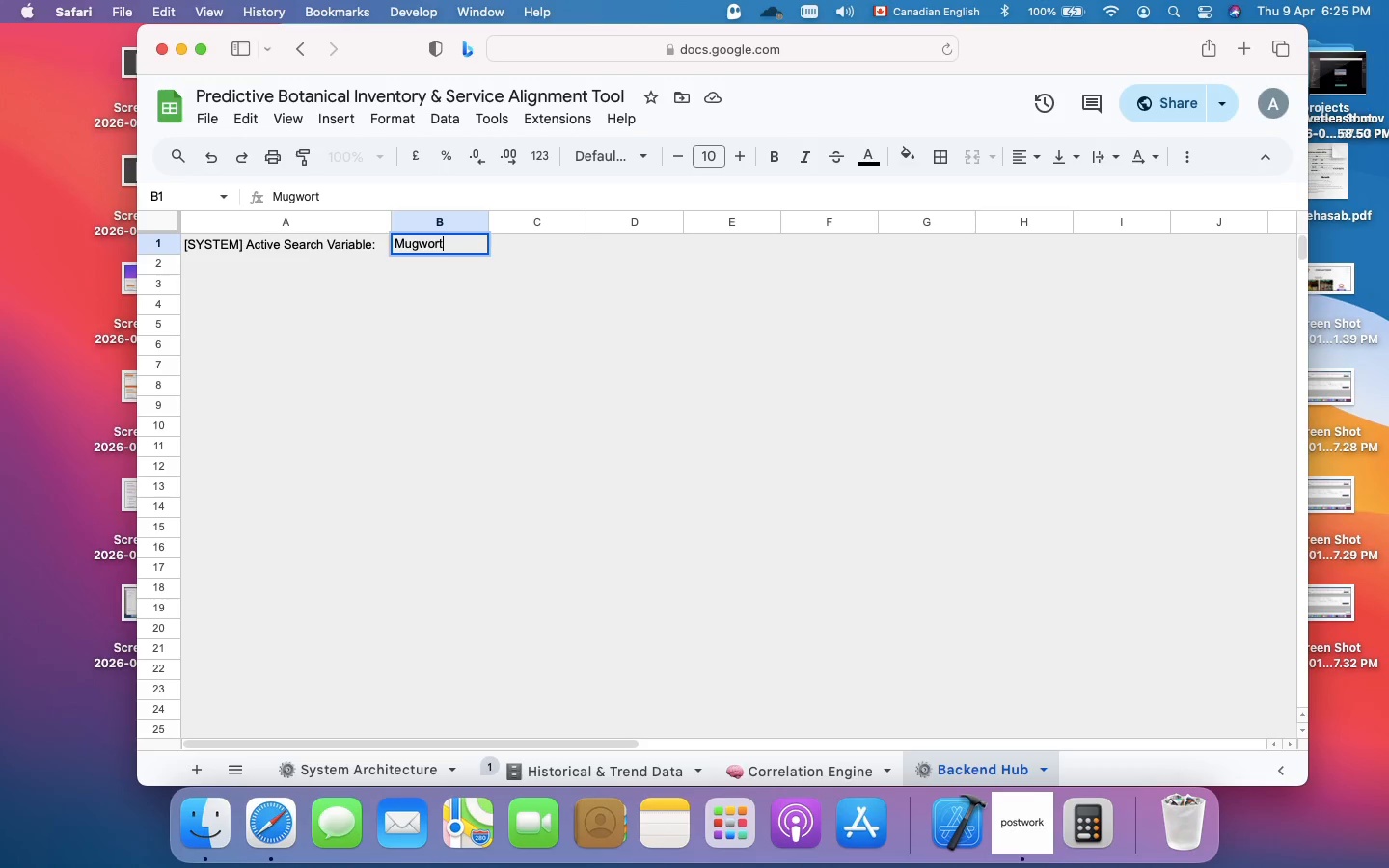 
left_click([914, 167])
 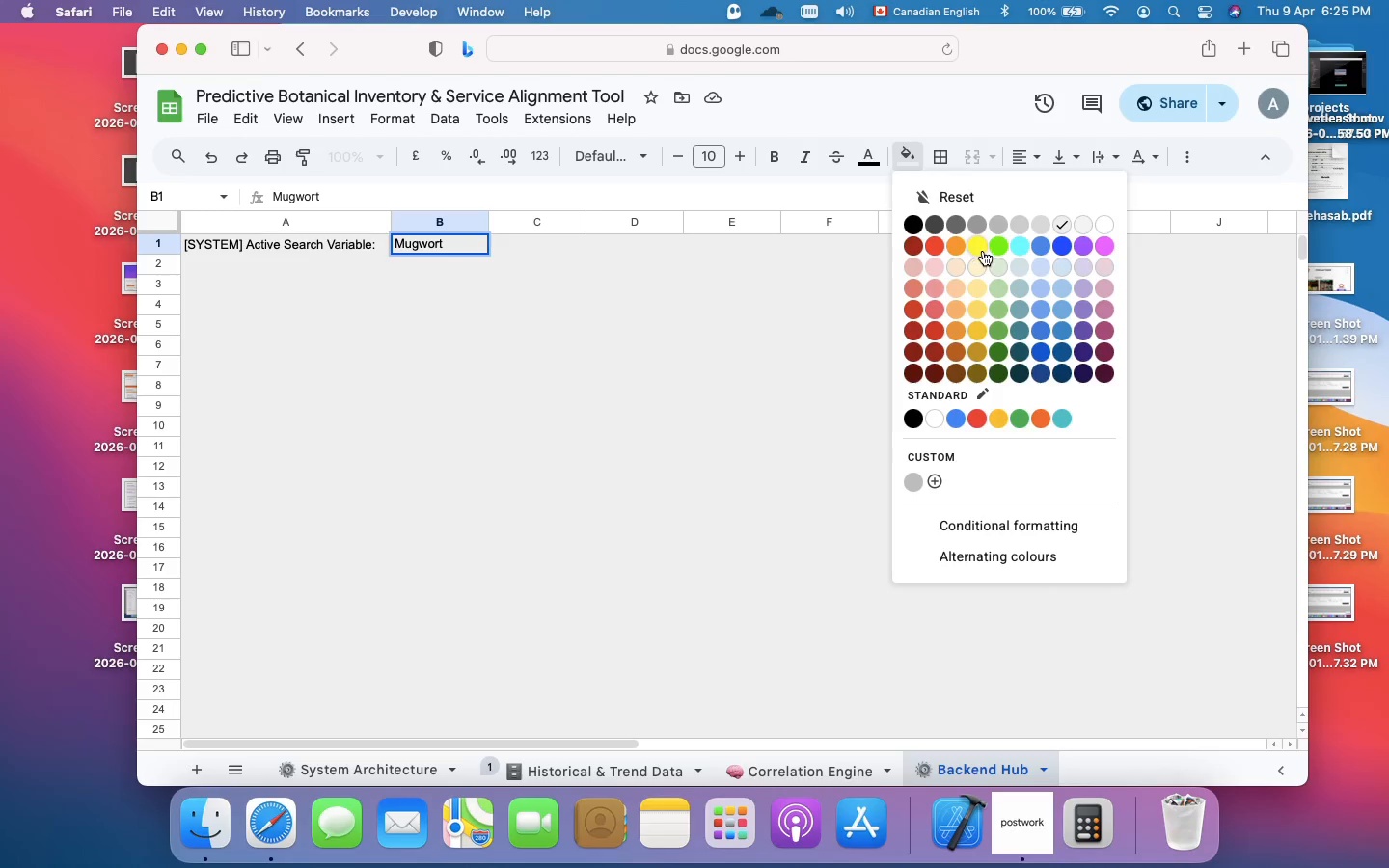 
left_click([983, 251])
 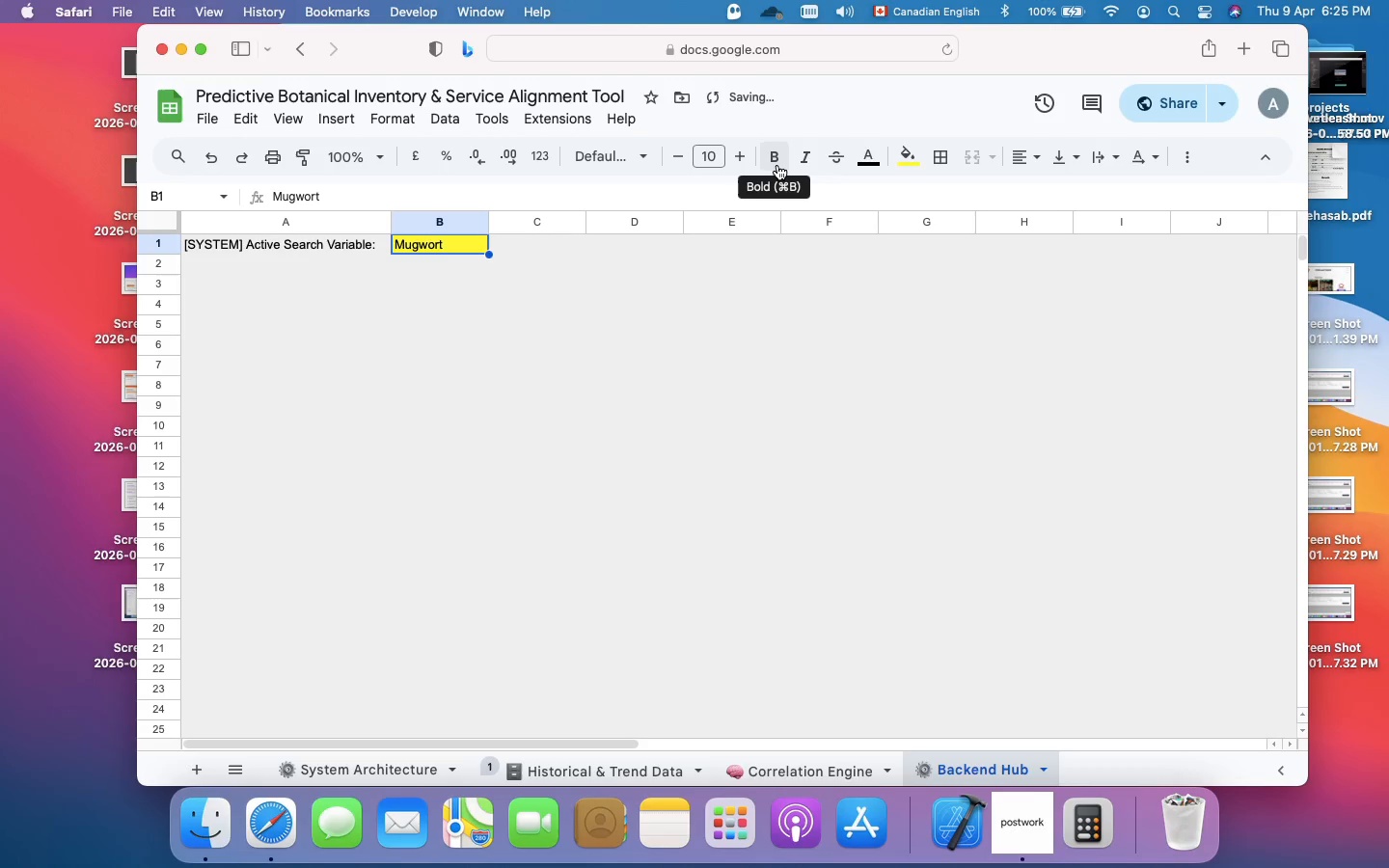 
left_click([777, 165])
 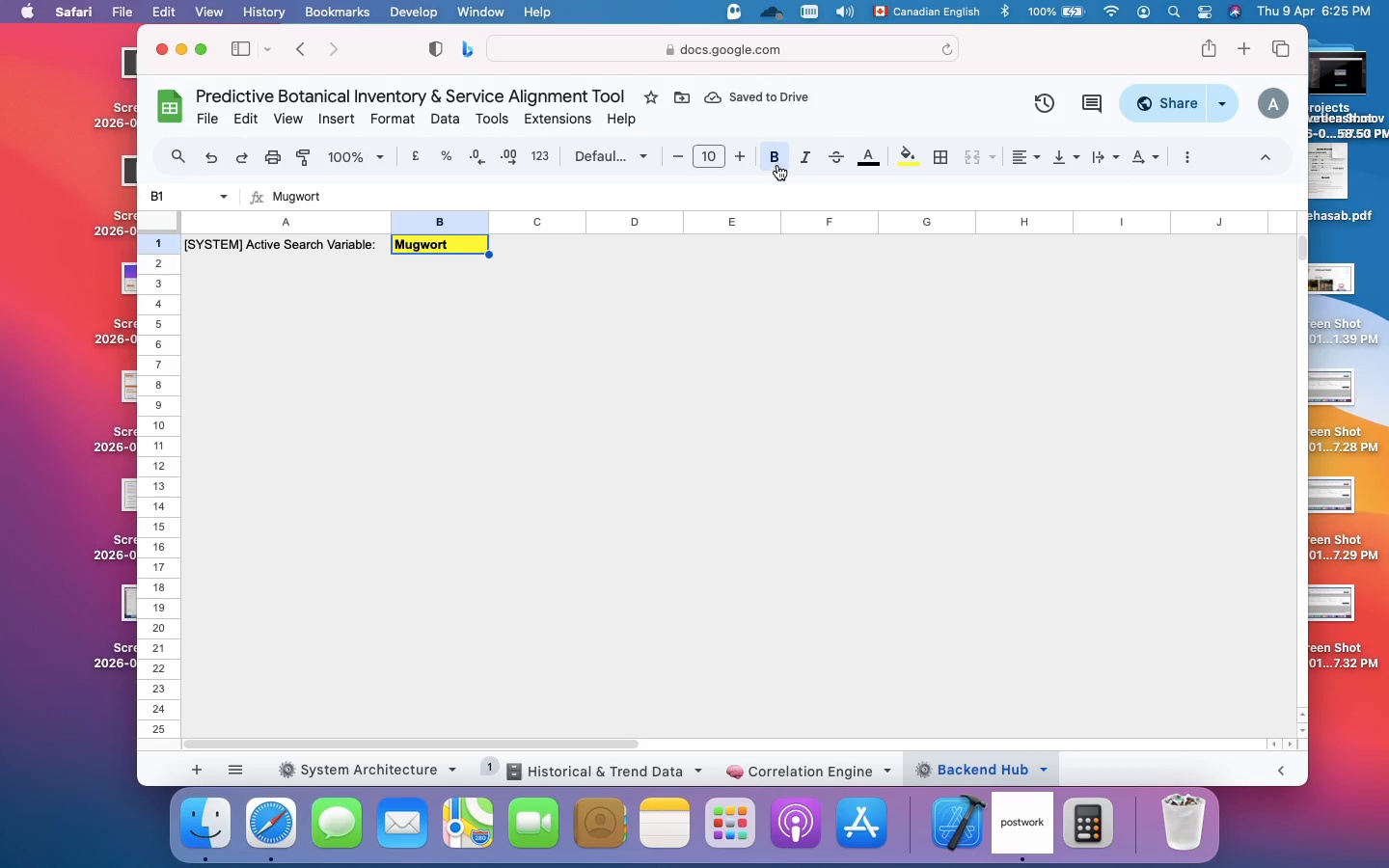 
wait(6.36)
 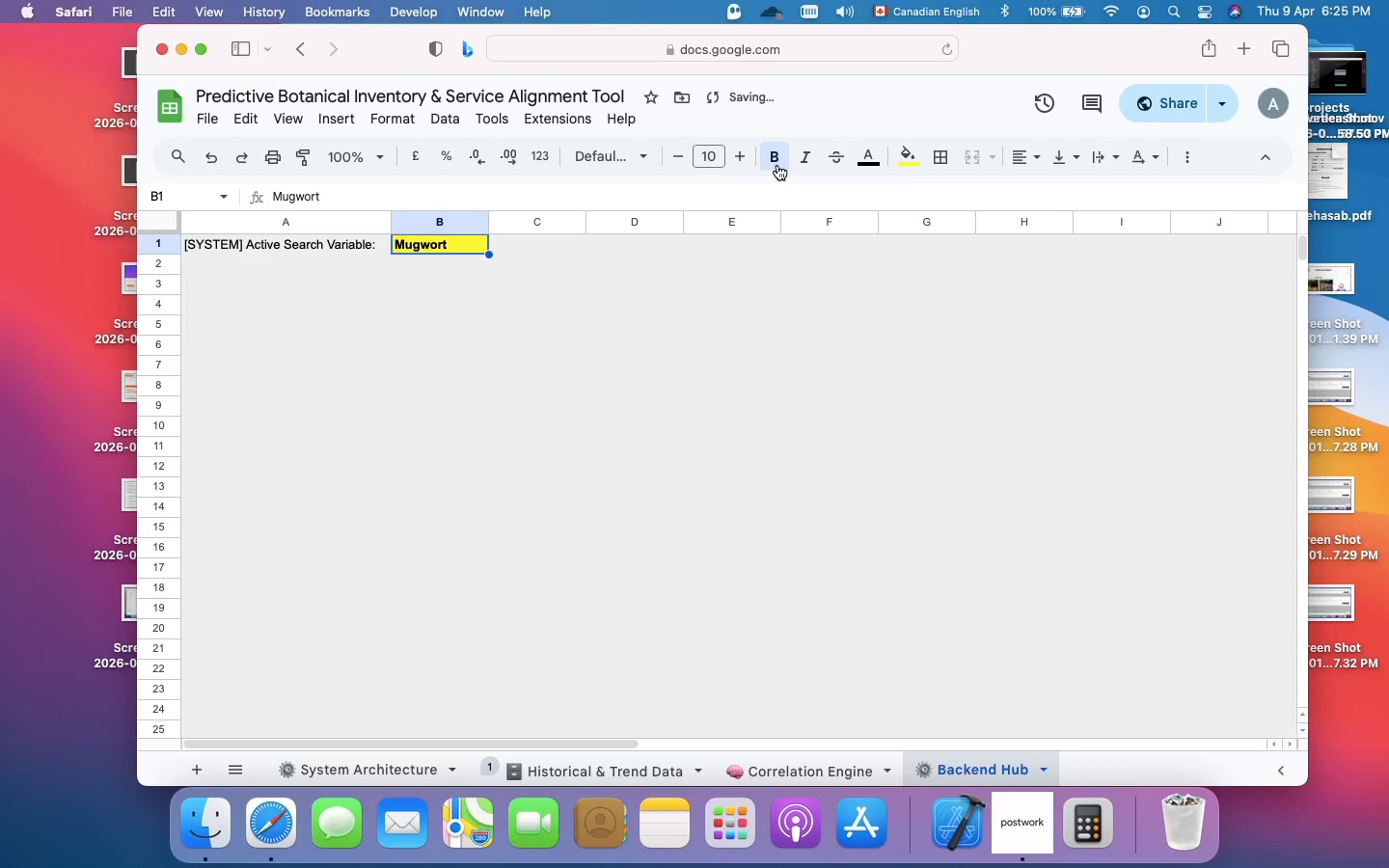 
mouse_move([740, 165])
 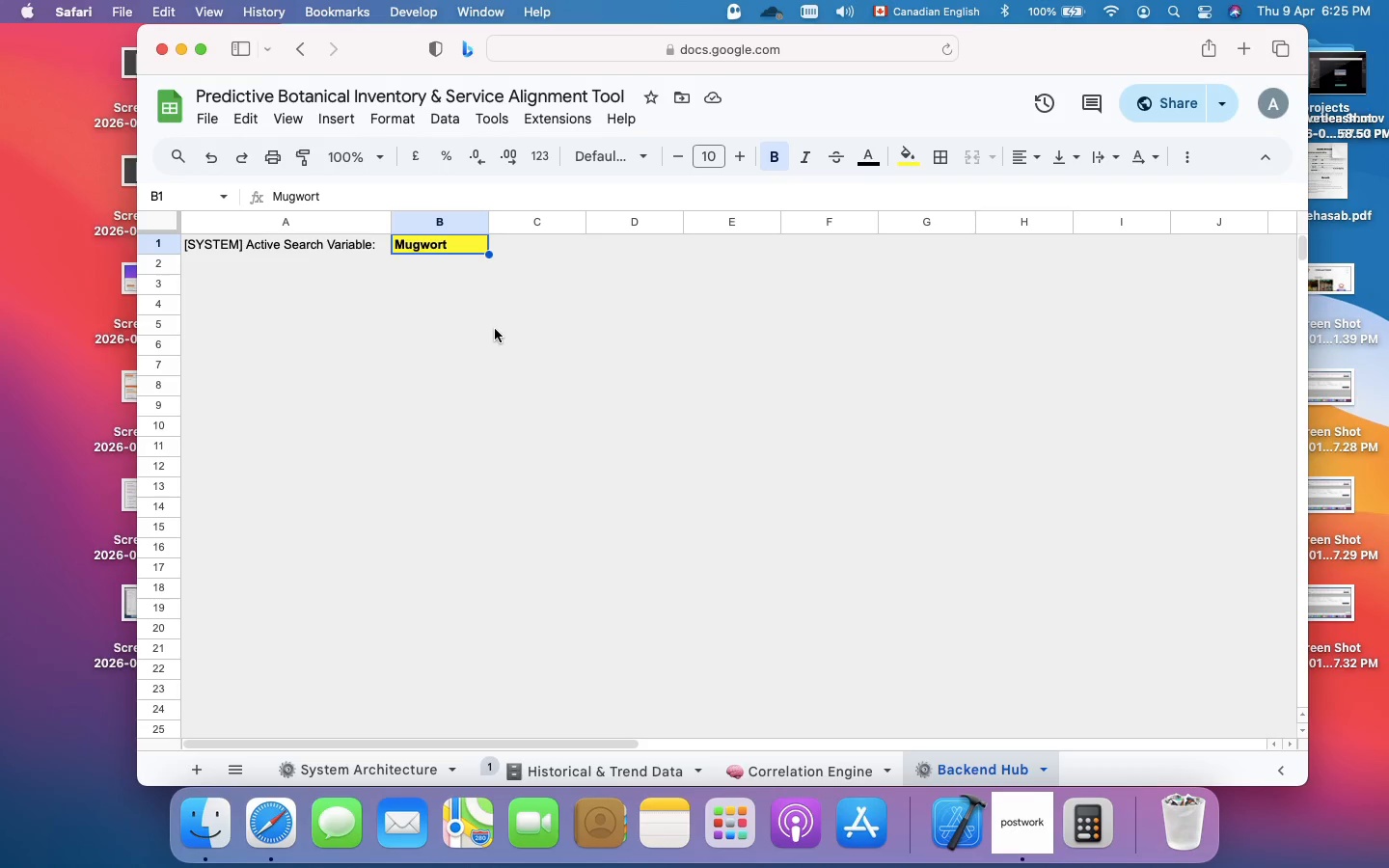 
wait(17.95)
 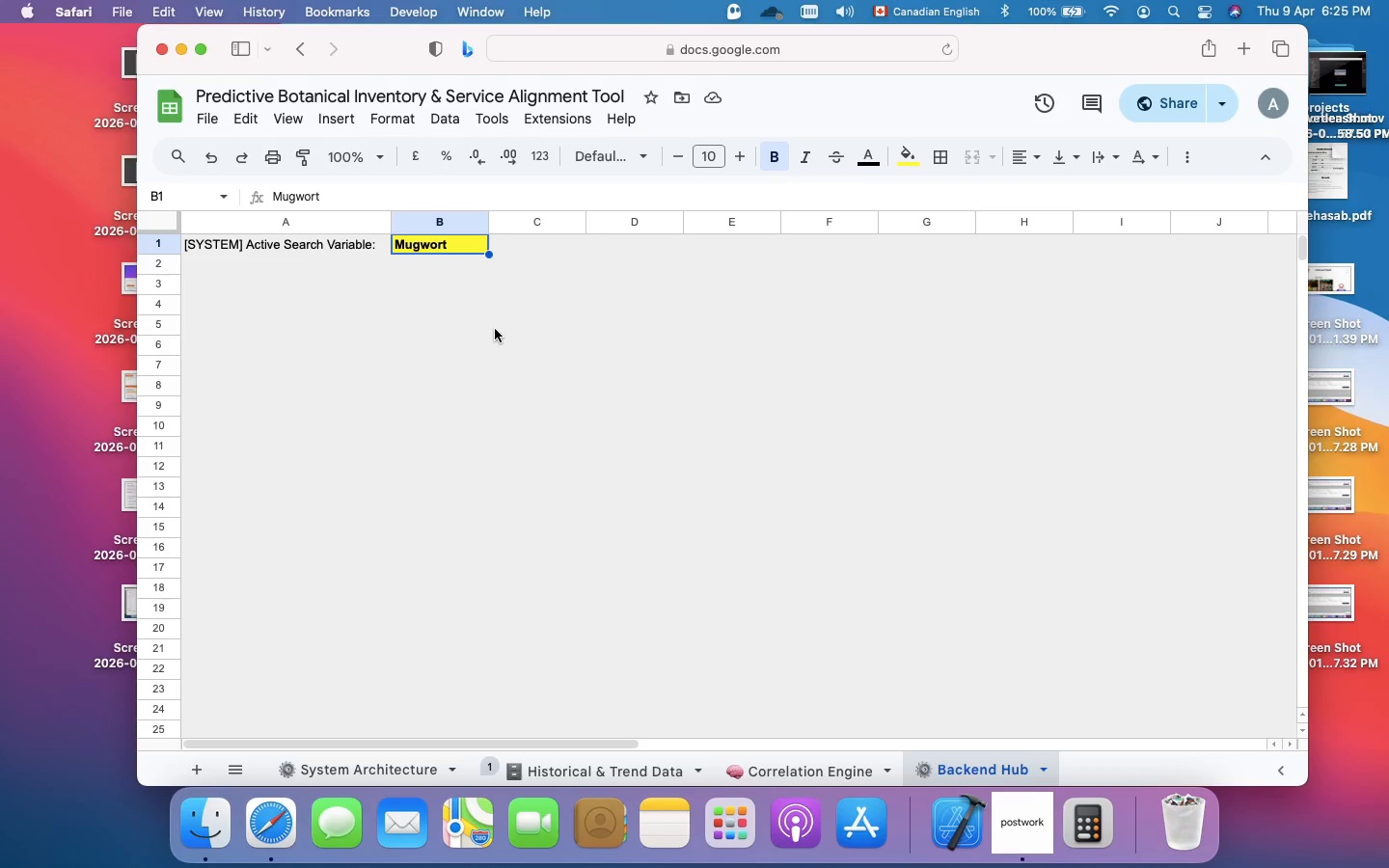 
left_click([199, 285])
 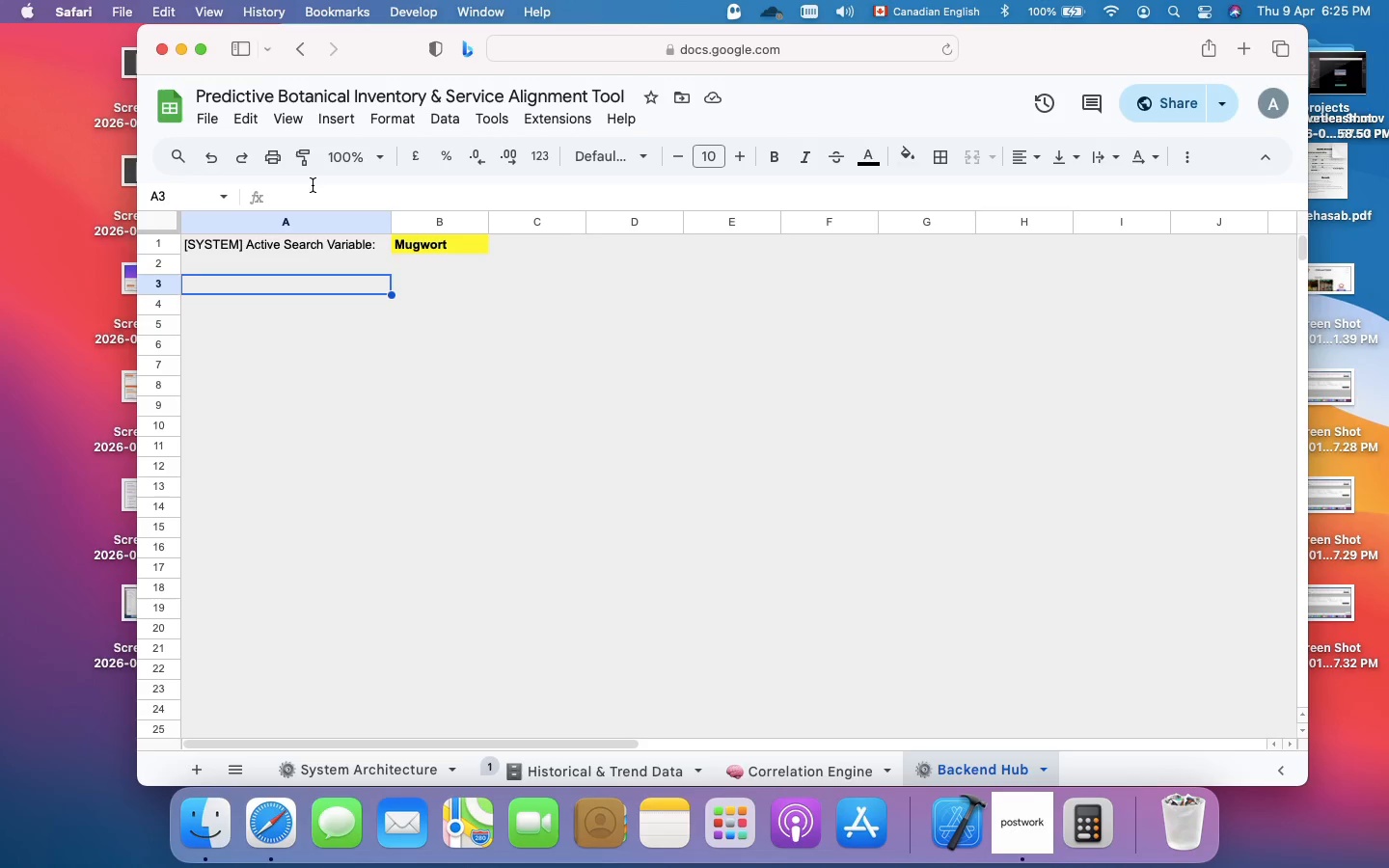 
left_click([313, 195])
 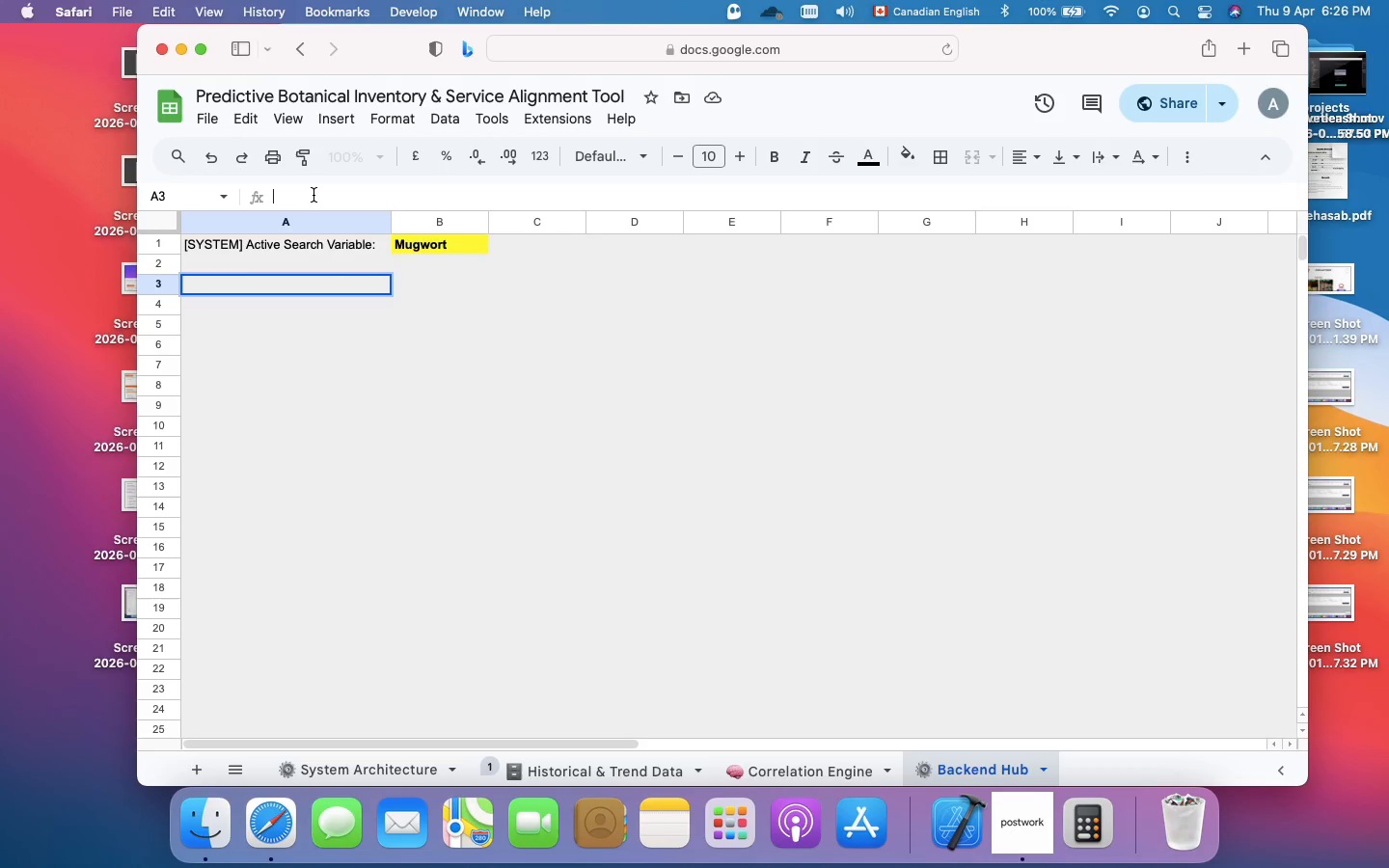 
wait(51.41)
 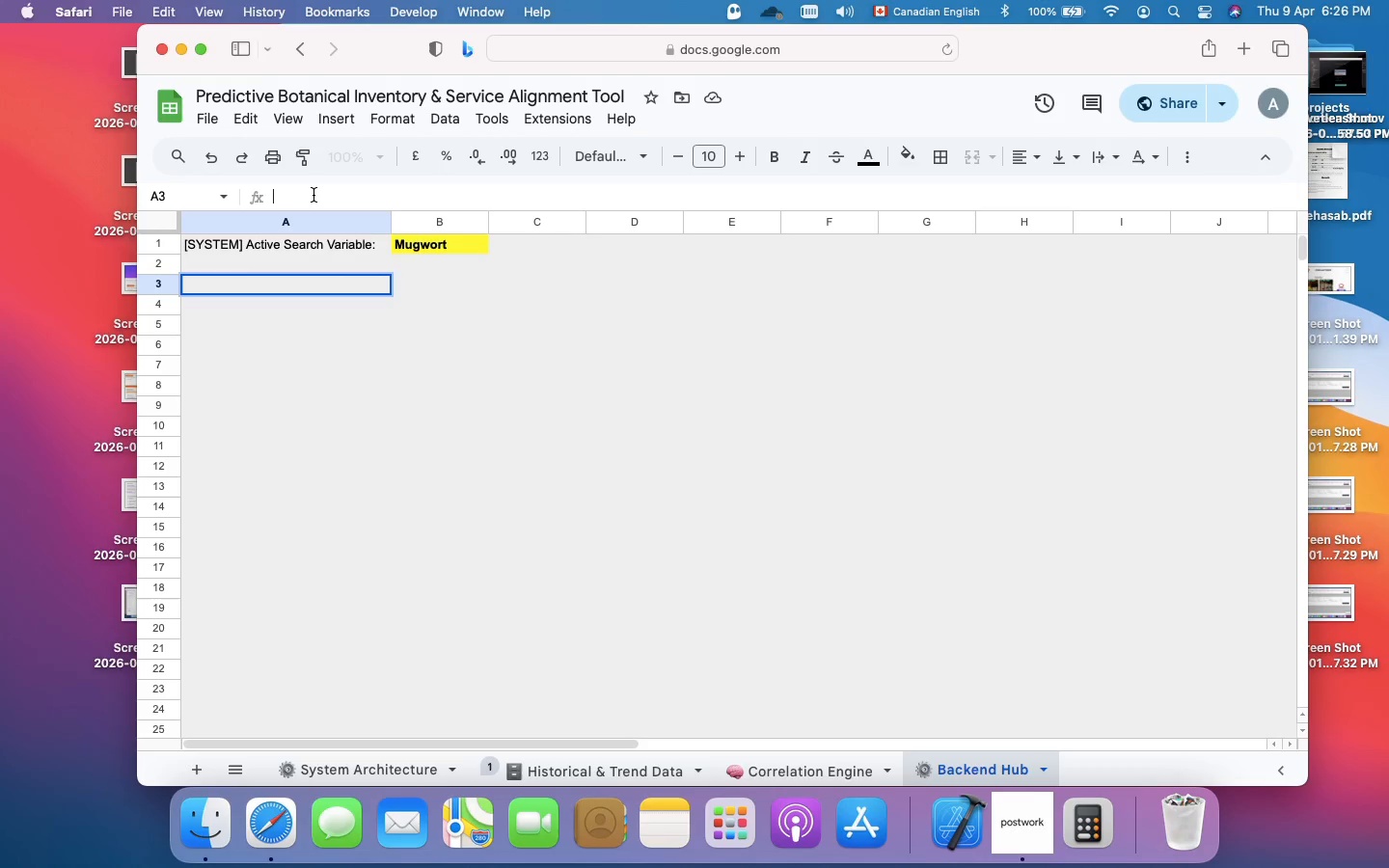 
key(Equal)
 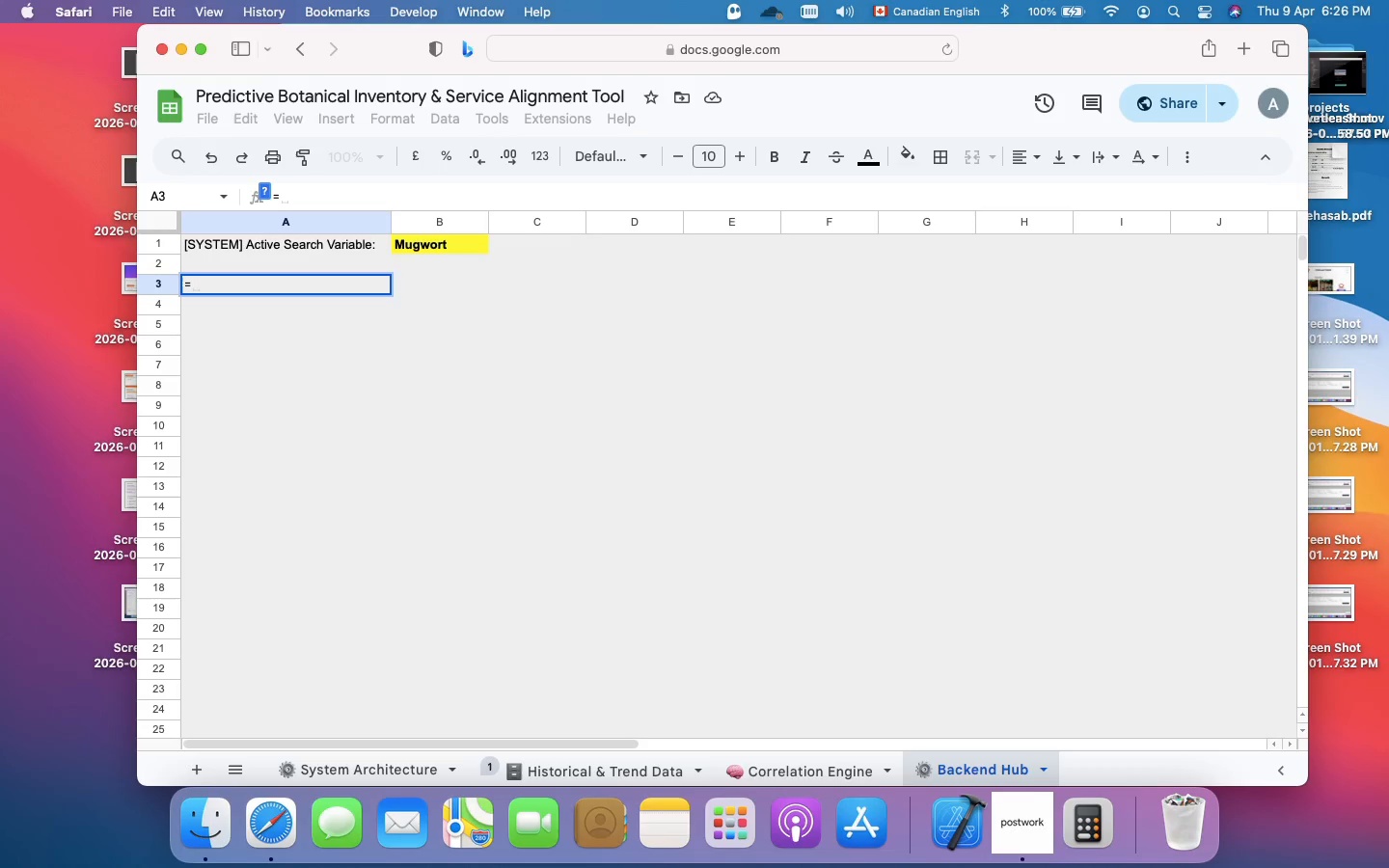 
type(QUERY)
 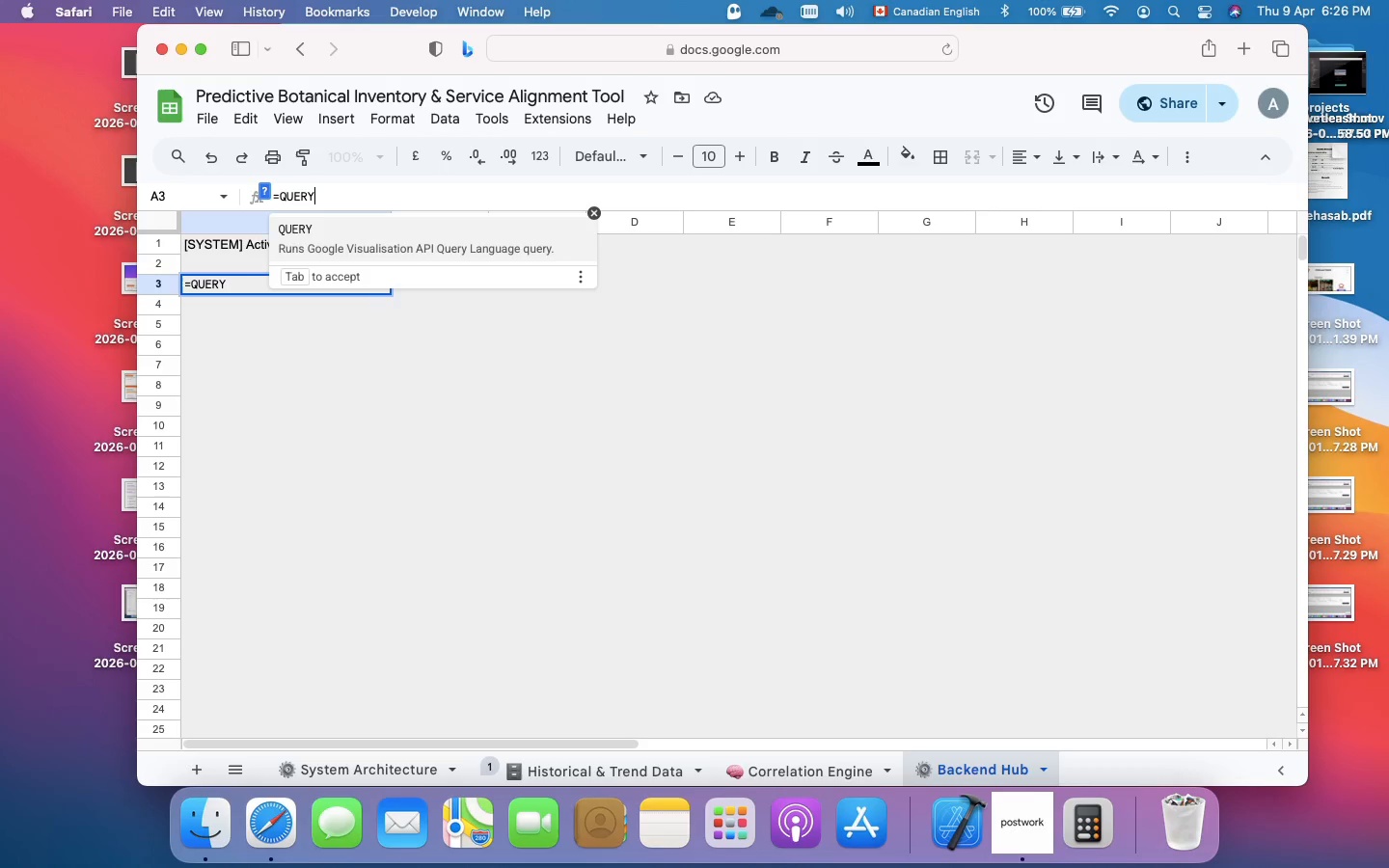 
key(Shift+9)
 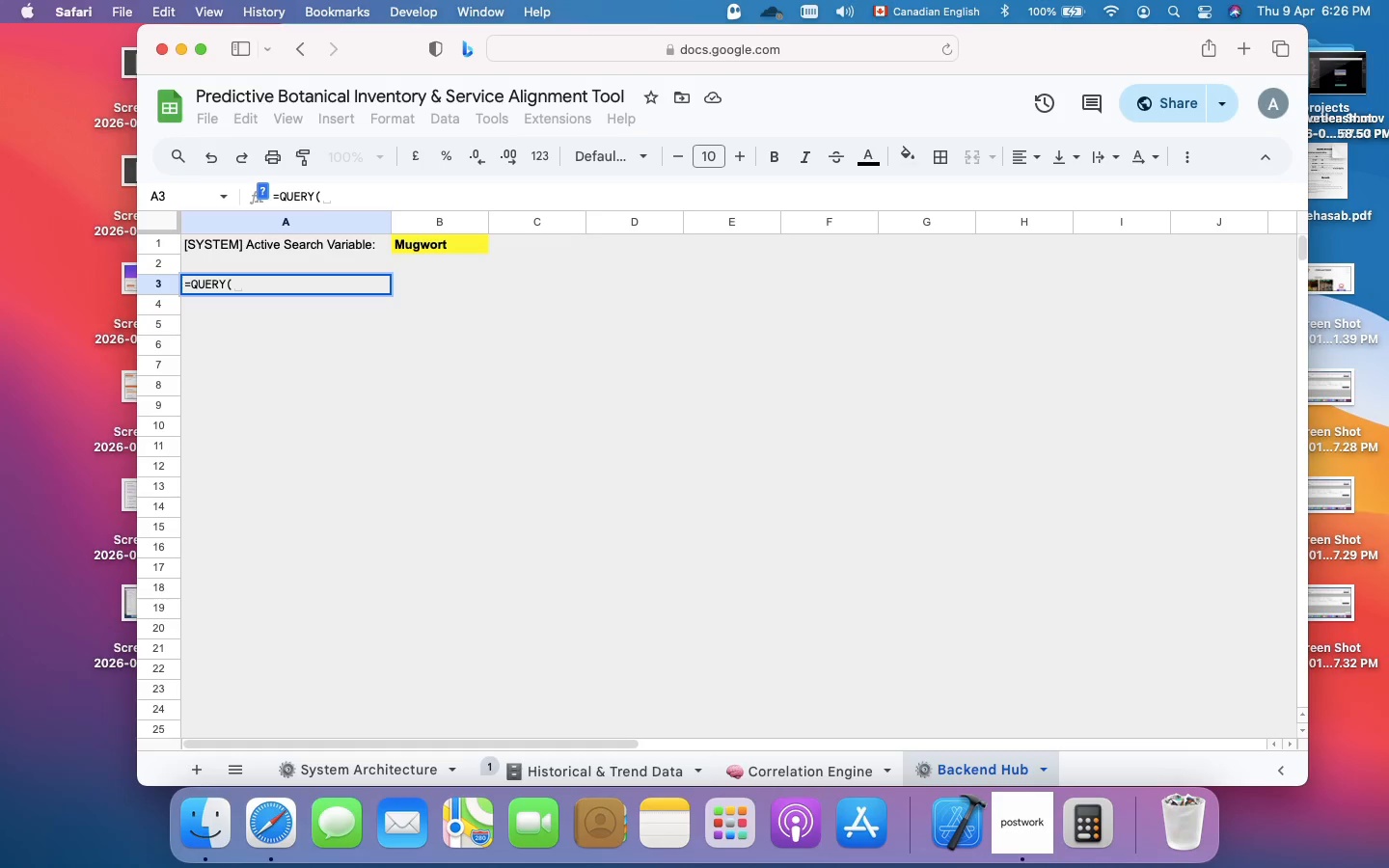 
key(Quote)
 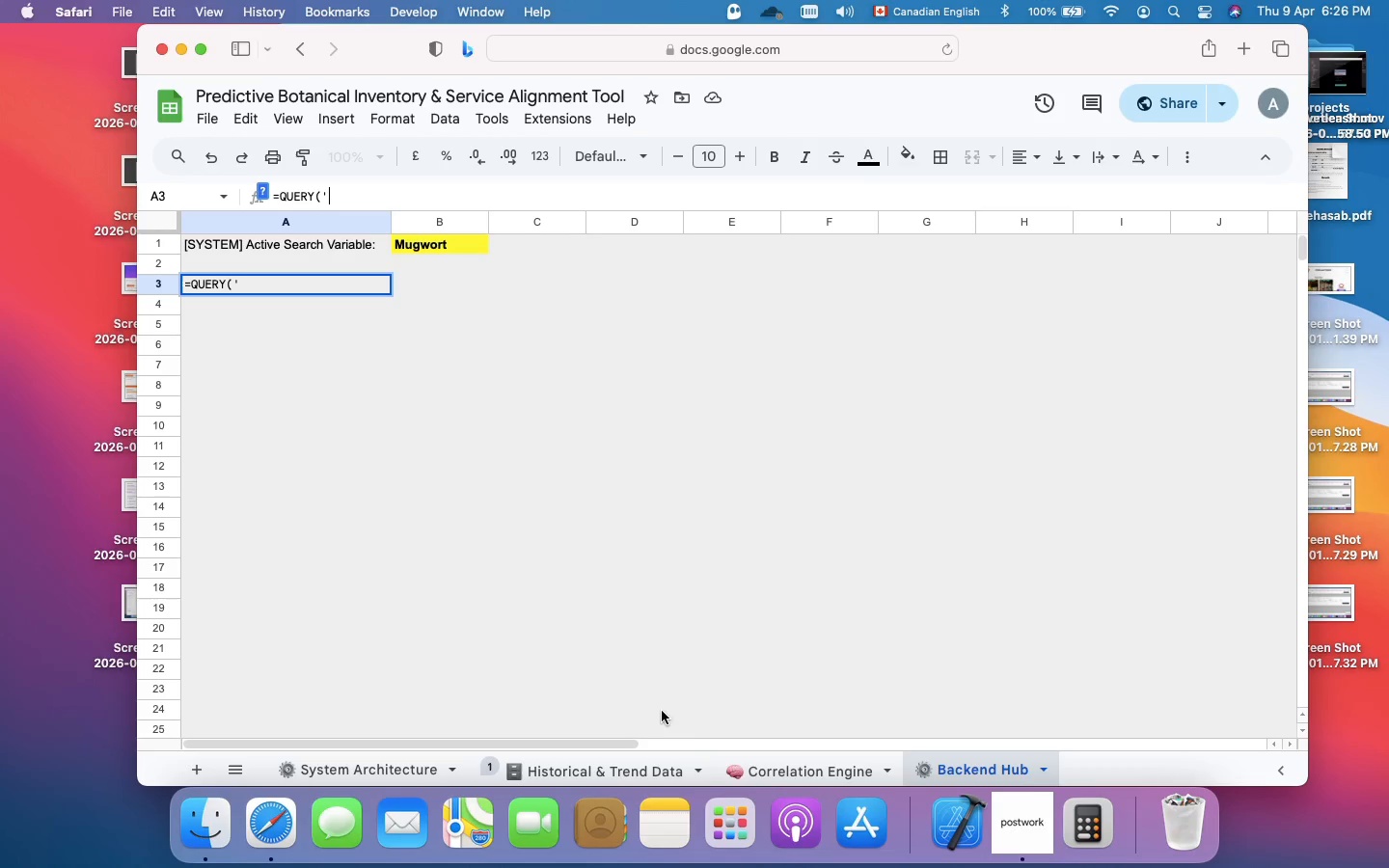 
left_click([765, 763])
 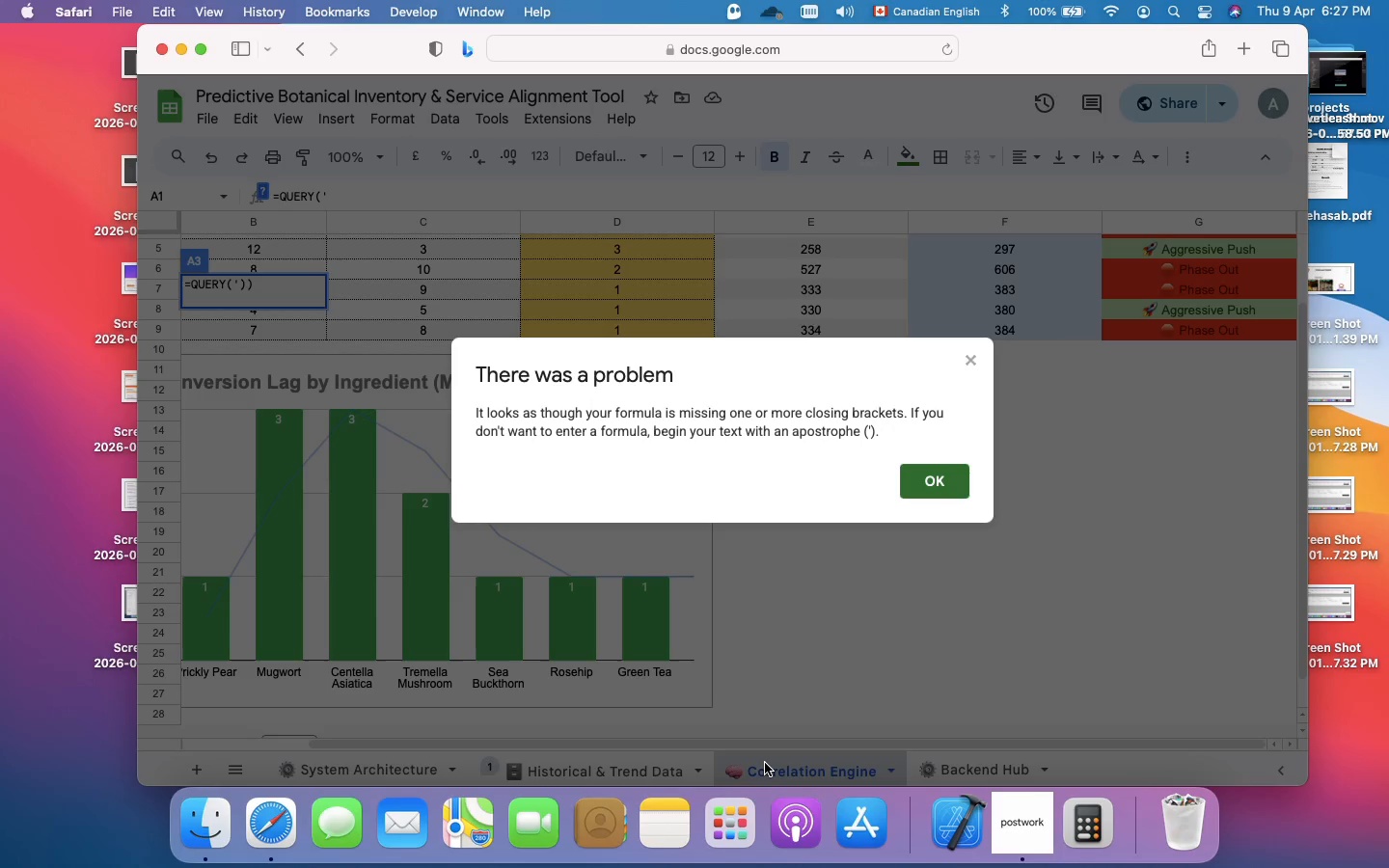 
right_click([765, 763])
 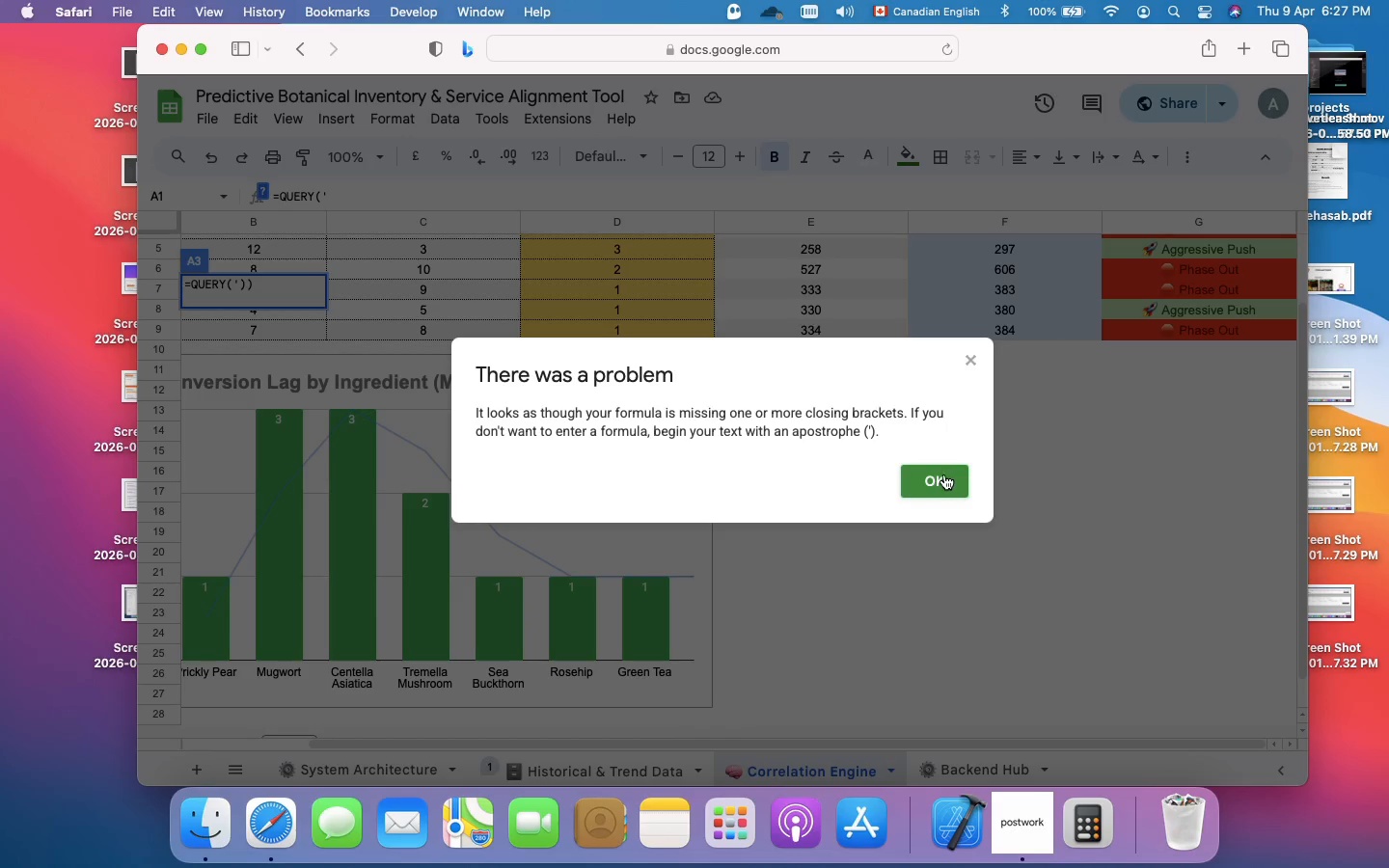 
left_click([944, 475])
 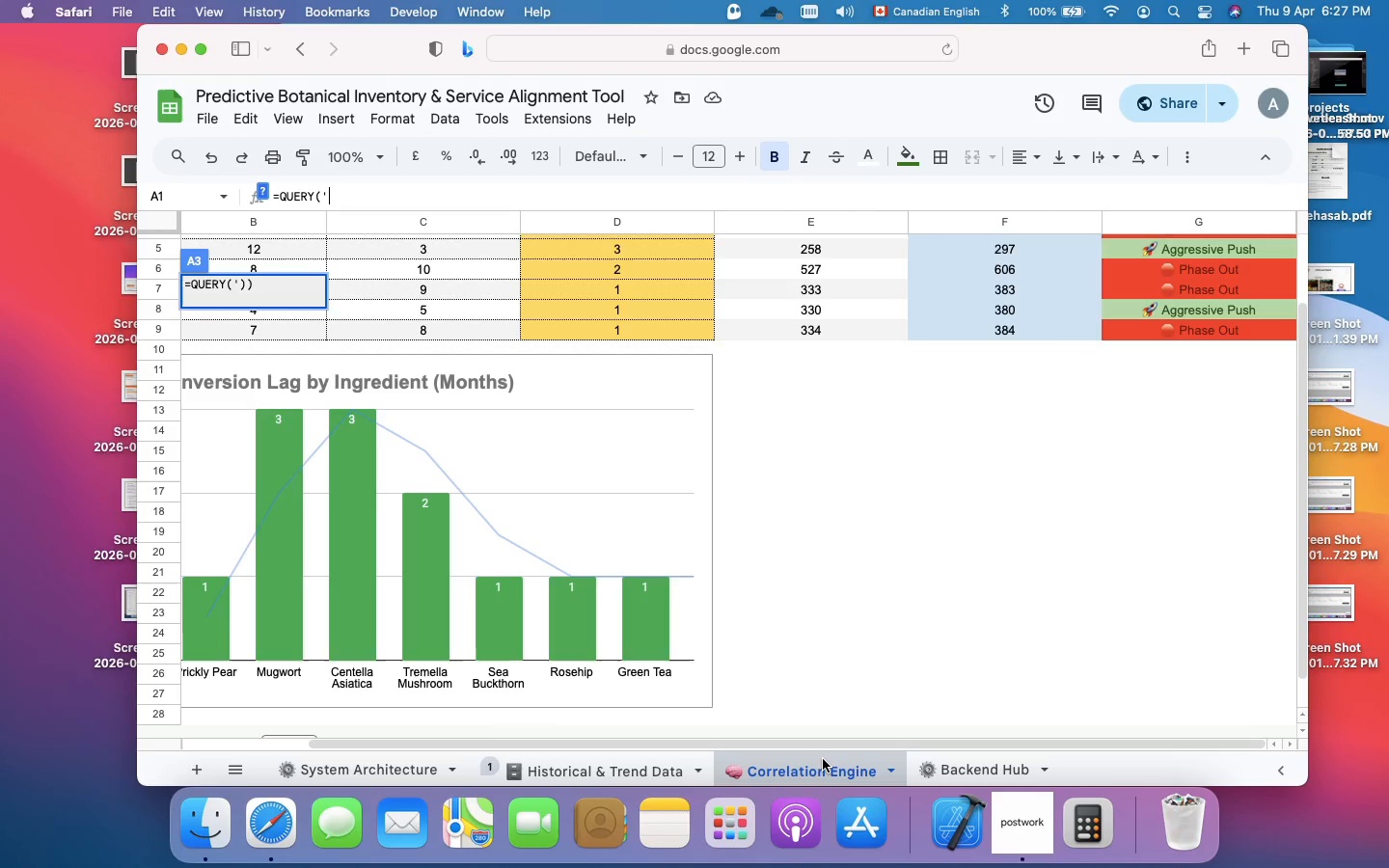 
right_click([823, 759])
 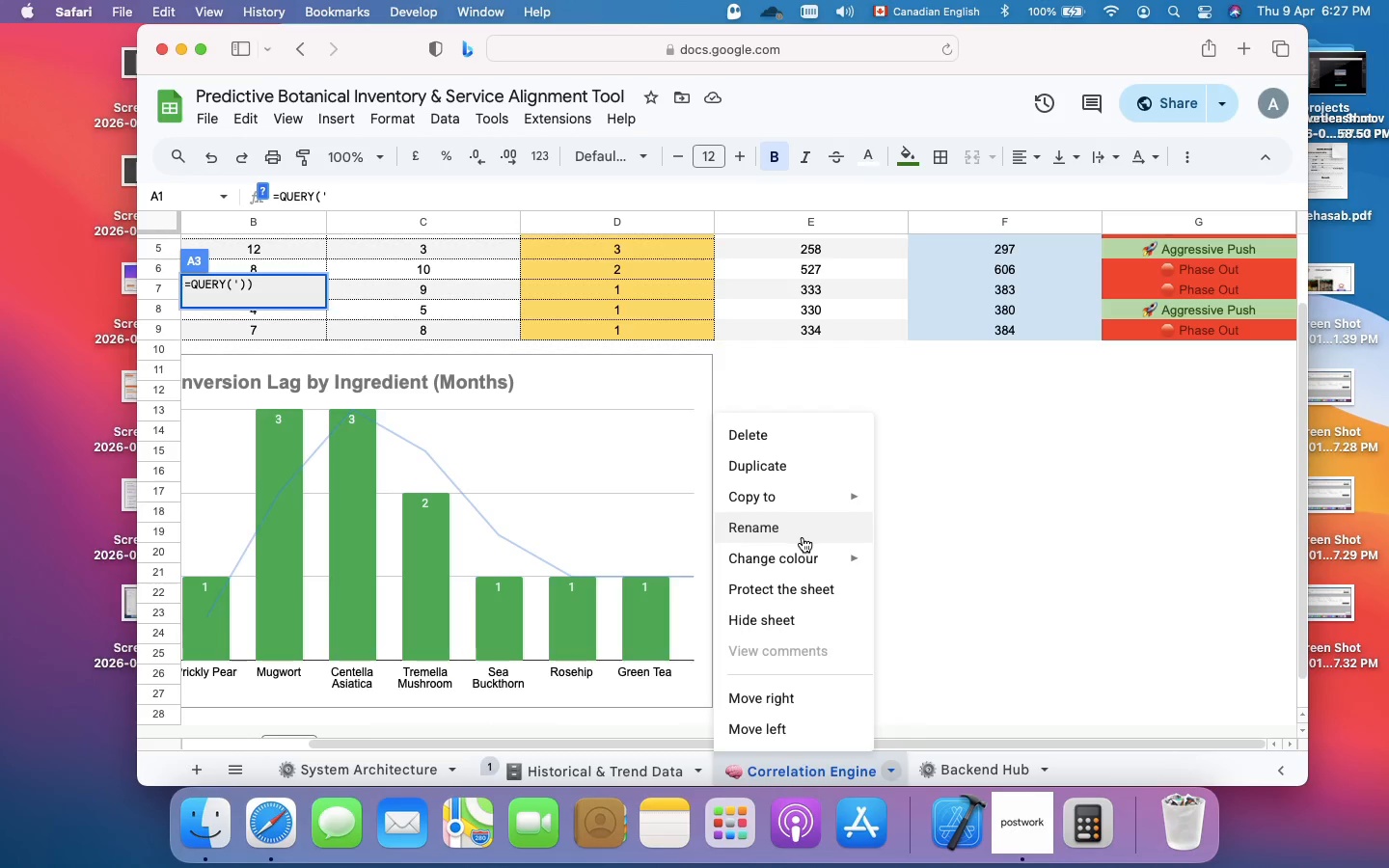 
wait(7.22)
 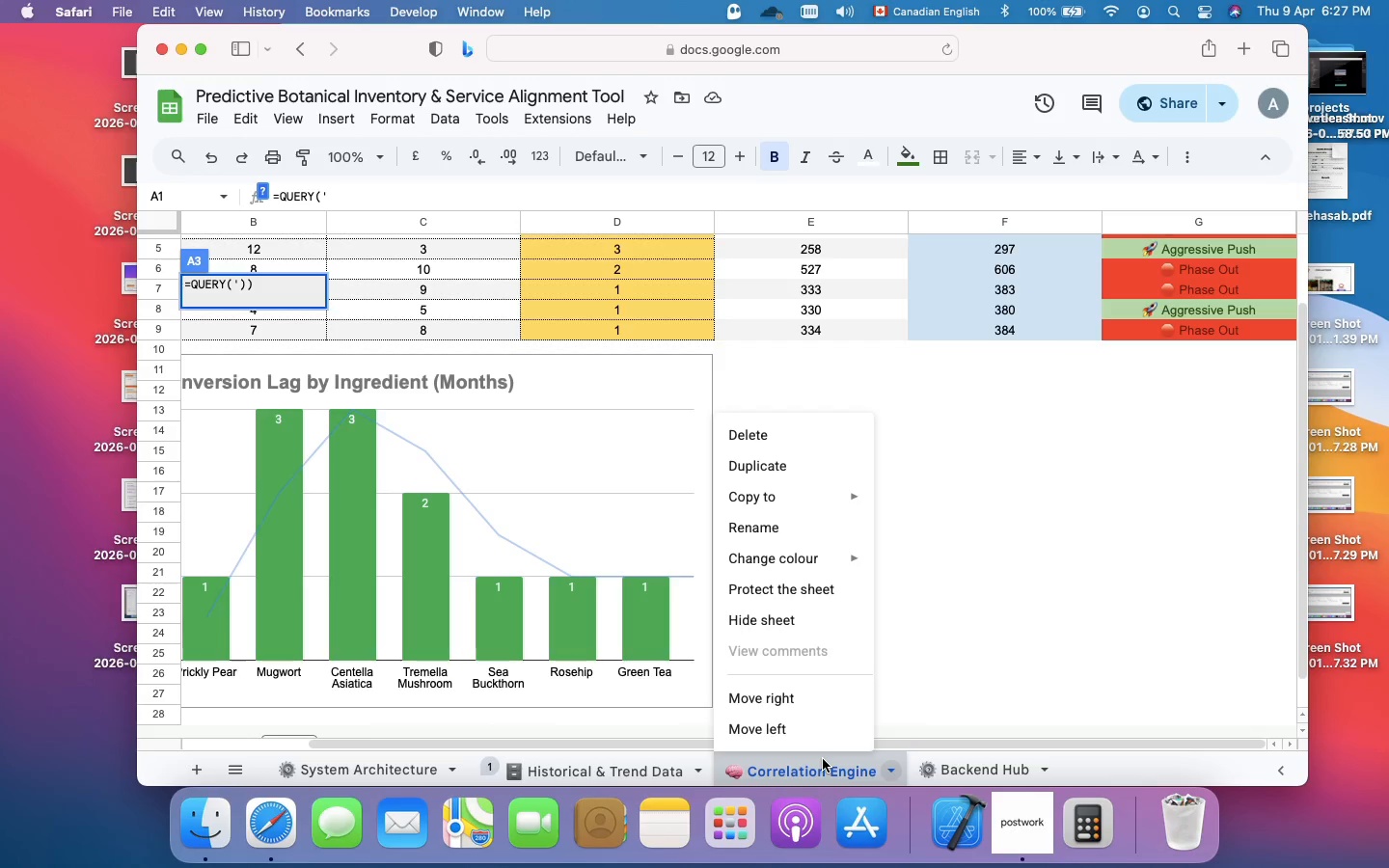 
double_click([826, 776])
 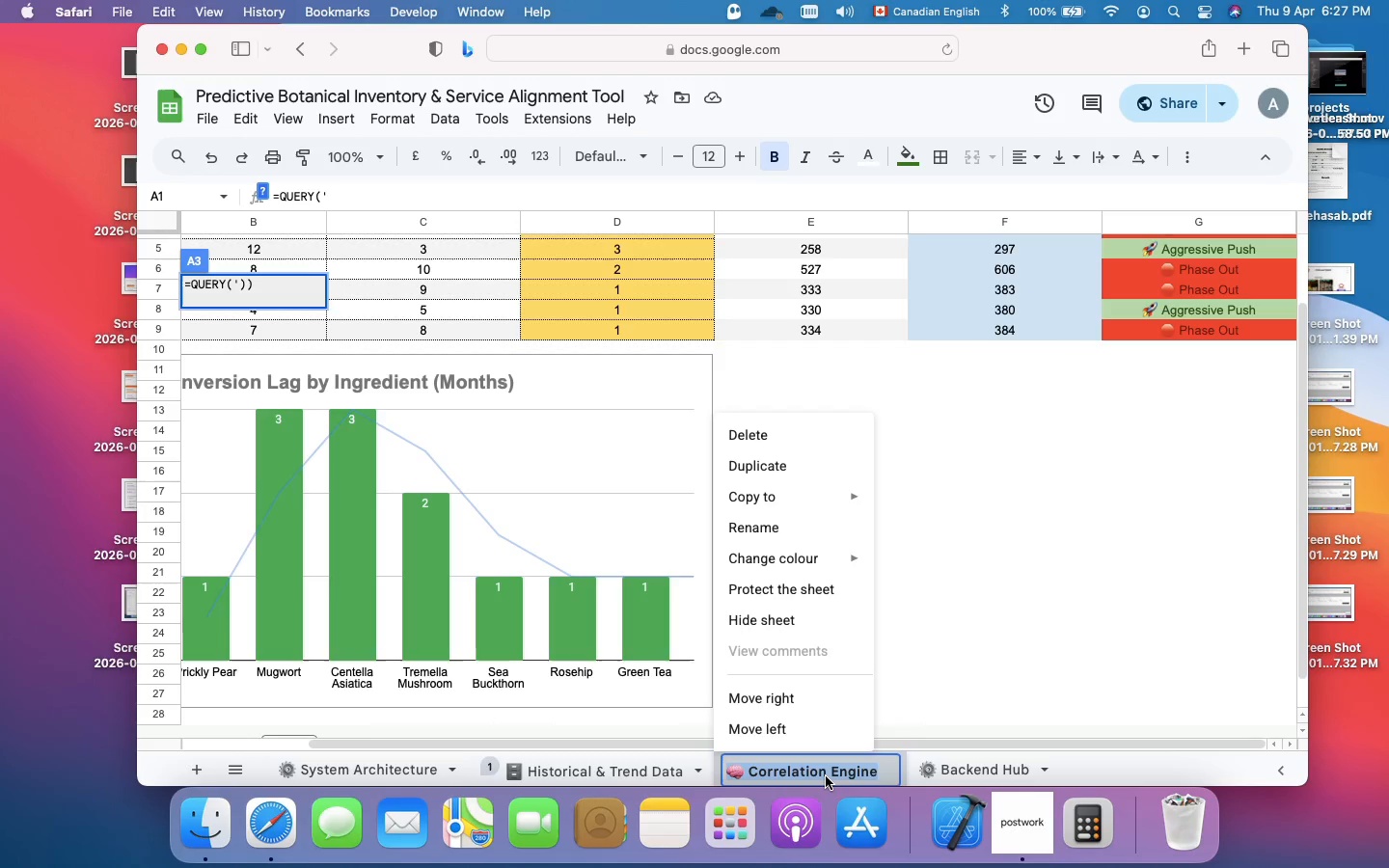 
key(Meta+C)
 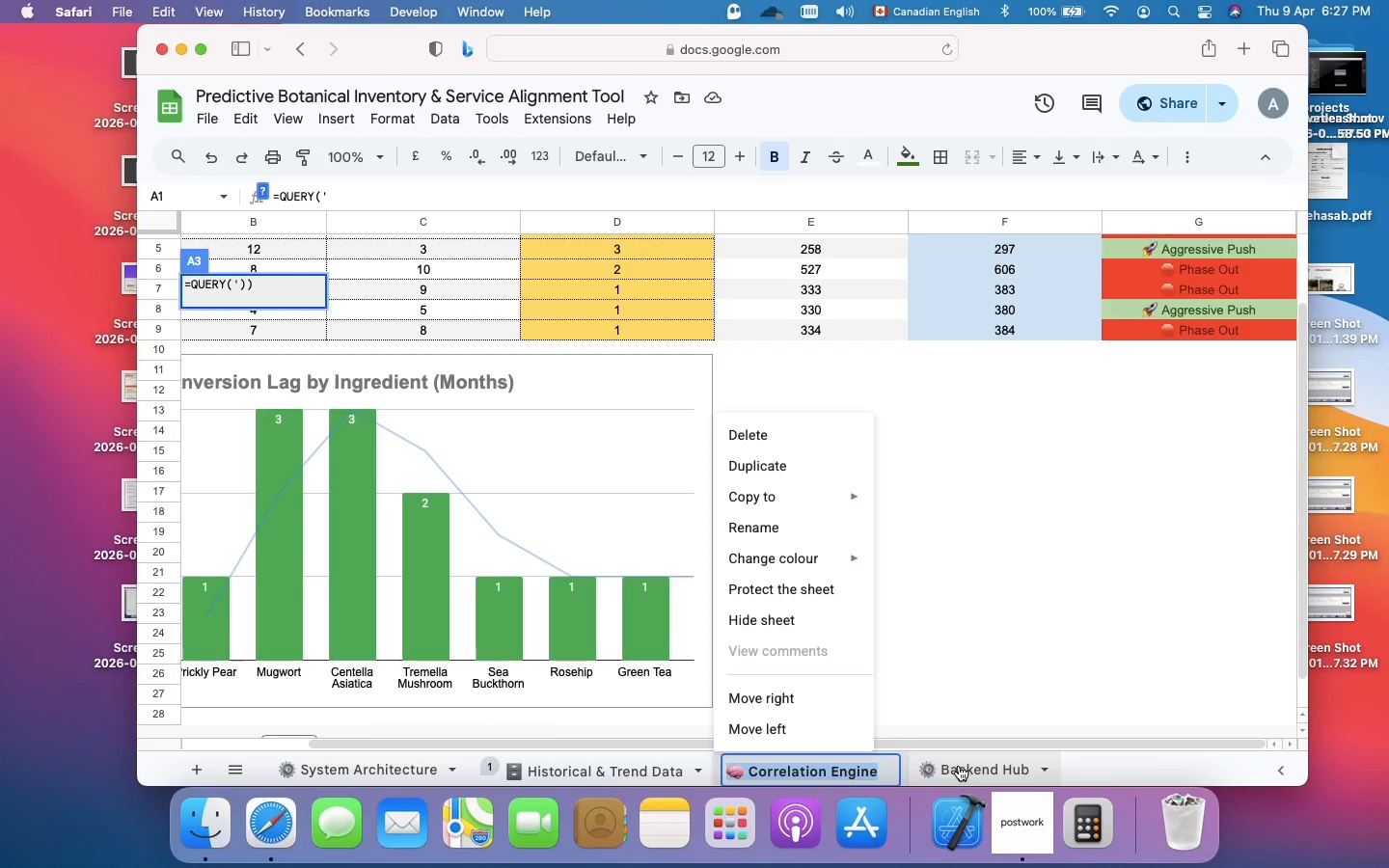 
left_click([960, 766])
 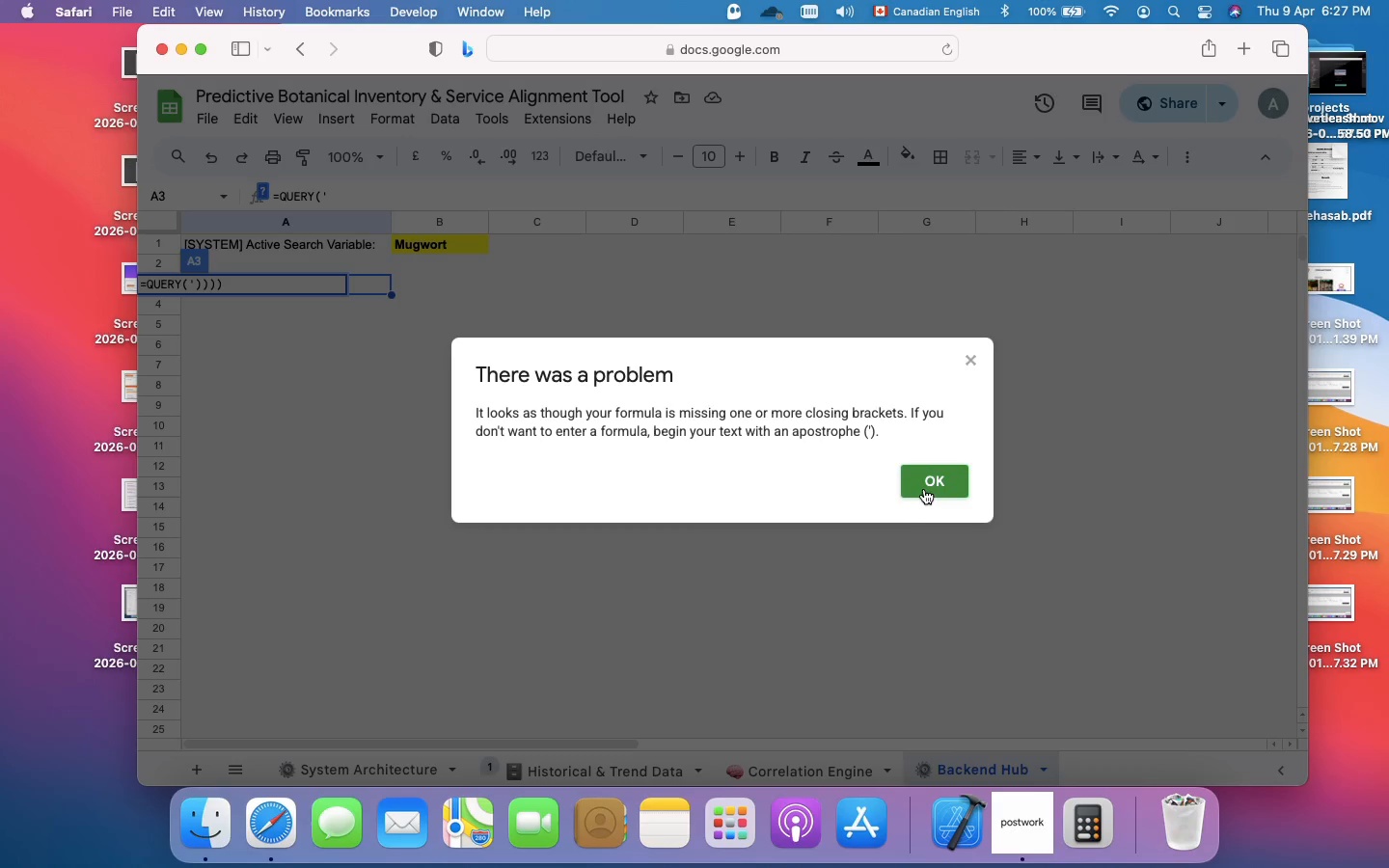 
left_click([927, 487])
 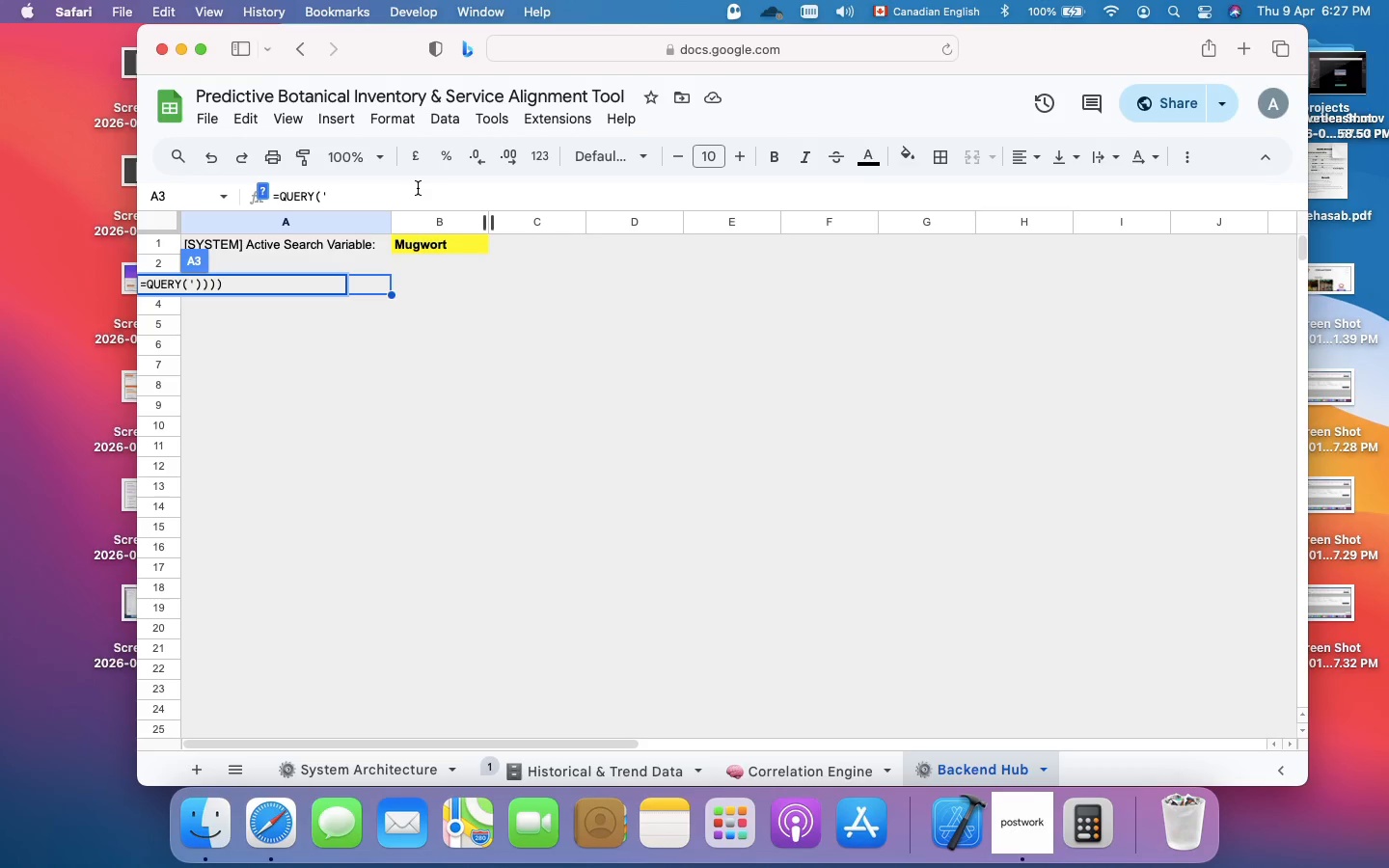 
key(Meta+V)
 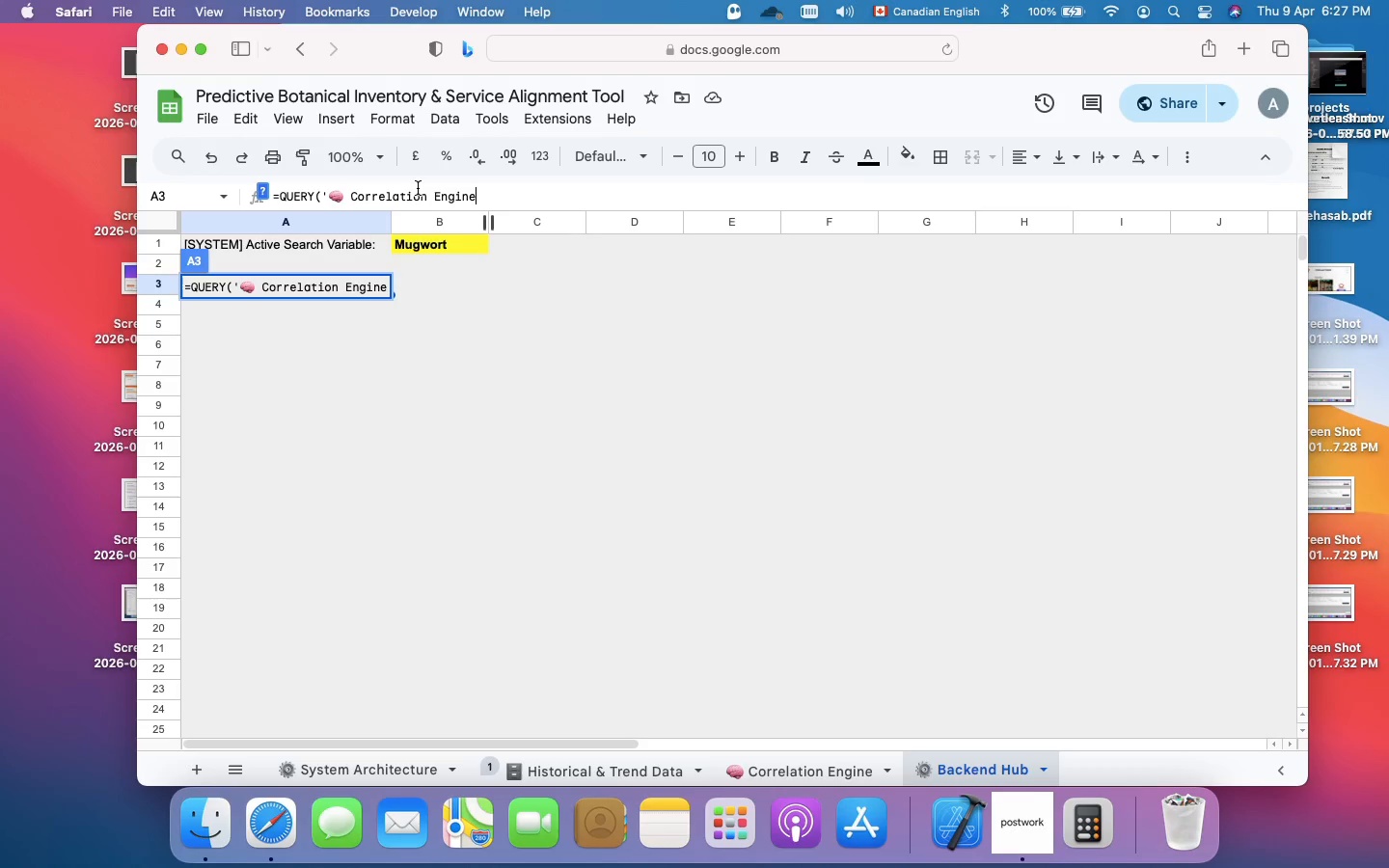 
wait(9.11)
 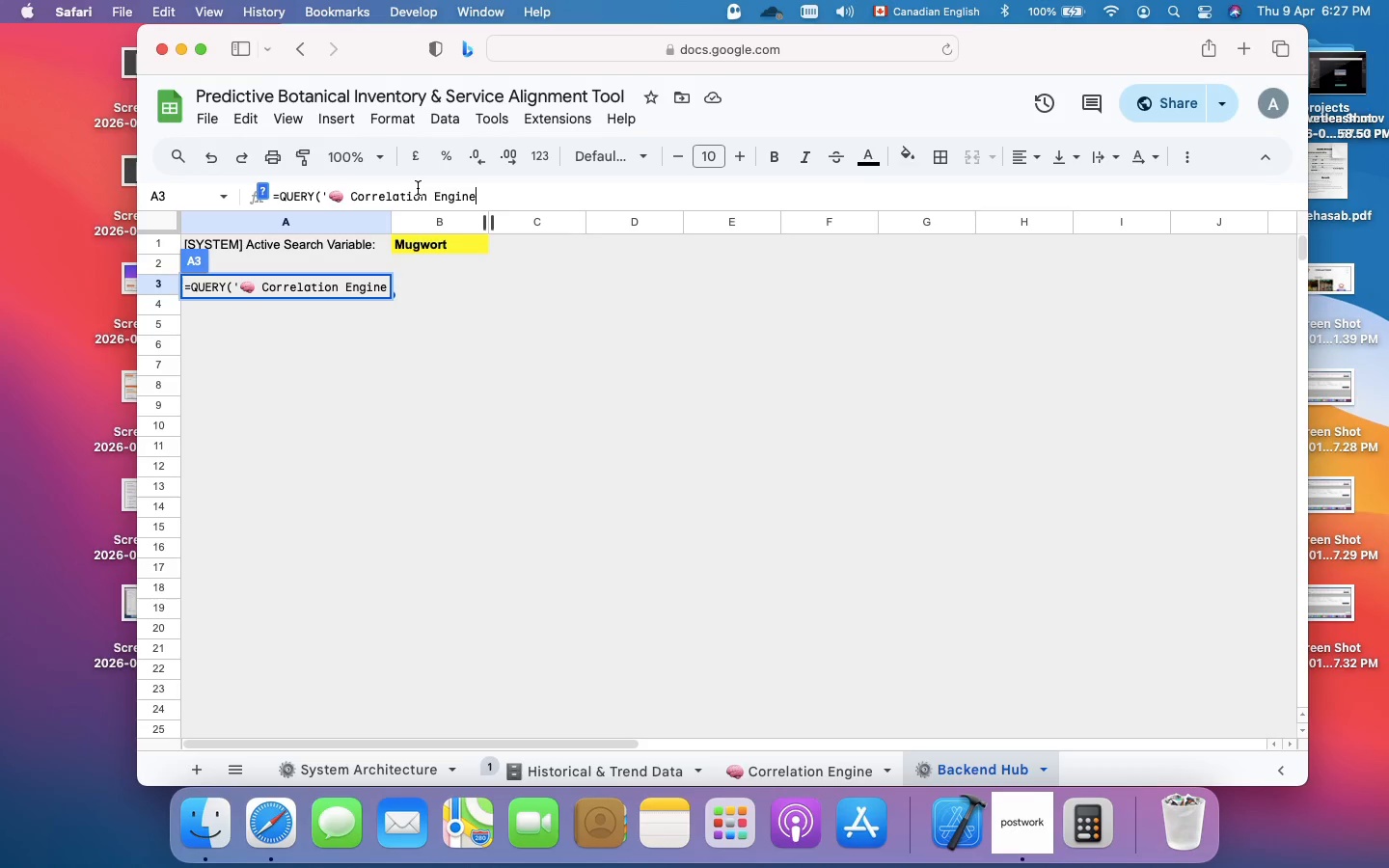 
key(CapsLock)
 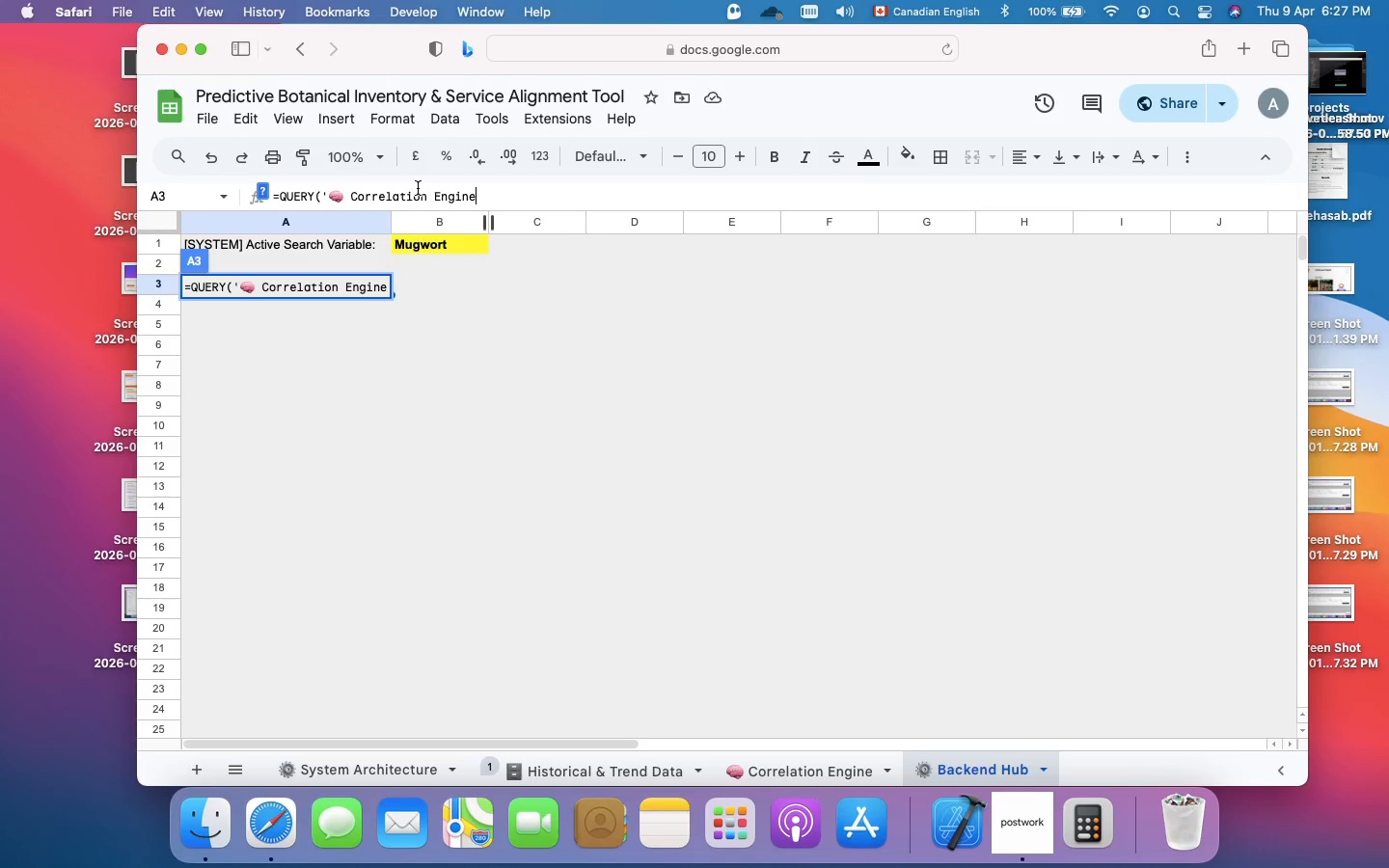 
key(Shift+1)
 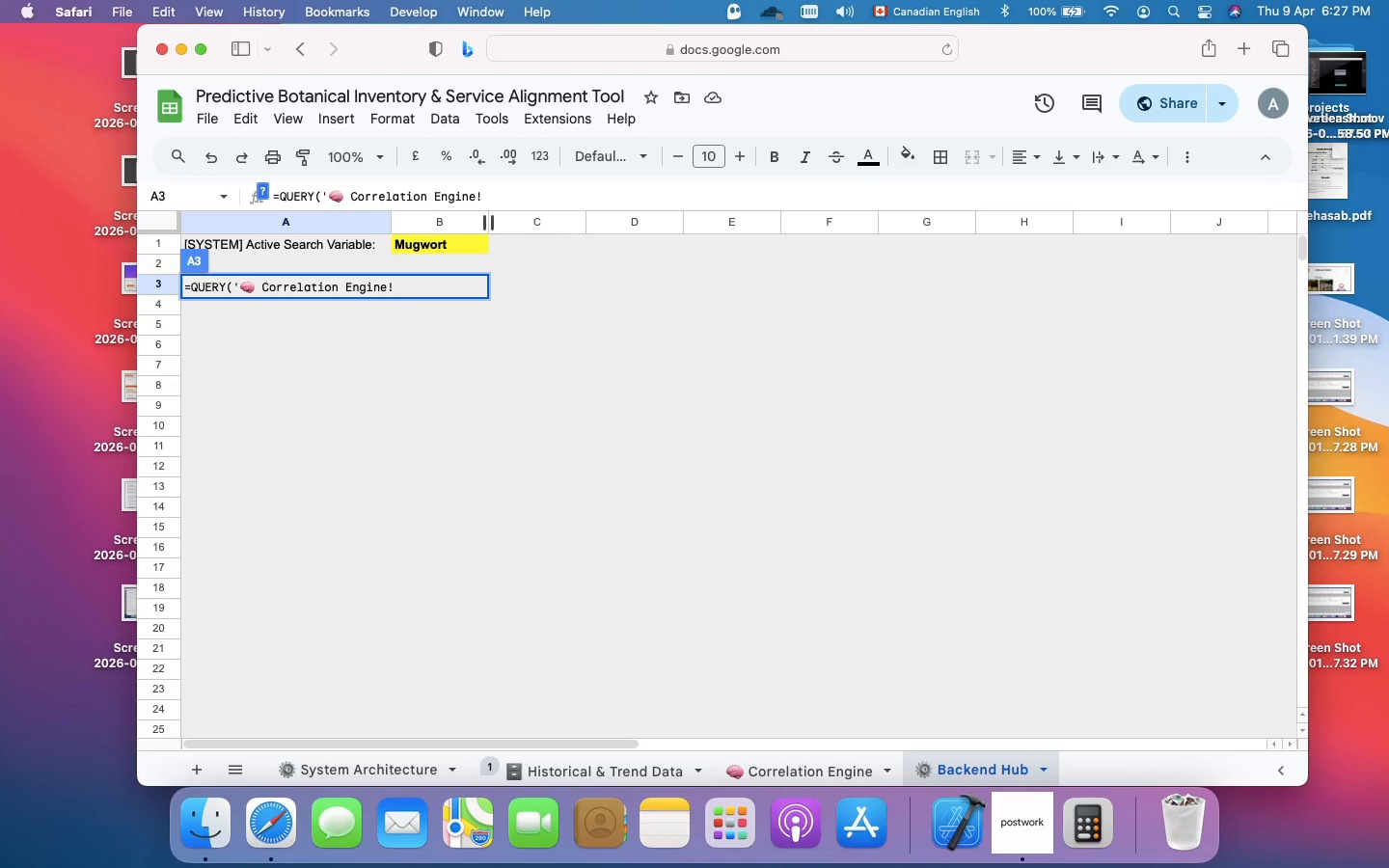 
key(Backspace)
 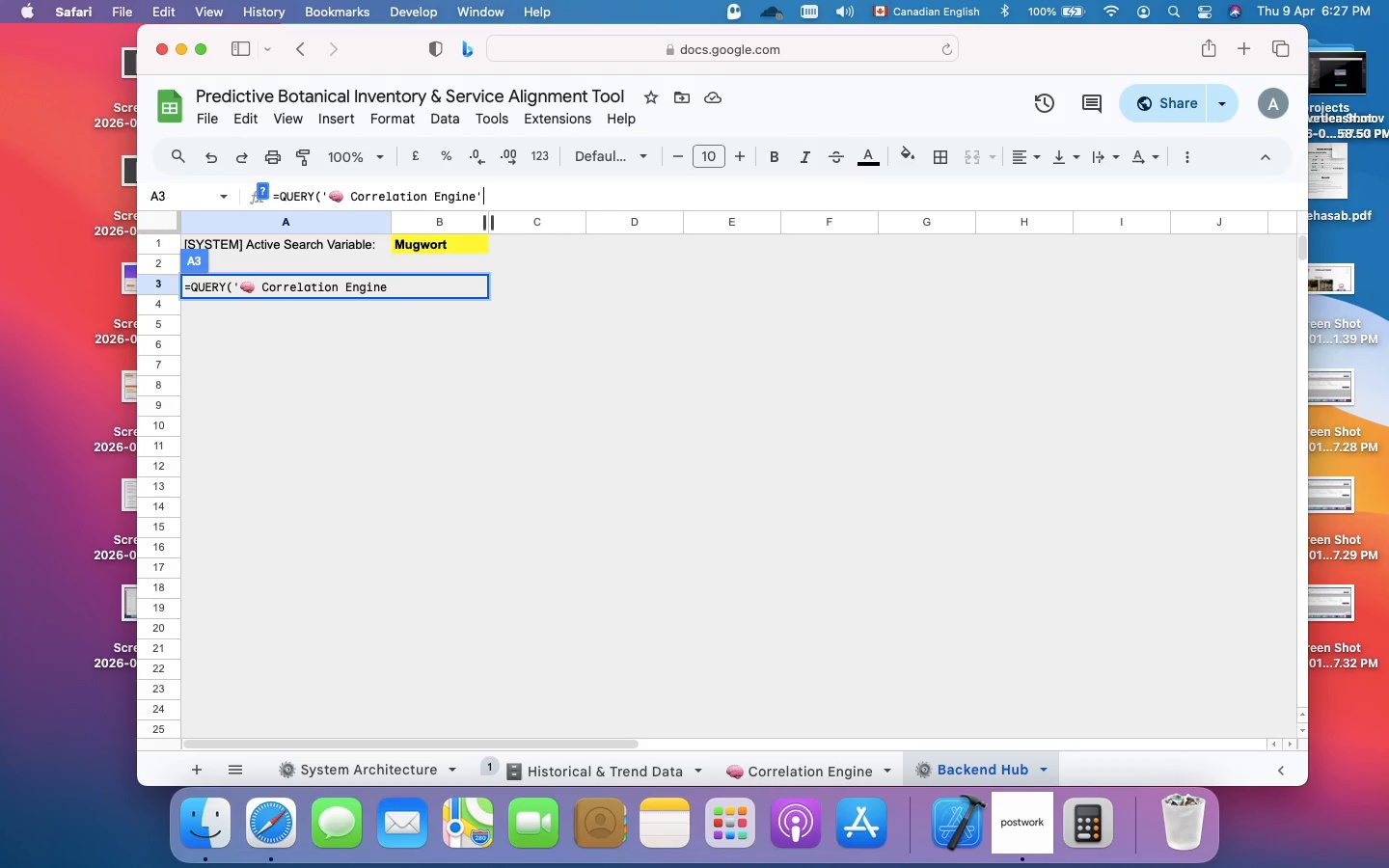 
key(Quote)
 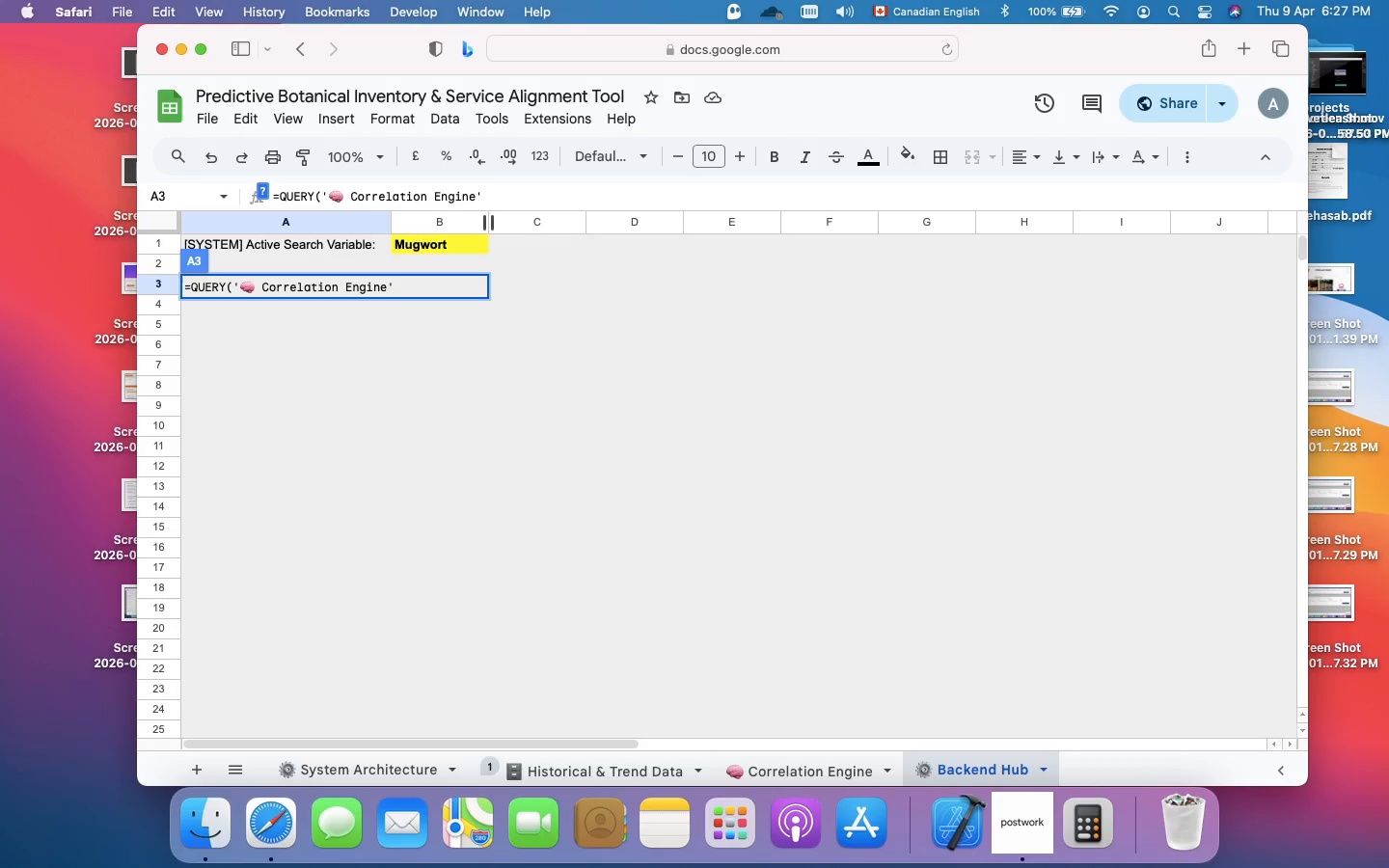 
key(Shift+1)
 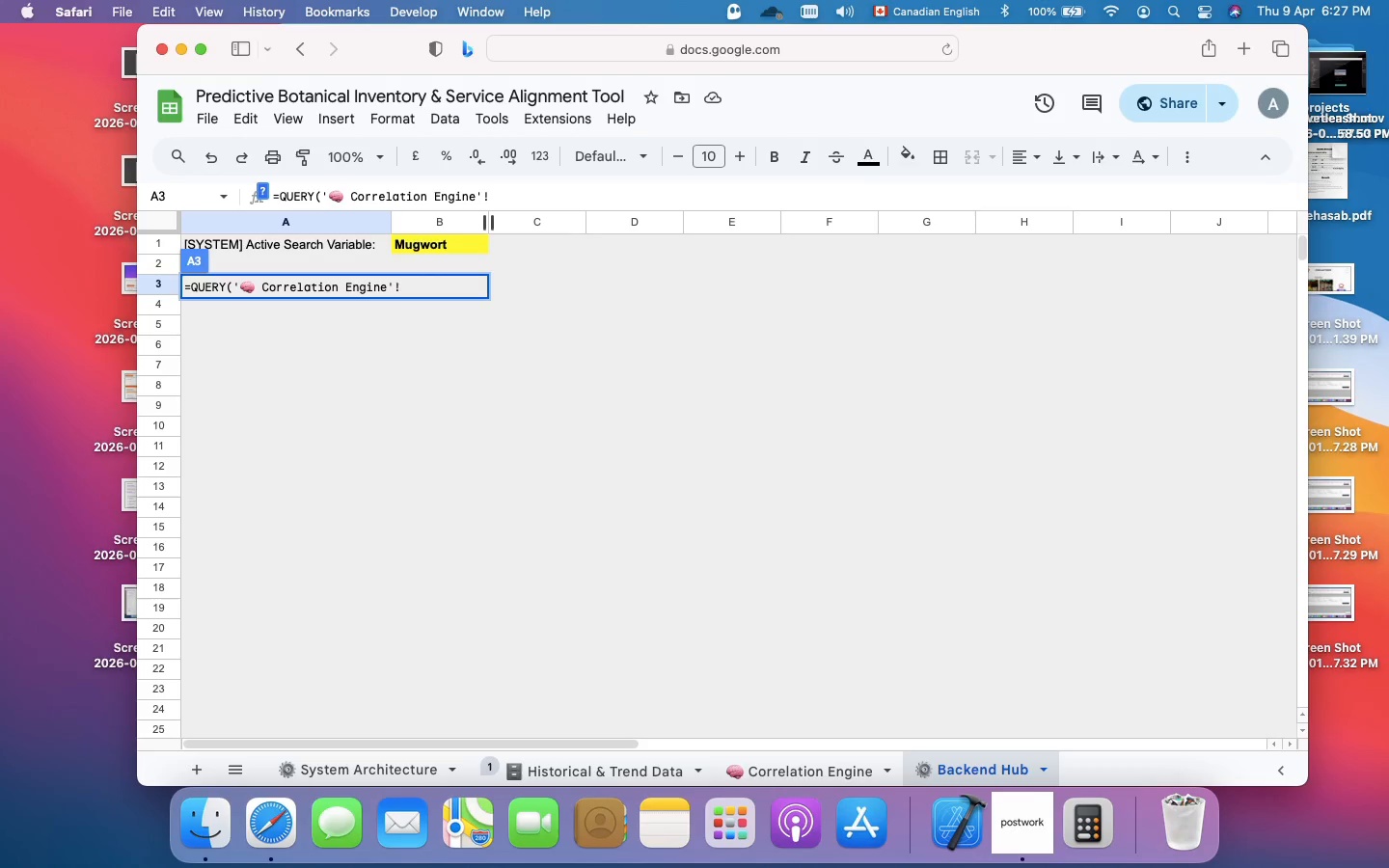 
type(A1:G9)
 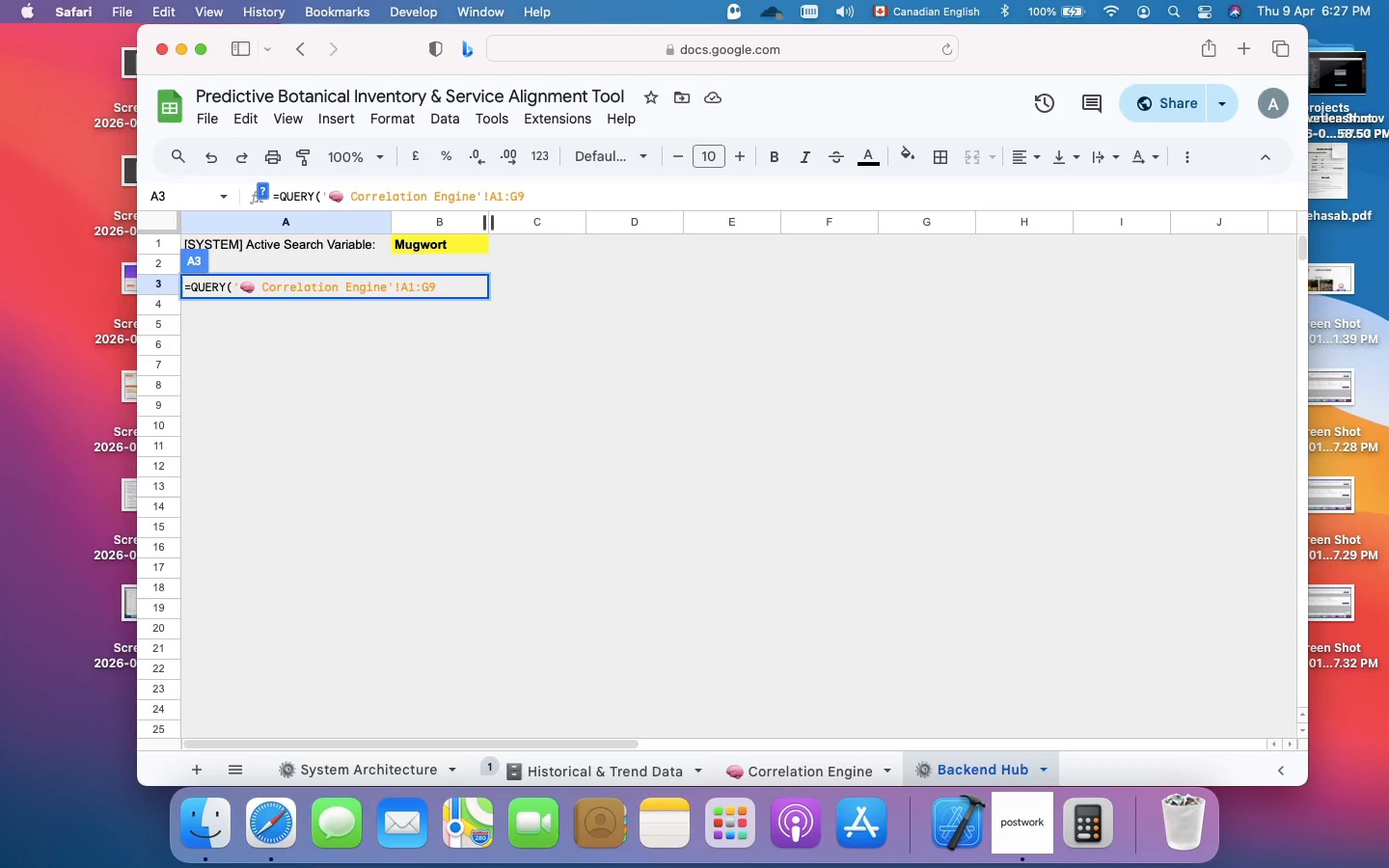 
type(, "SELECT * WHERE A = '")
 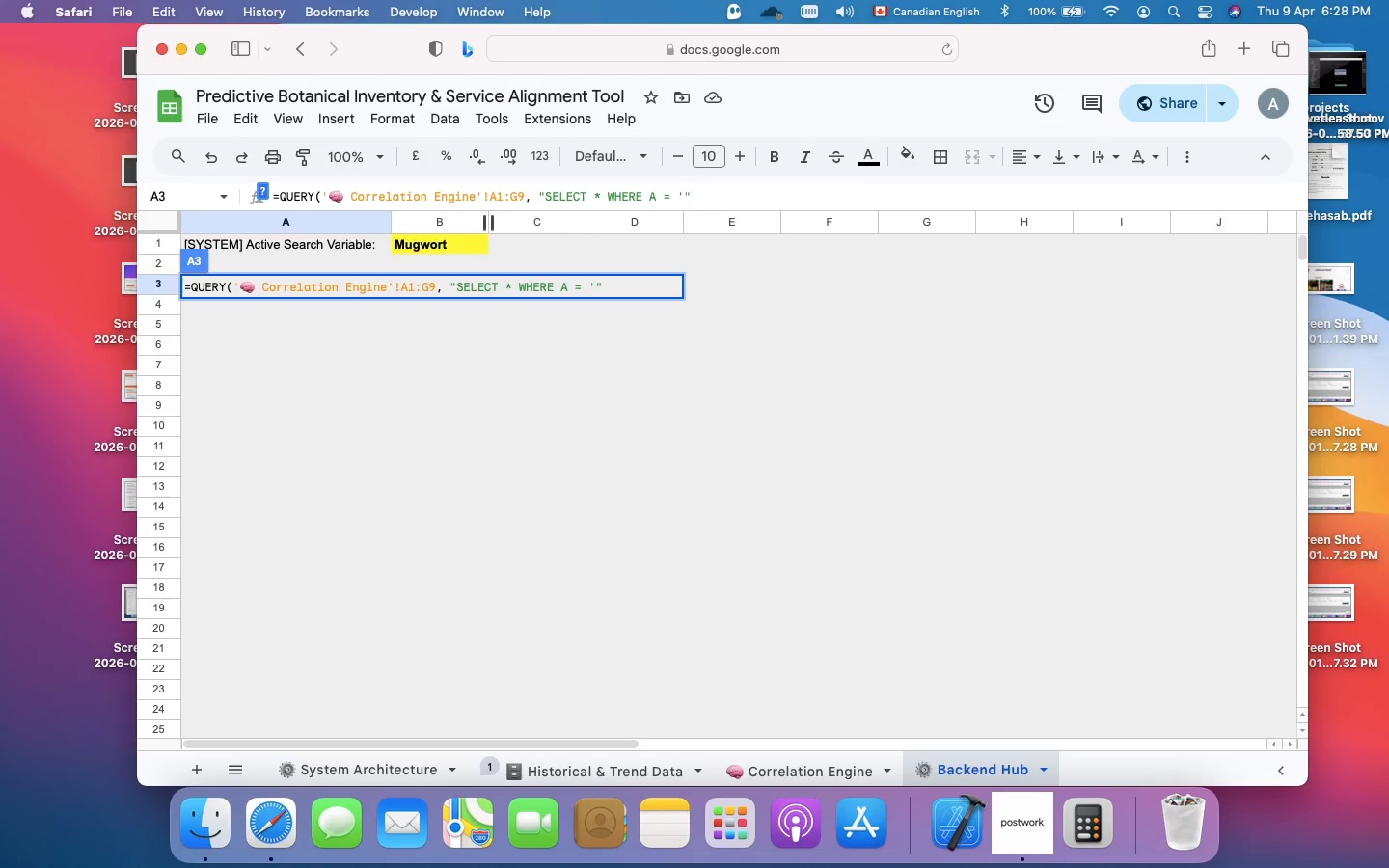 
wait(8.6)
 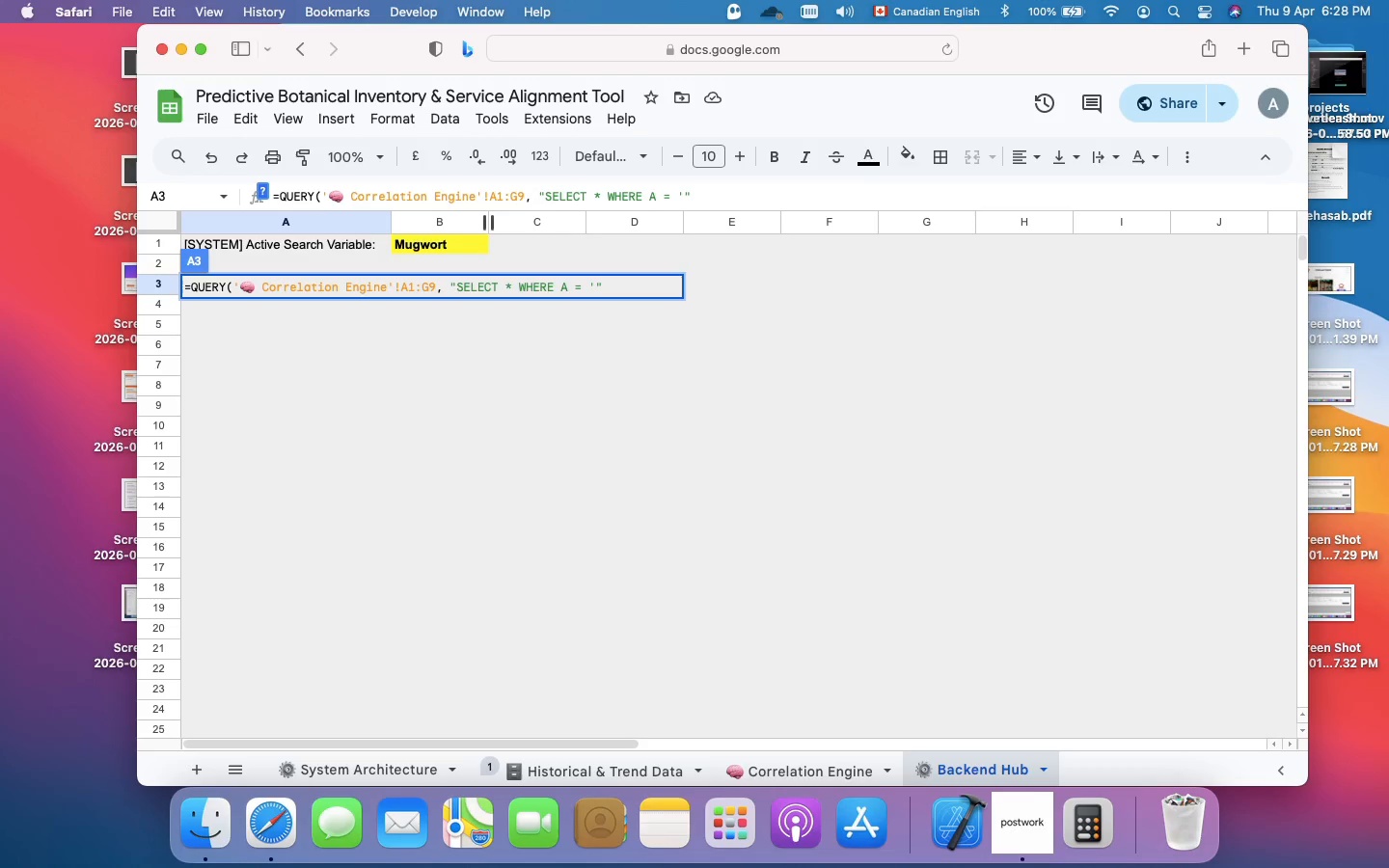 
key(Shift+7)
 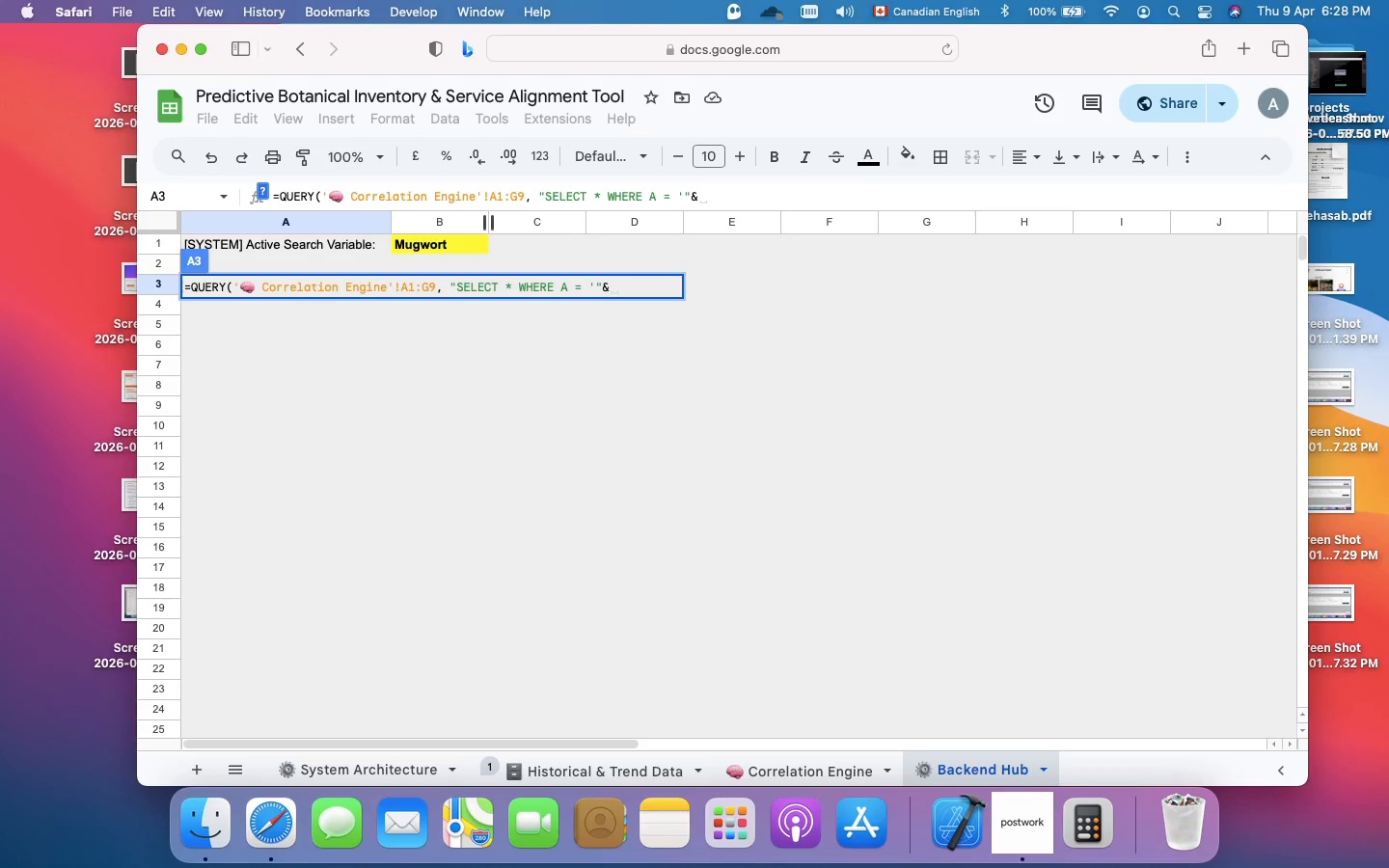 
type(B1)
key(Backspace)
 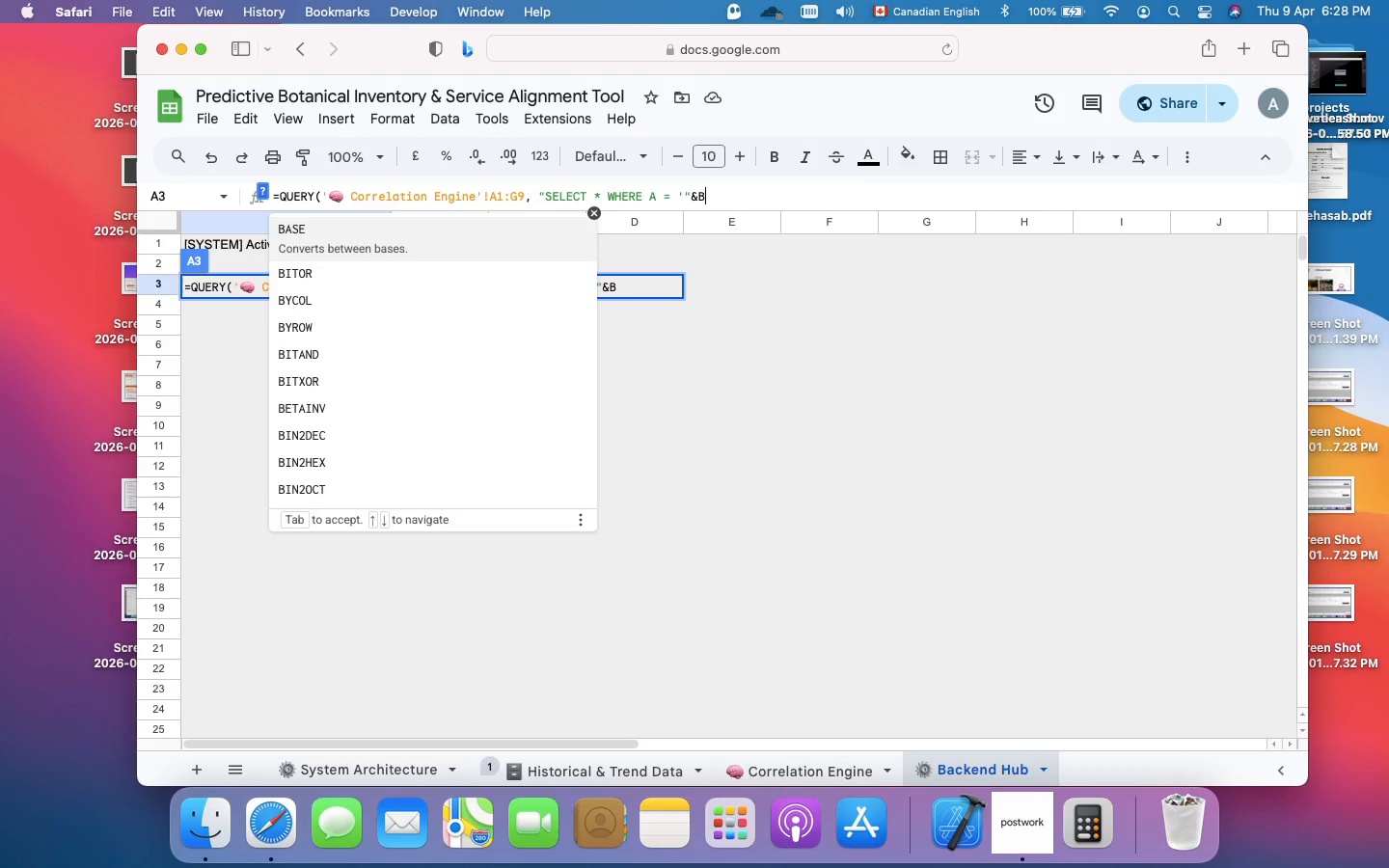 
hold_key(key=ShiftLeft, duration=1.87)
 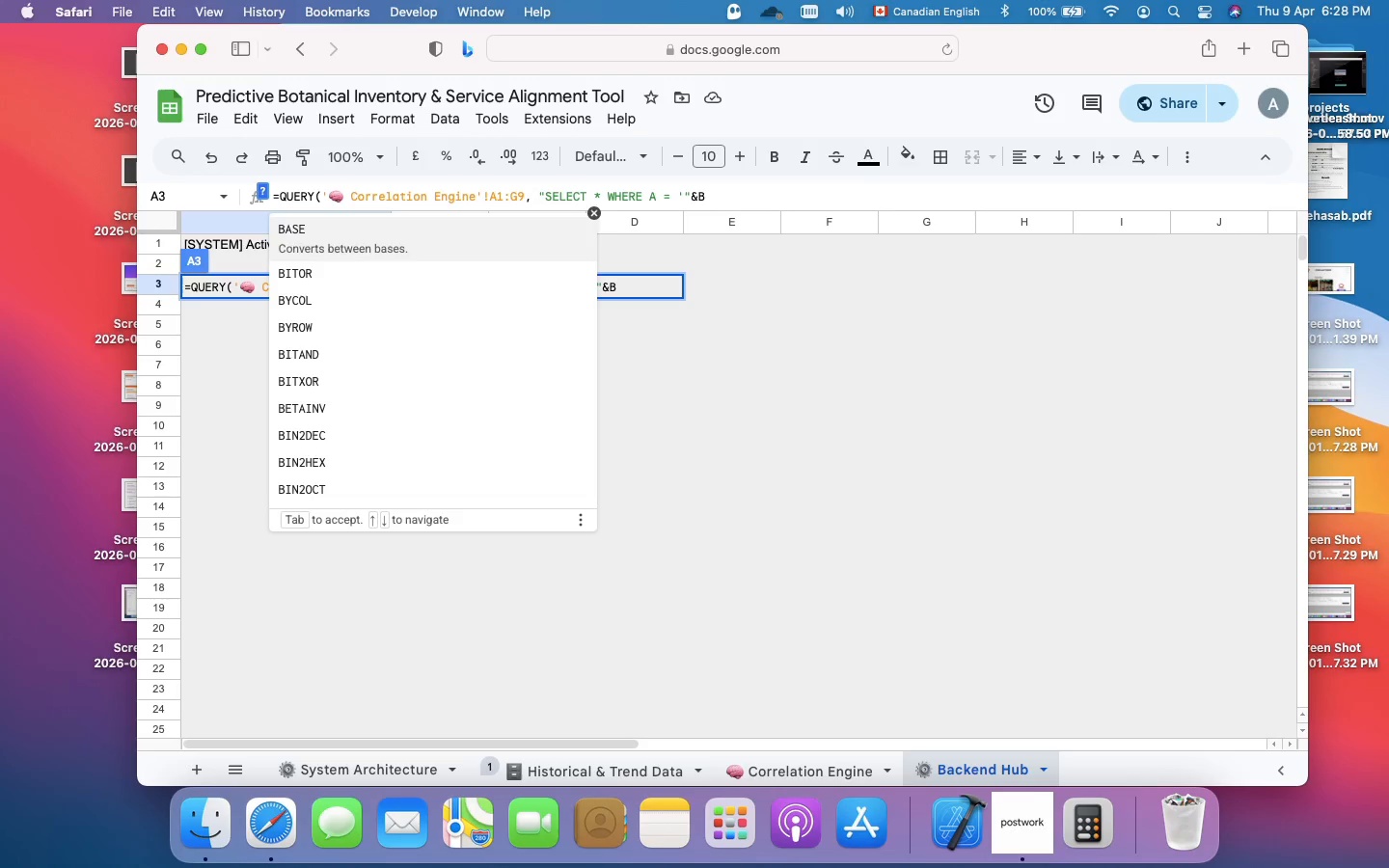 
key(1)
 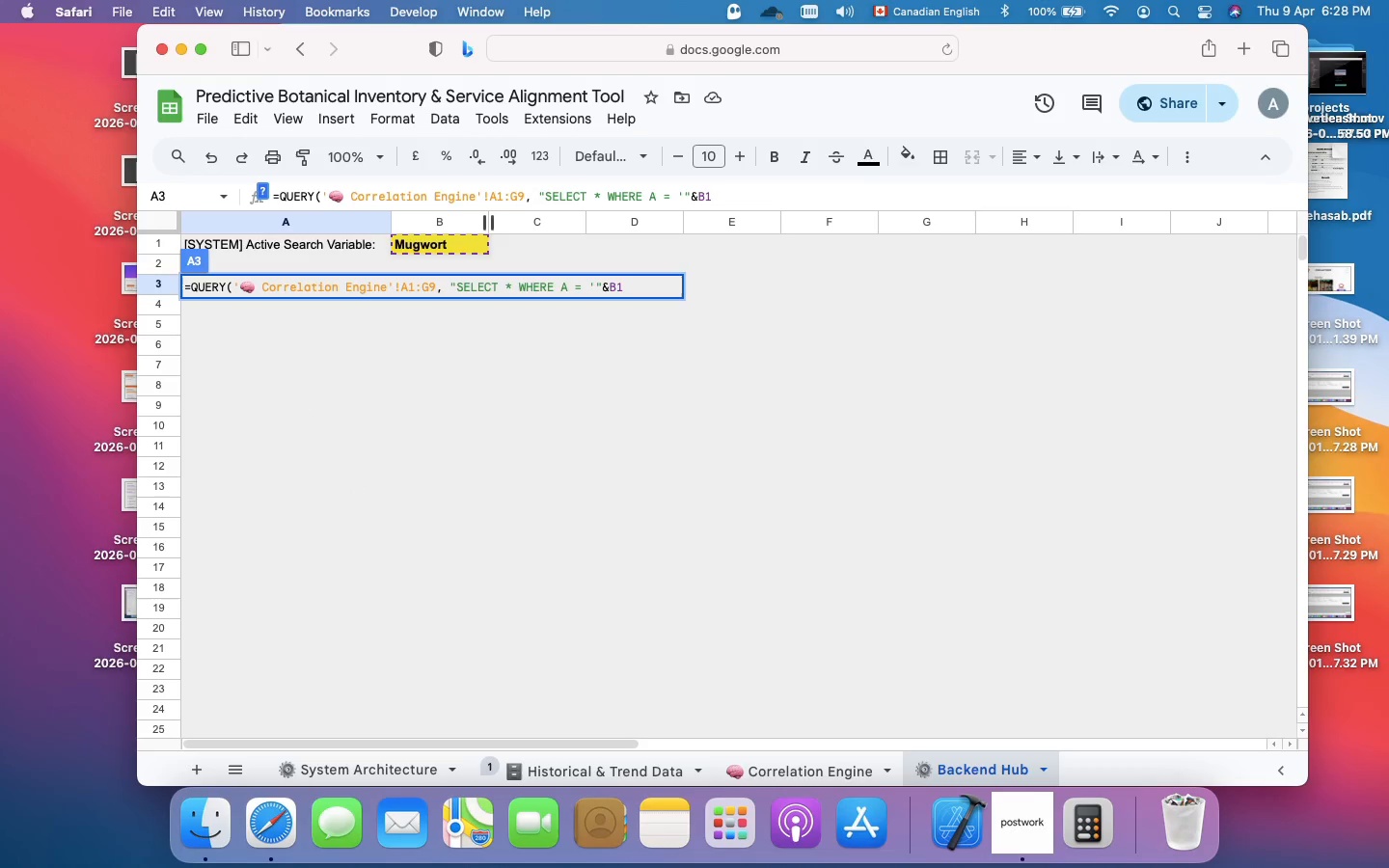 
key(Shift+7)
 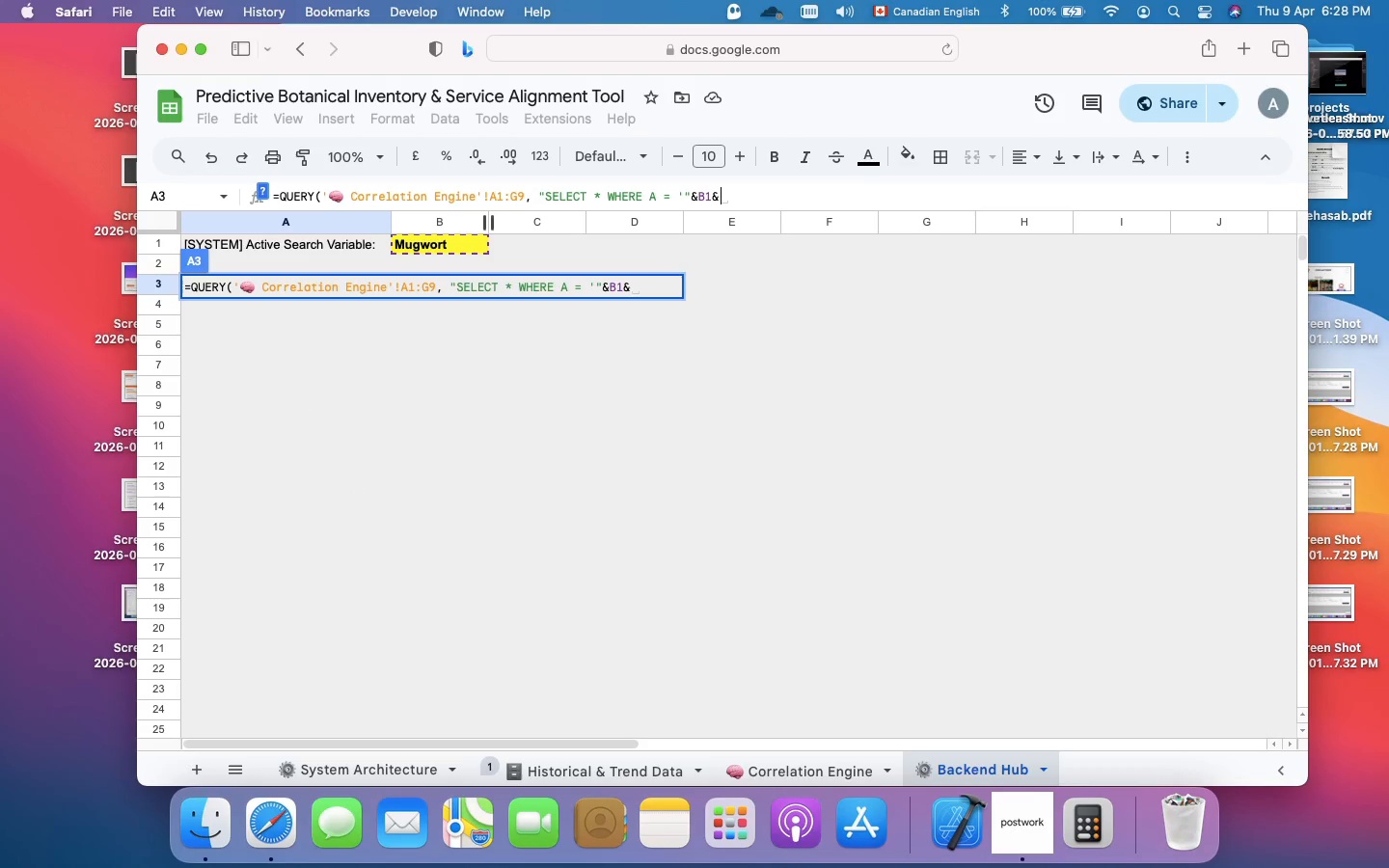 
key(Shift+Quote)
 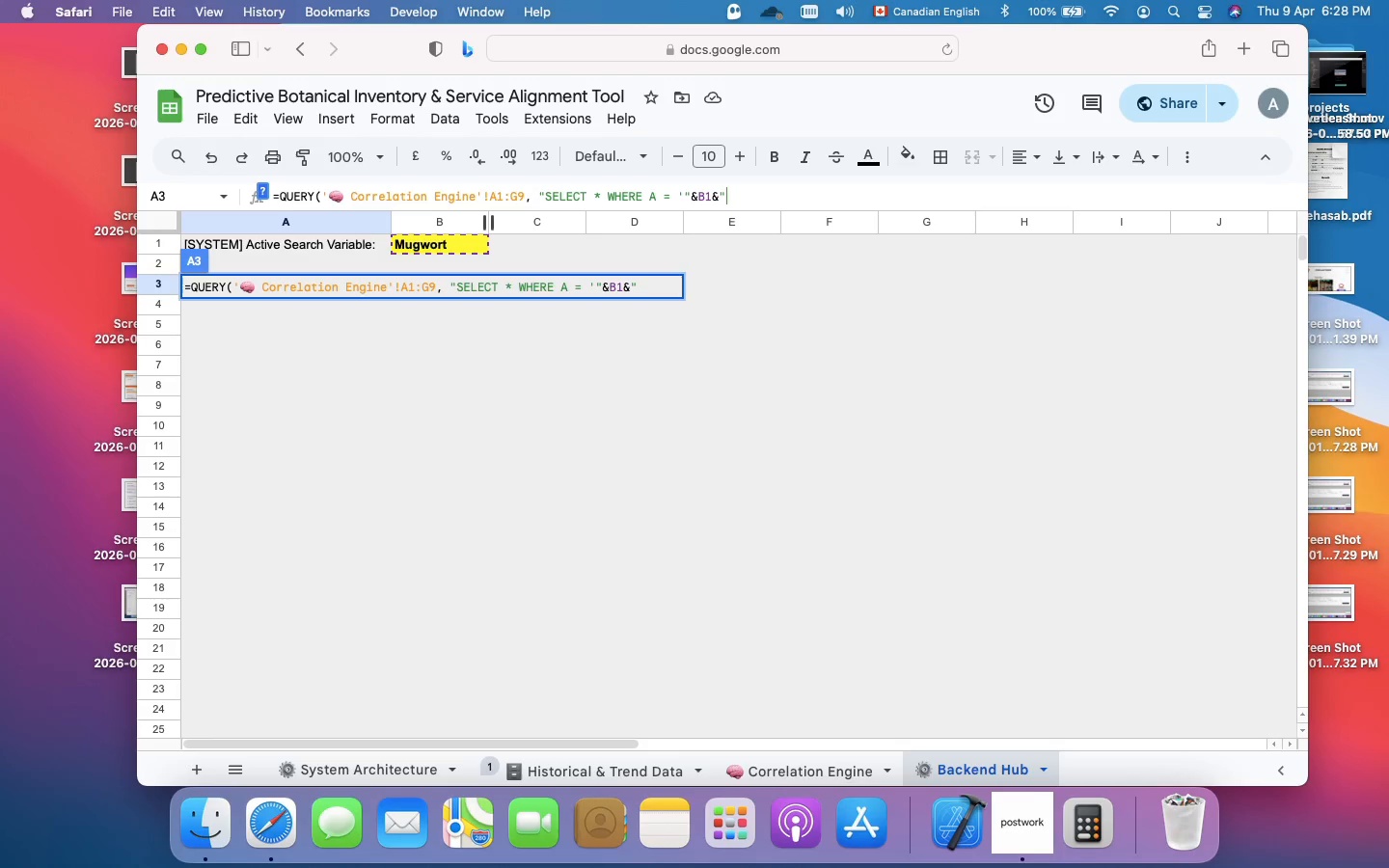 
wait(8.46)
 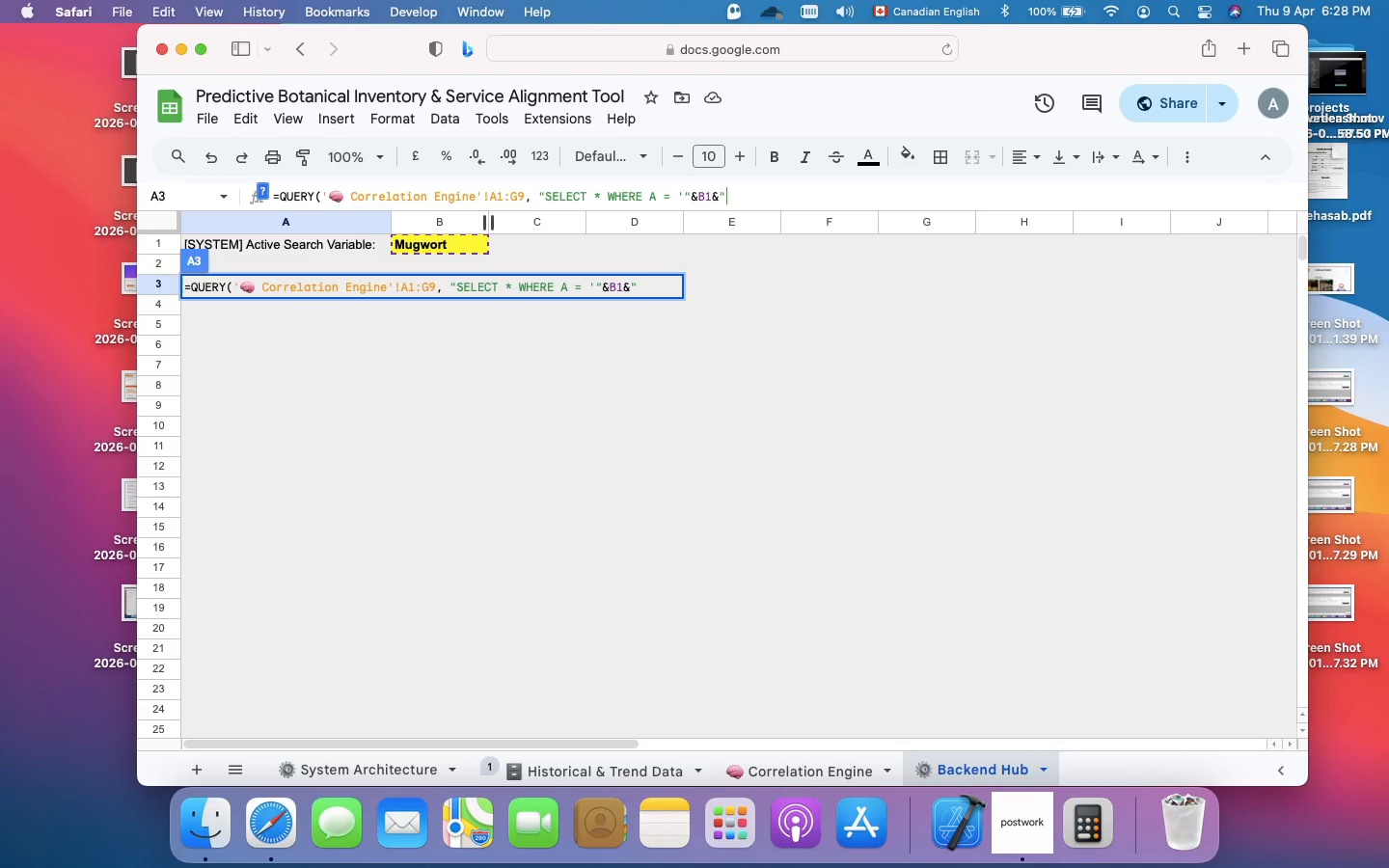 
key(Quote)
 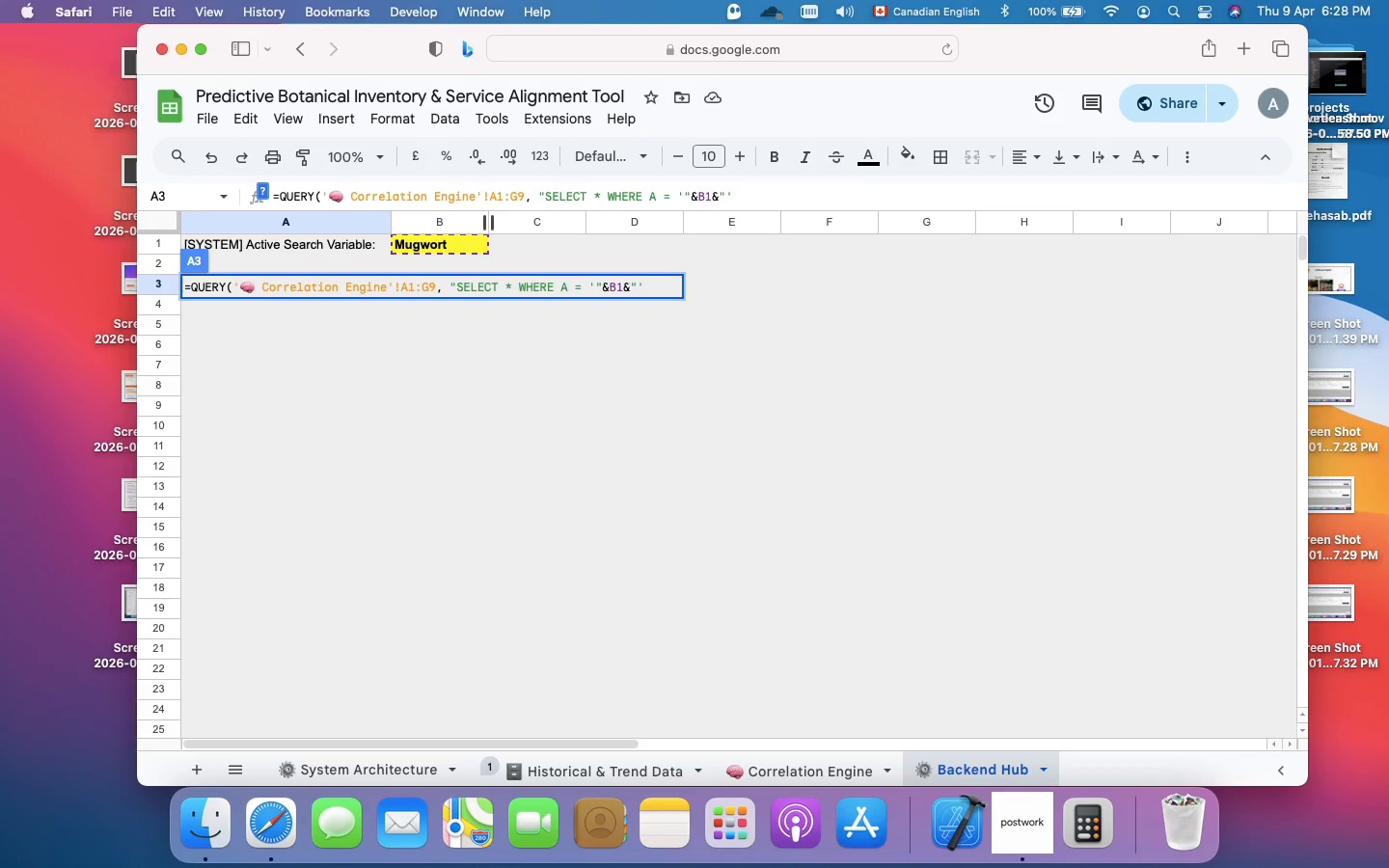 
wait(5.3)
 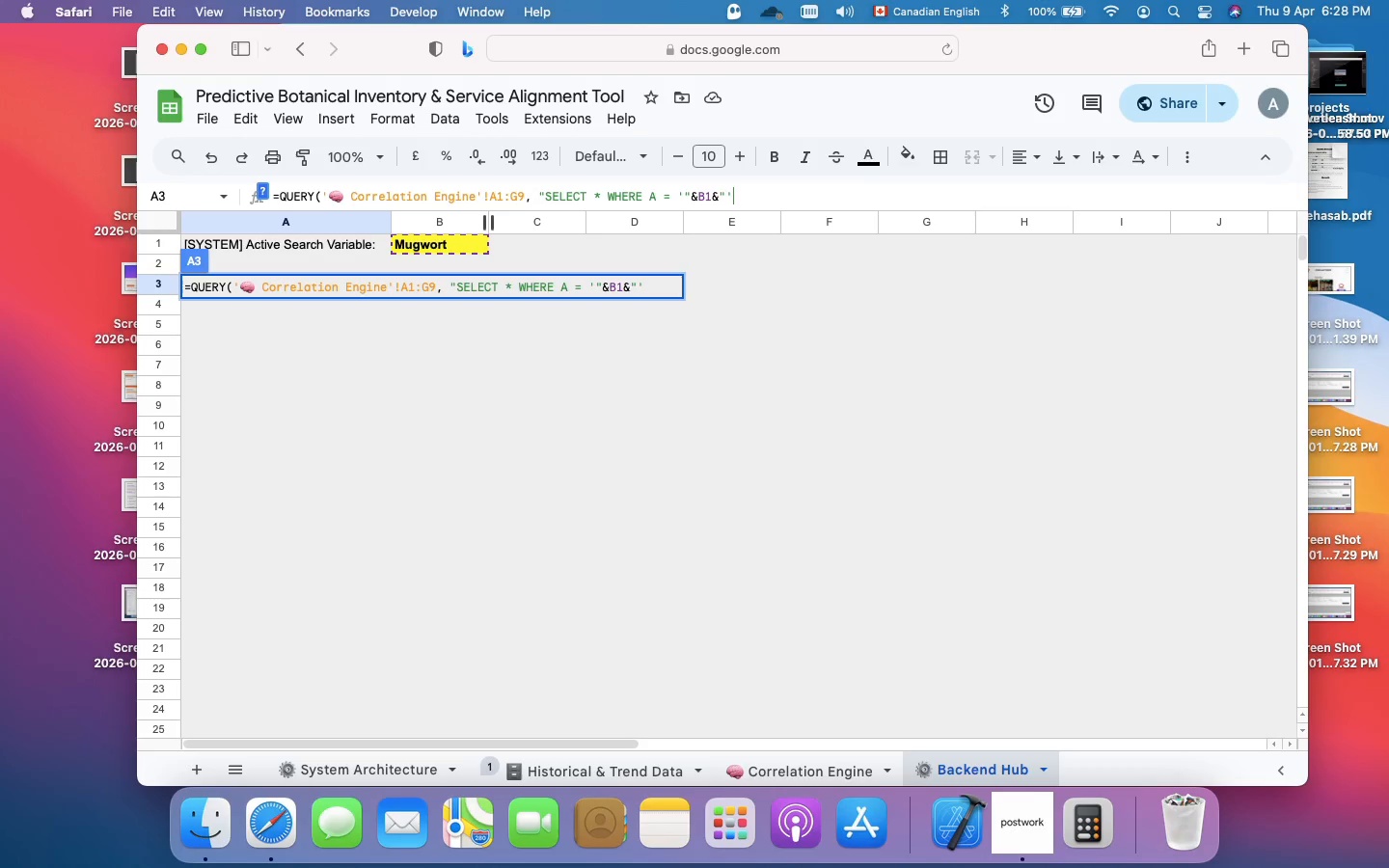 
key(Shift+Quote)
 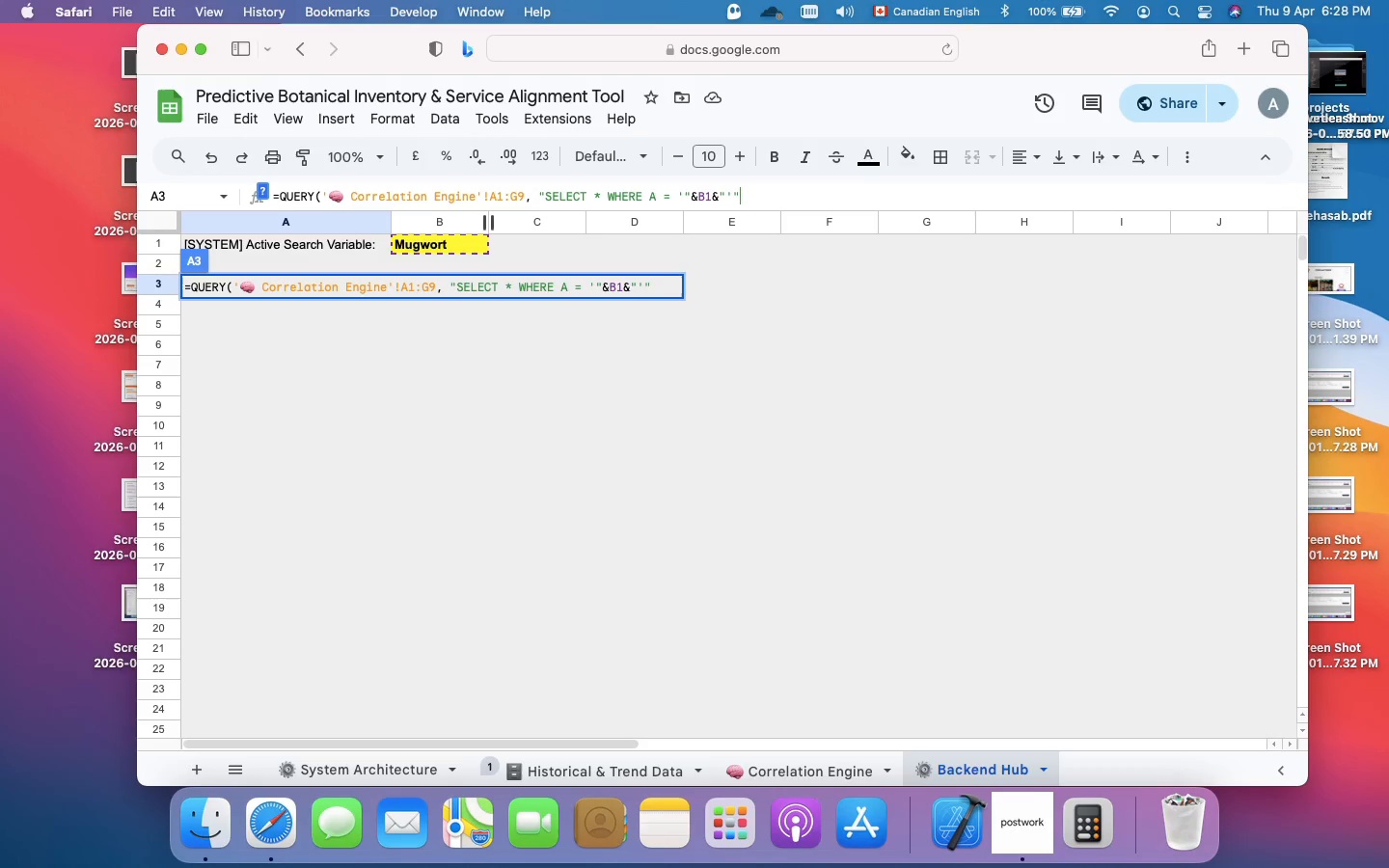 
wait(13.2)
 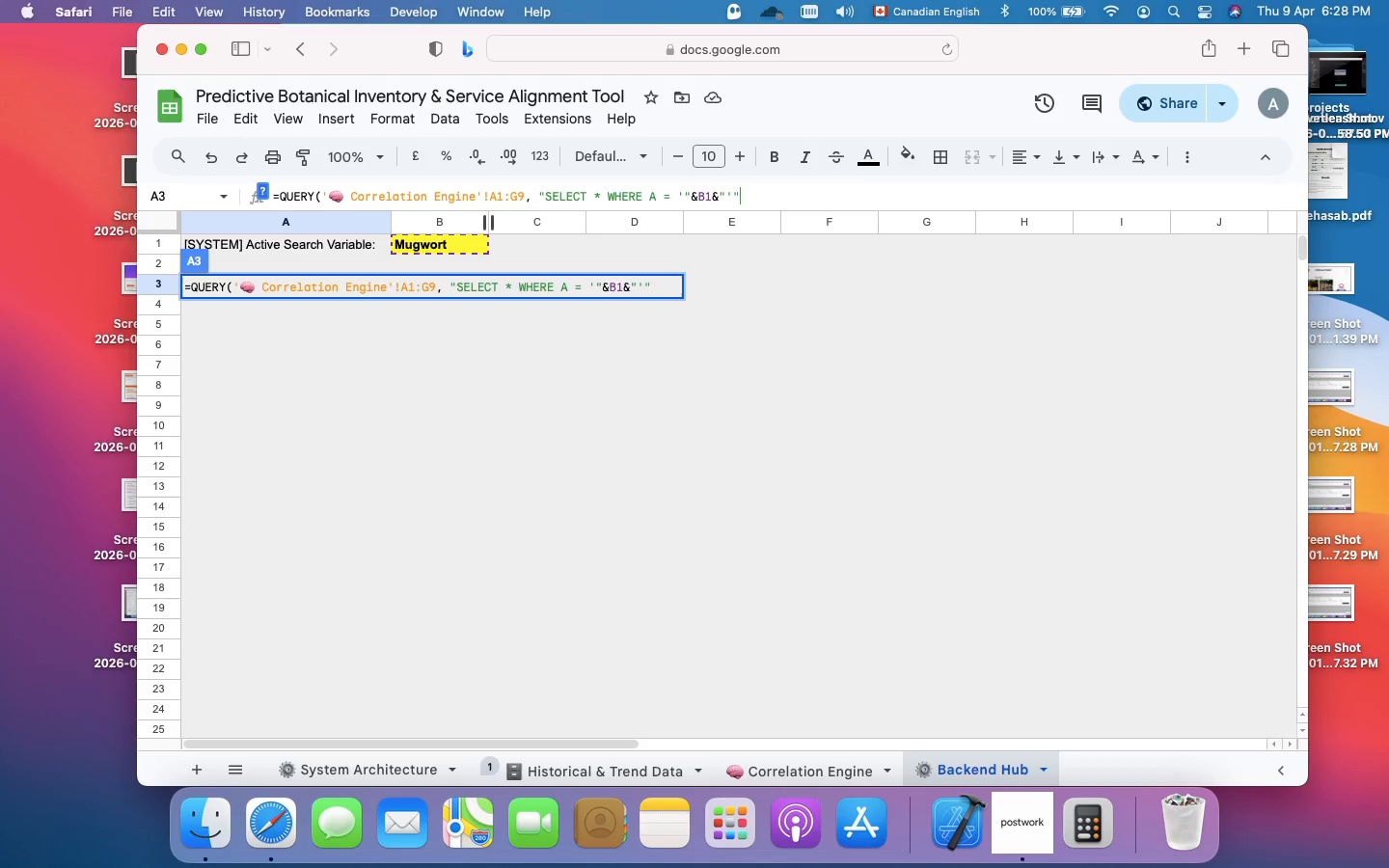 
key(Backspace)
type('')
key(Backspace)
key(Backspace)
type(", 1))
 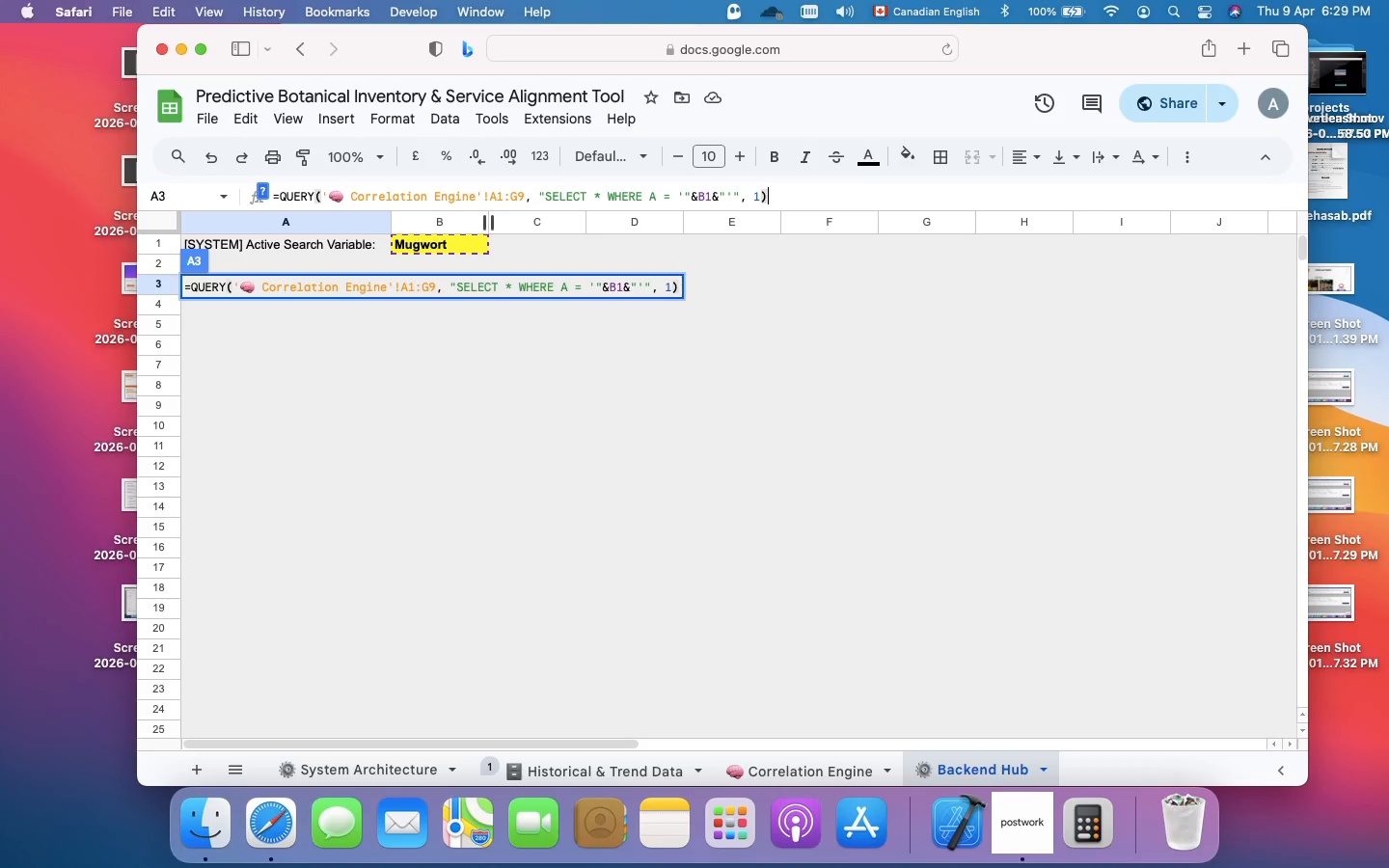 
key(Enter)
 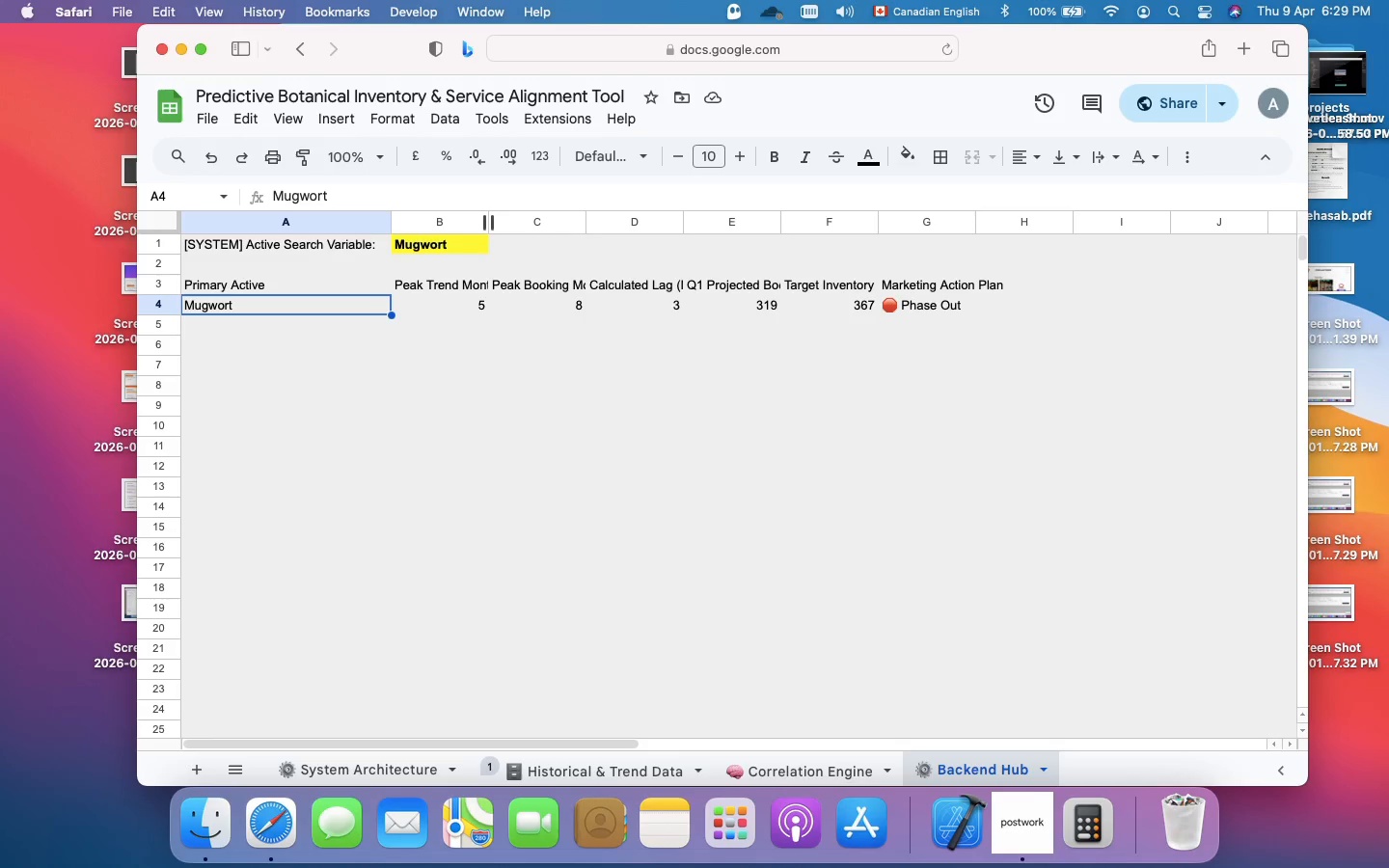 
wait(33.71)
 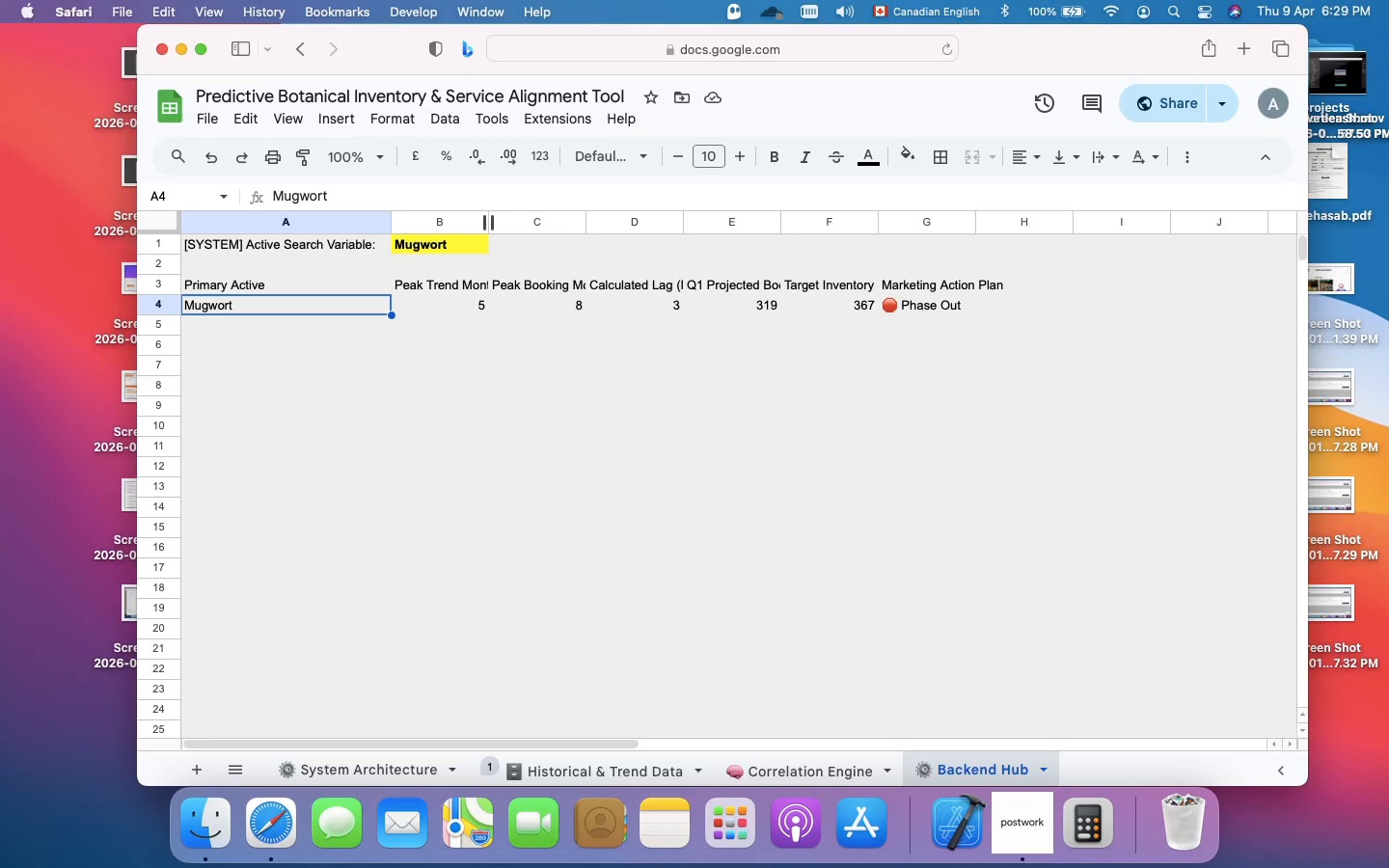 
left_click([286, 288])
 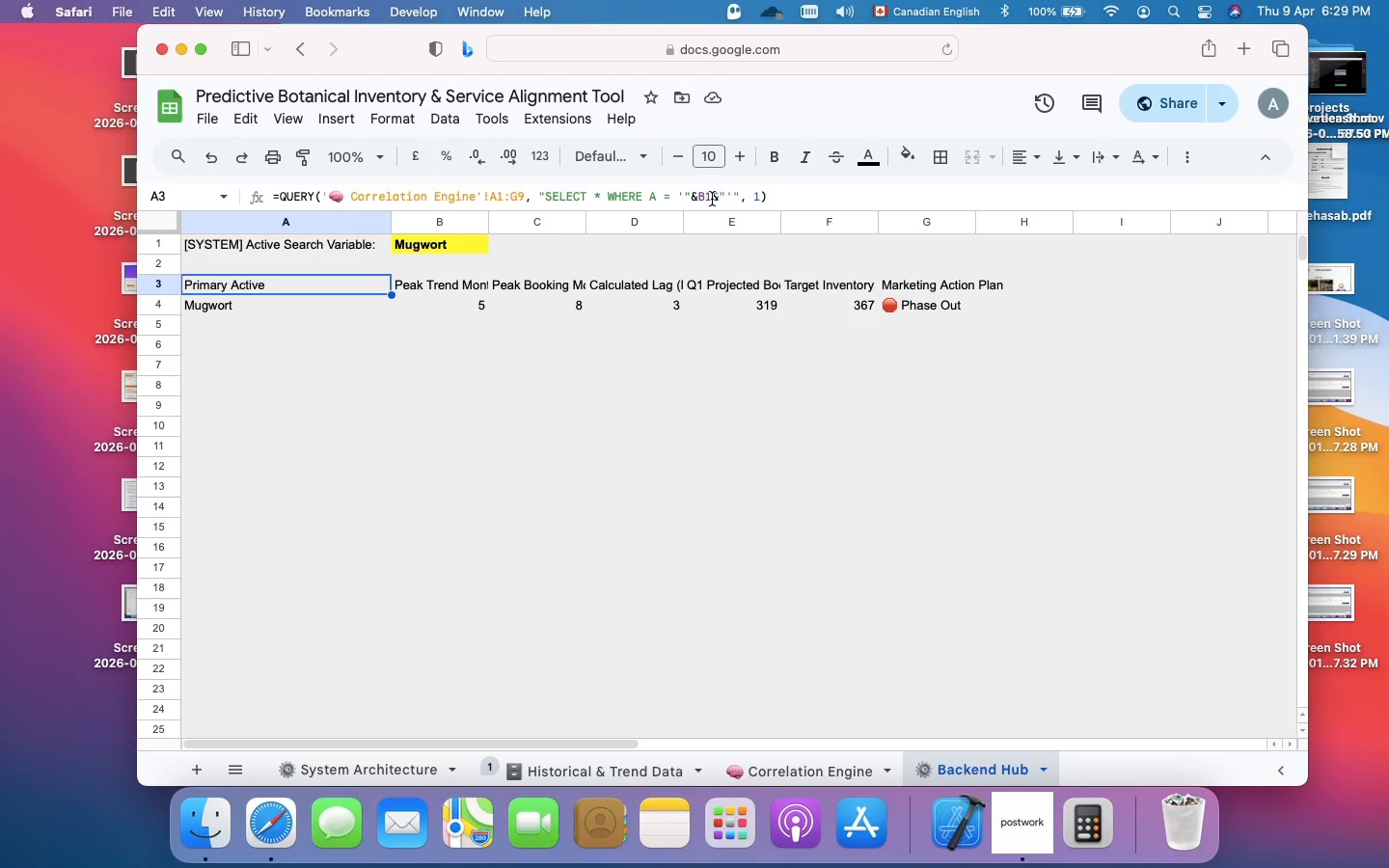 
wait(5.16)
 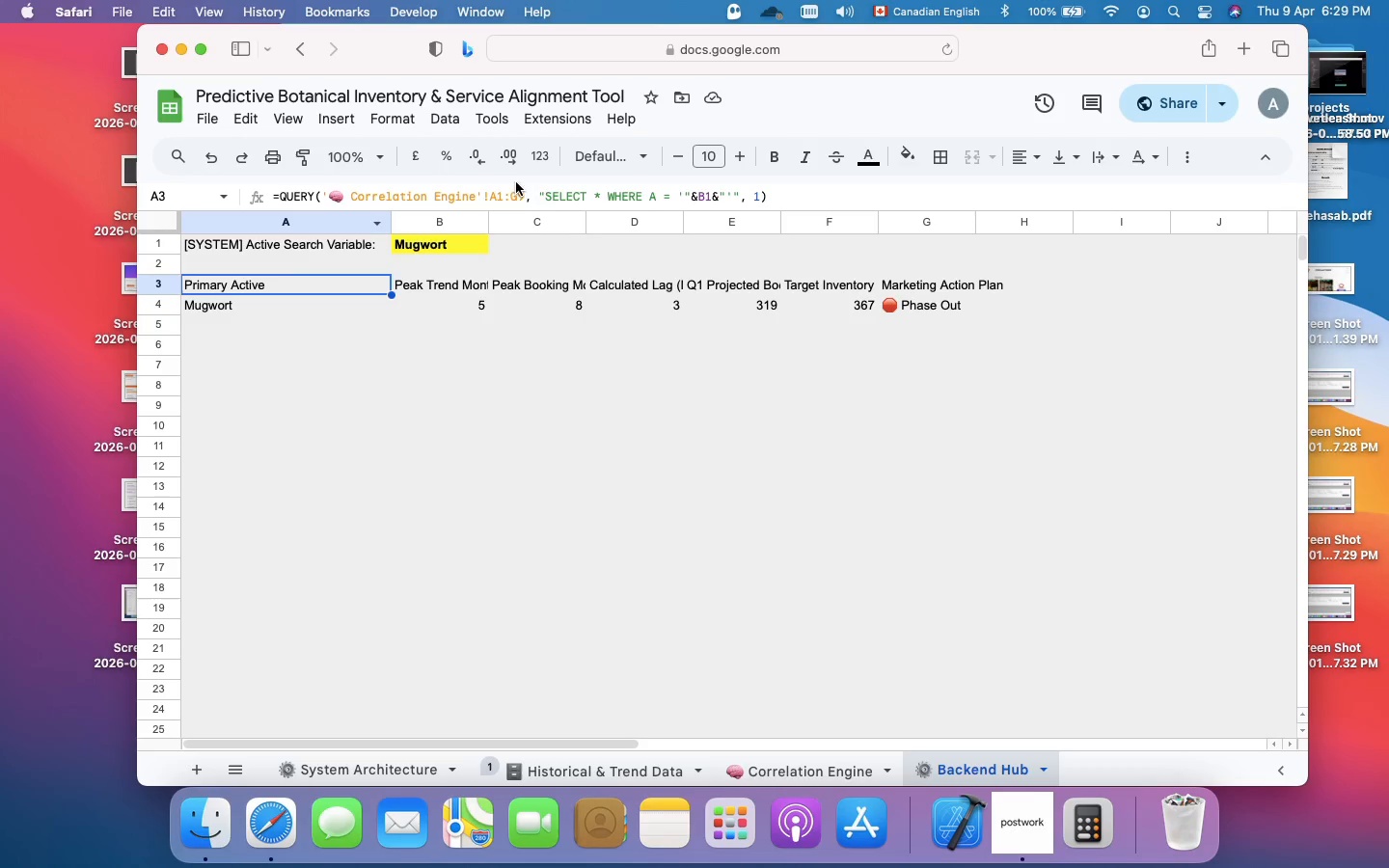 
left_click([739, 193])
 